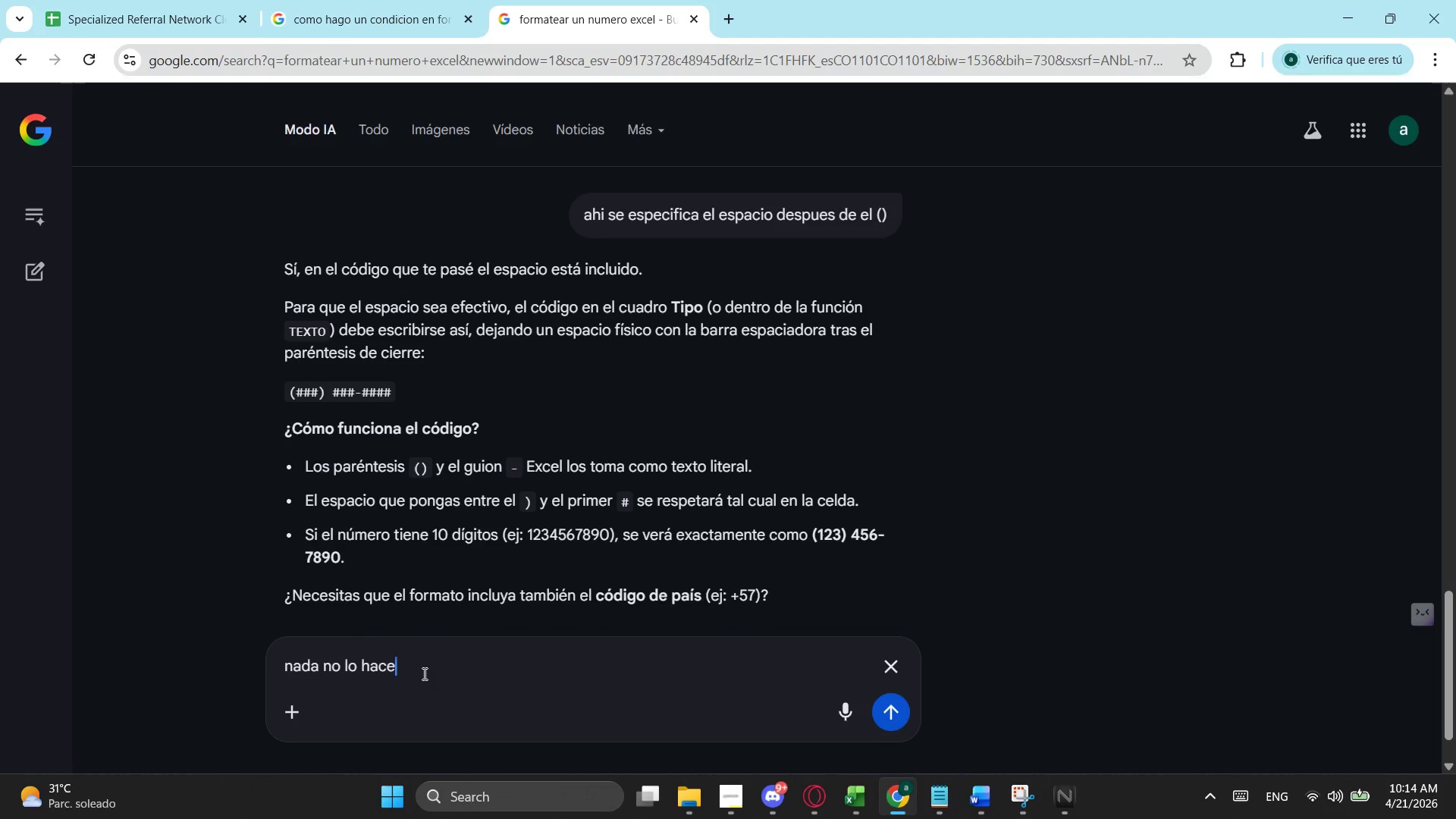 
wait(7.94)
 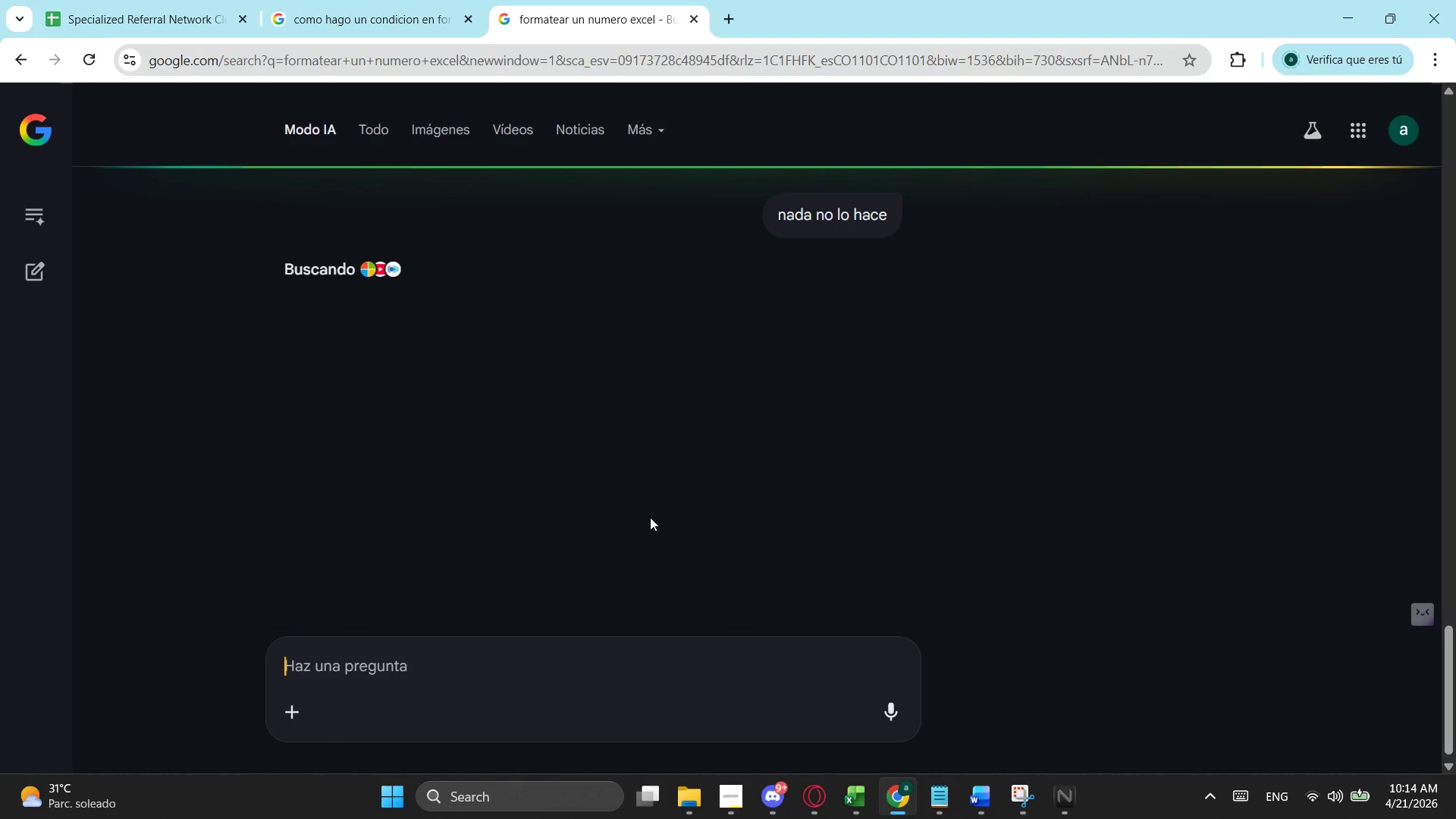 
scroll: coordinate [419, 463], scroll_direction: down, amount: 2.0
 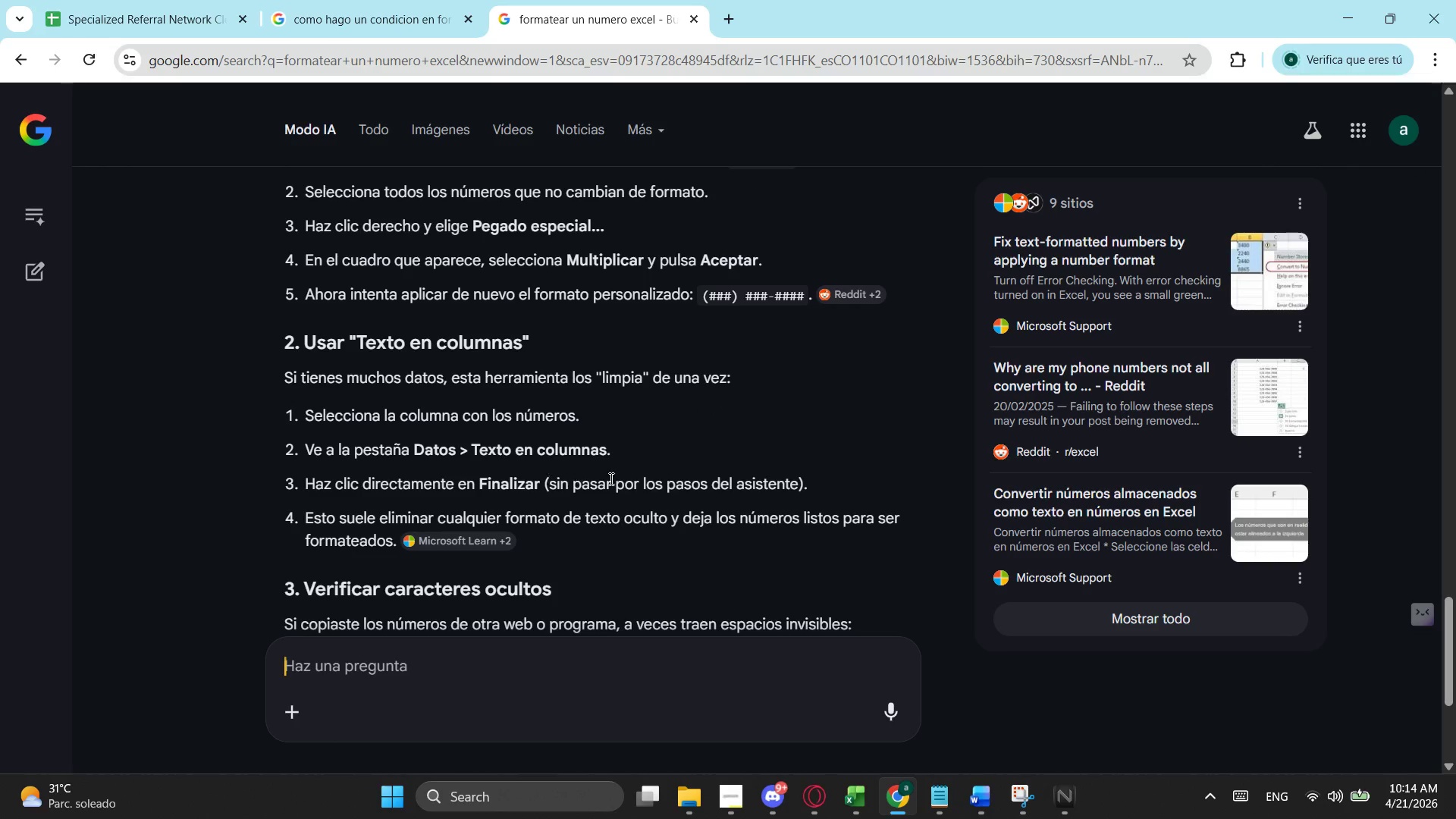 
wait(5.27)
 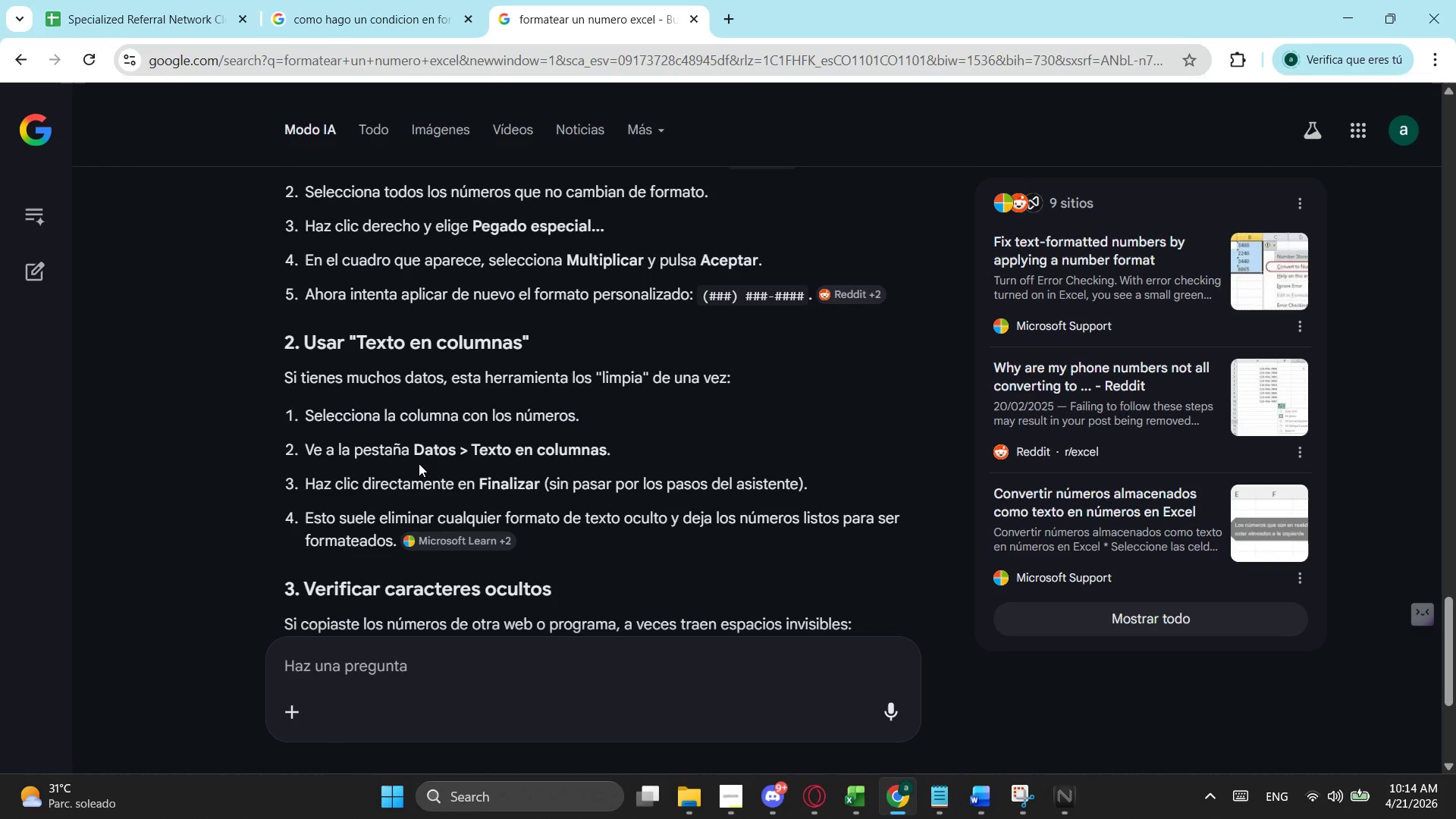 
scroll: coordinate [454, 522], scroll_direction: down, amount: 1.0
 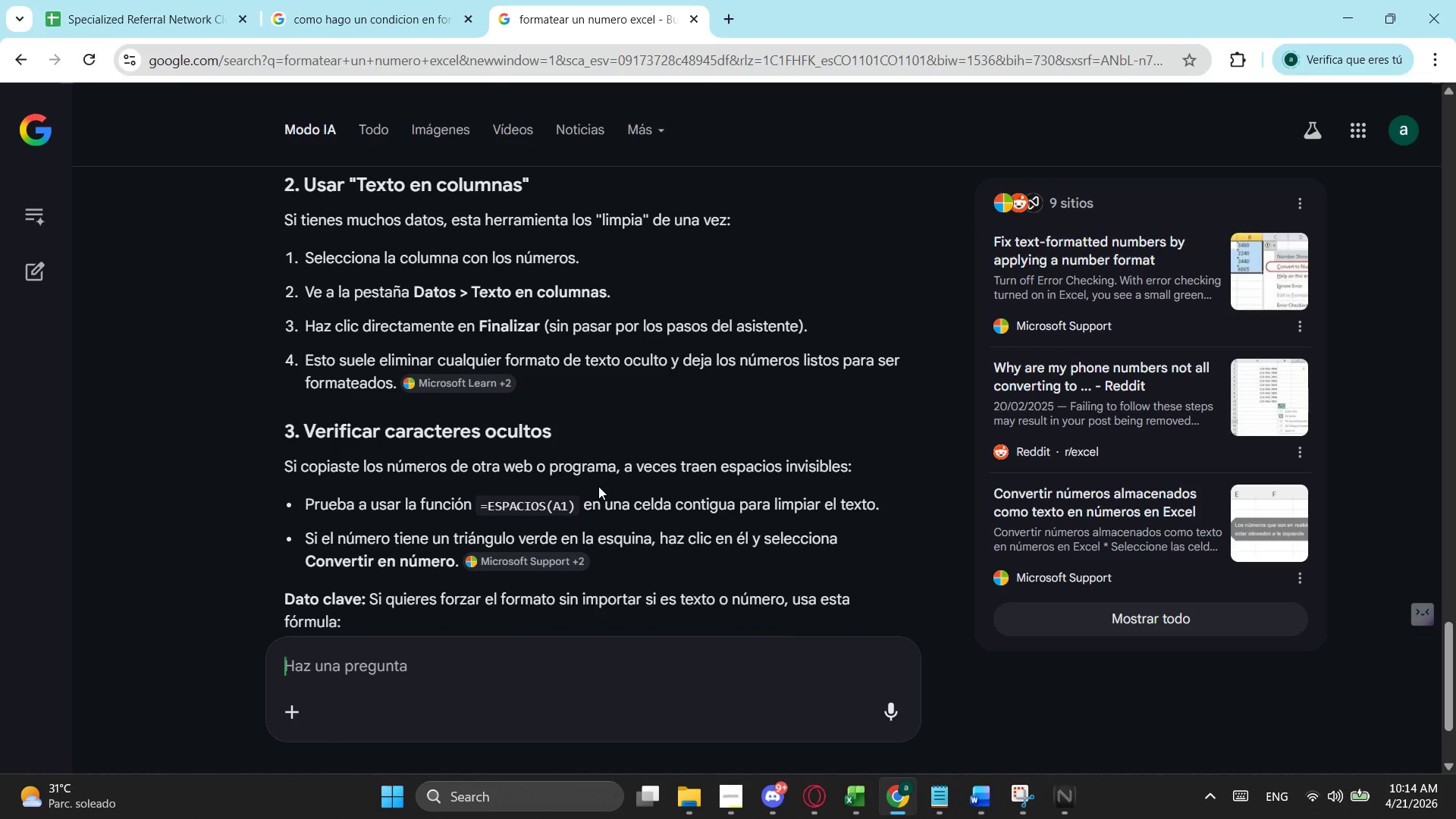 
wait(5.56)
 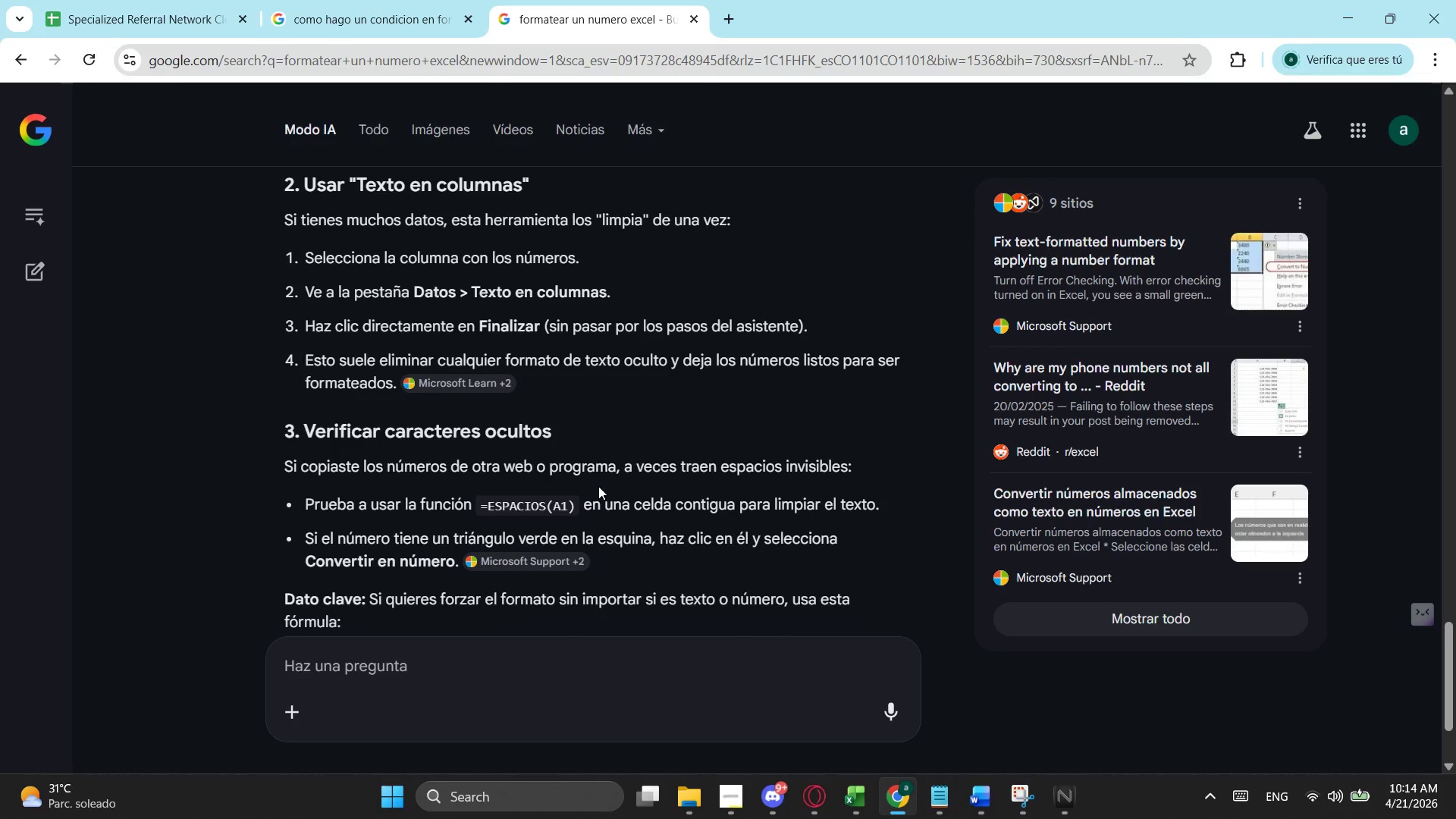 
left_click([143, 0])
 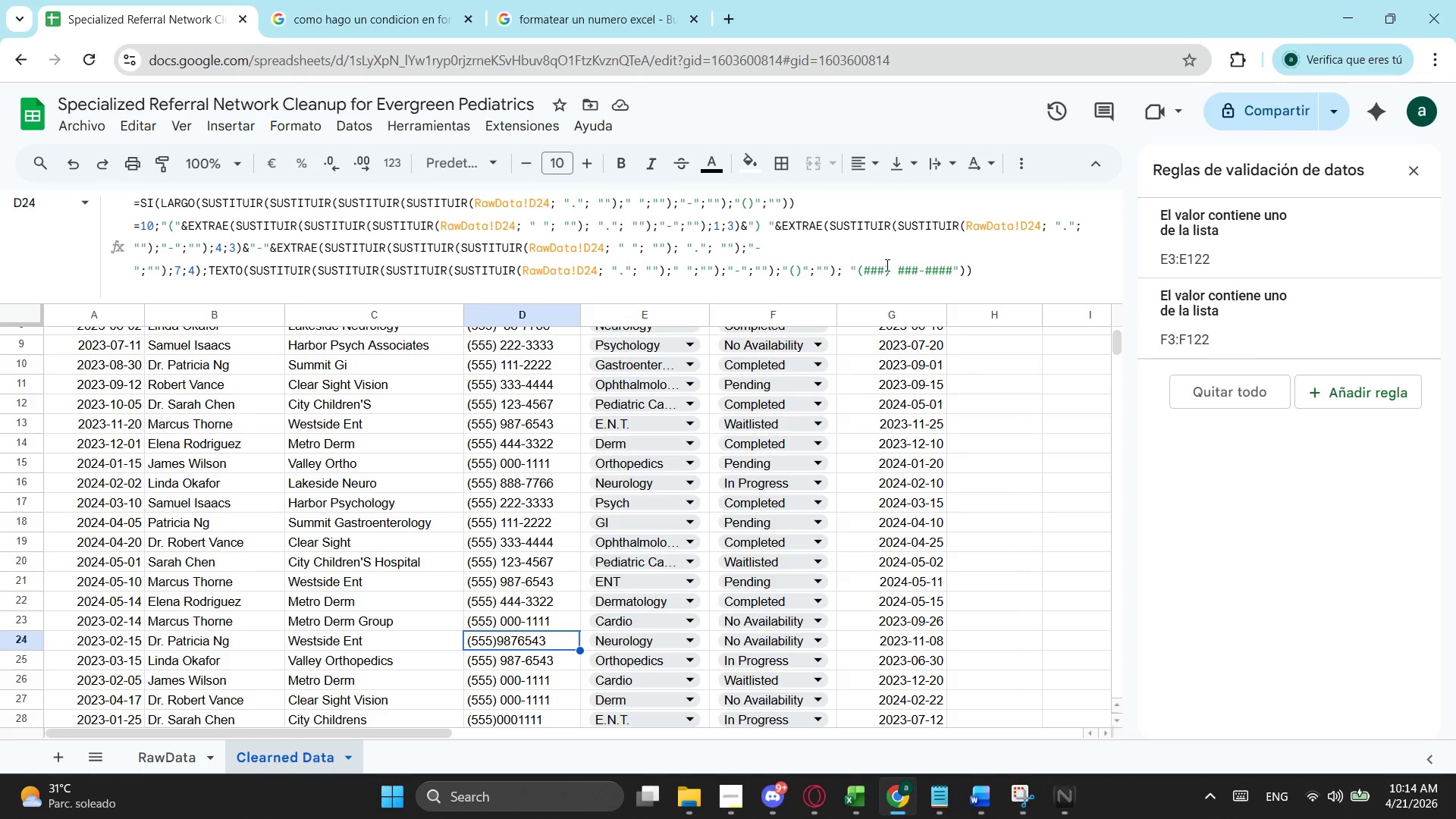 
left_click([897, 265])
 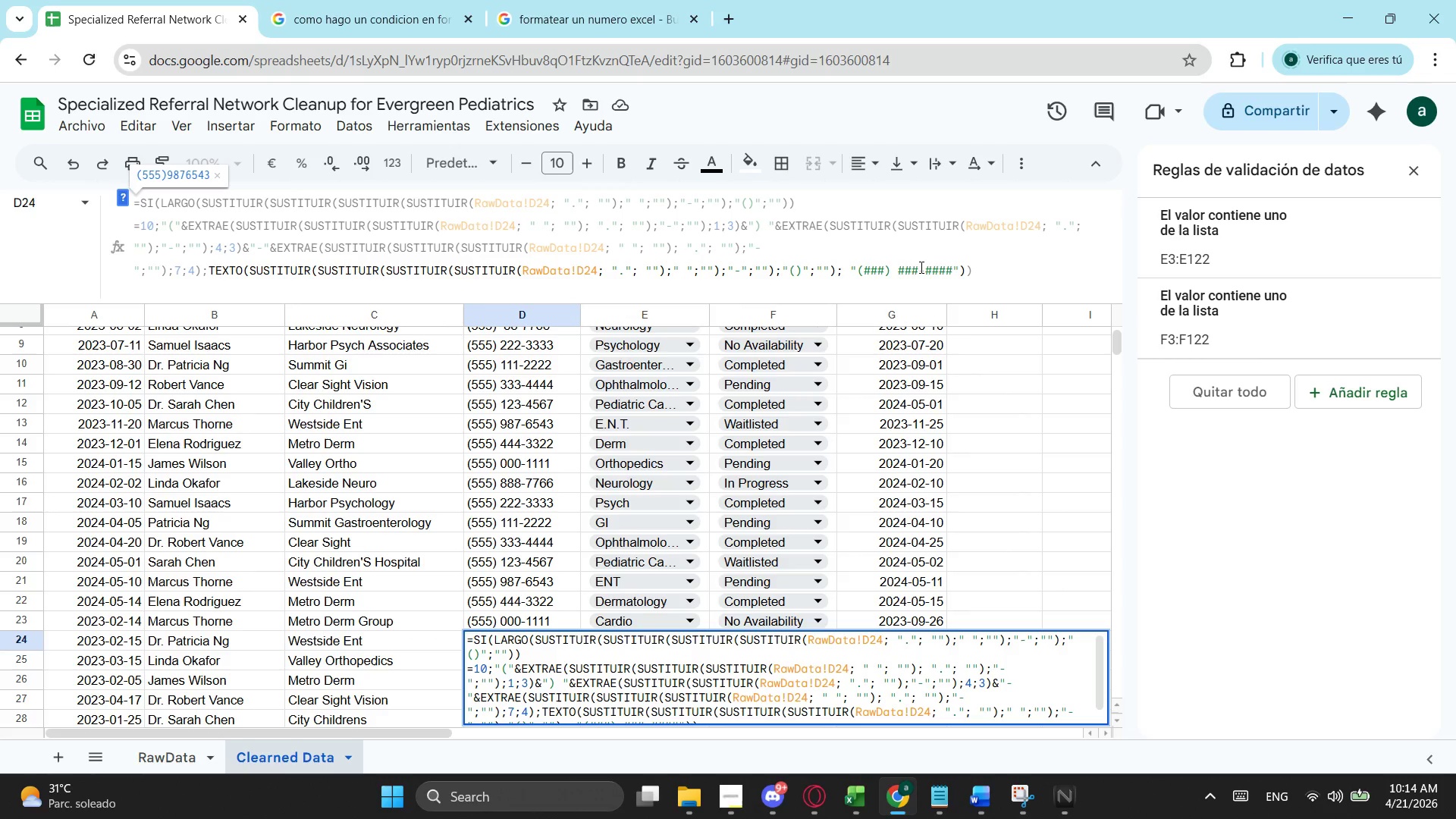 
left_click([993, 509])
 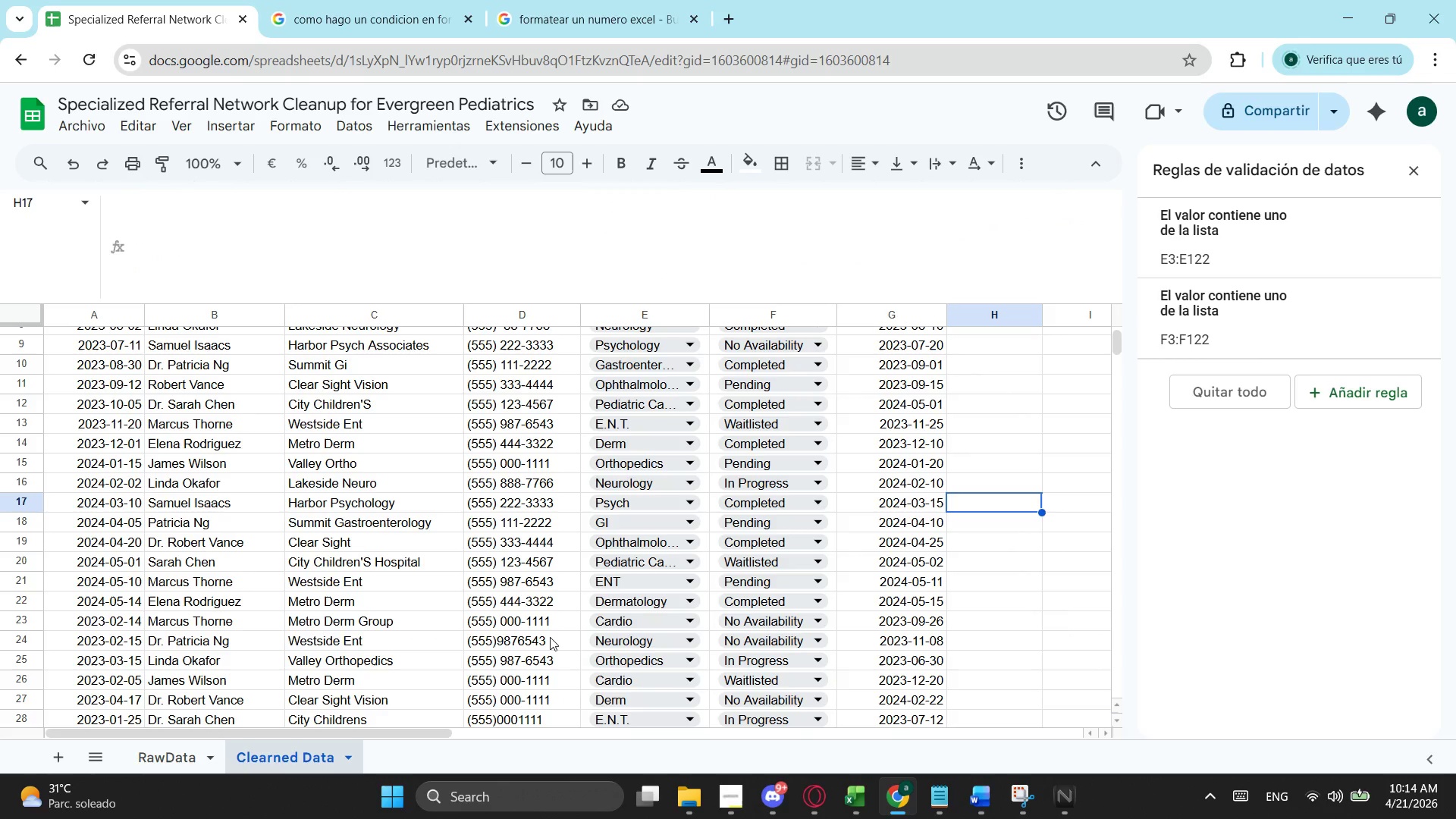 
left_click([550, 637])
 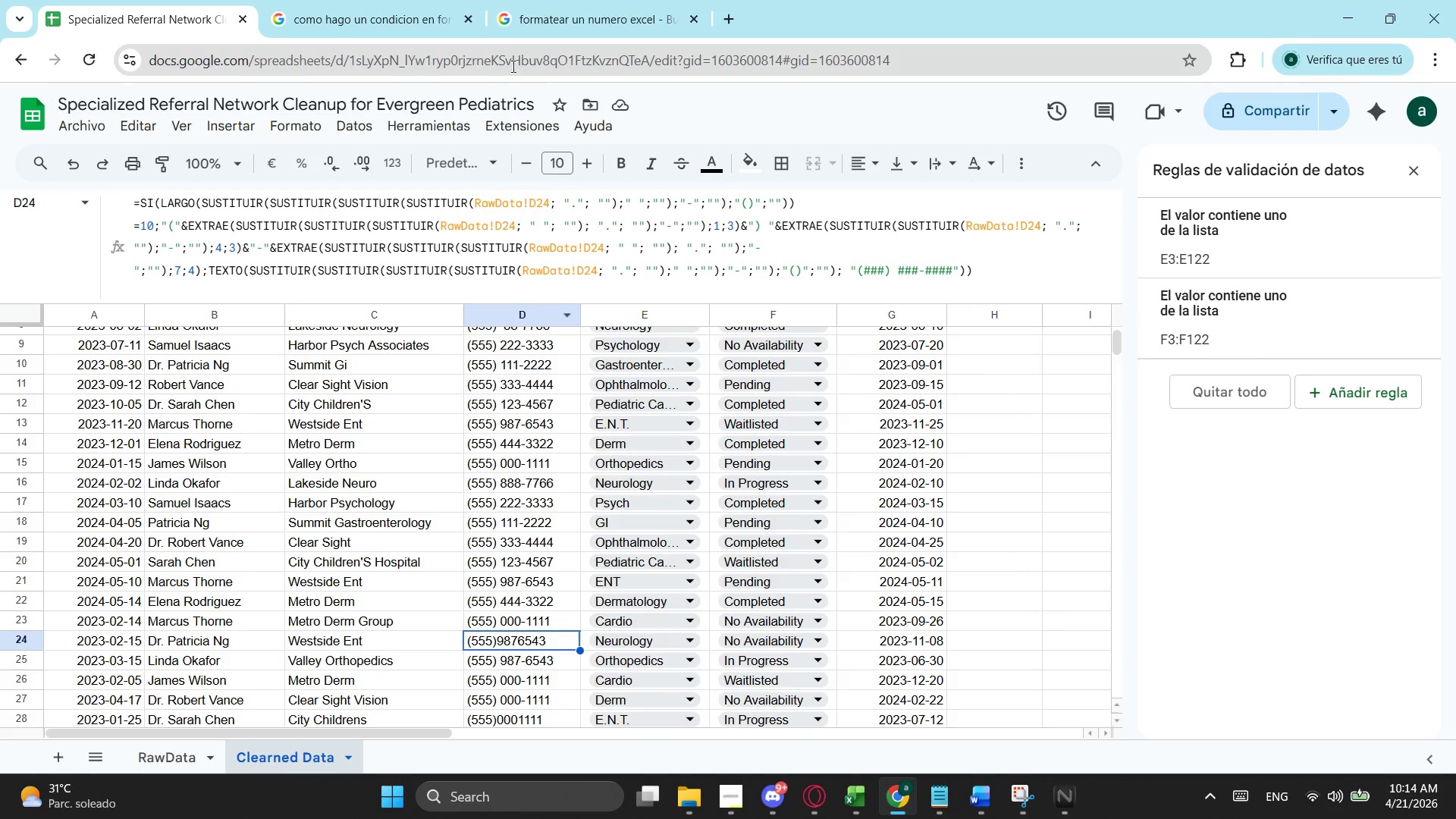 
left_click([572, 4])
 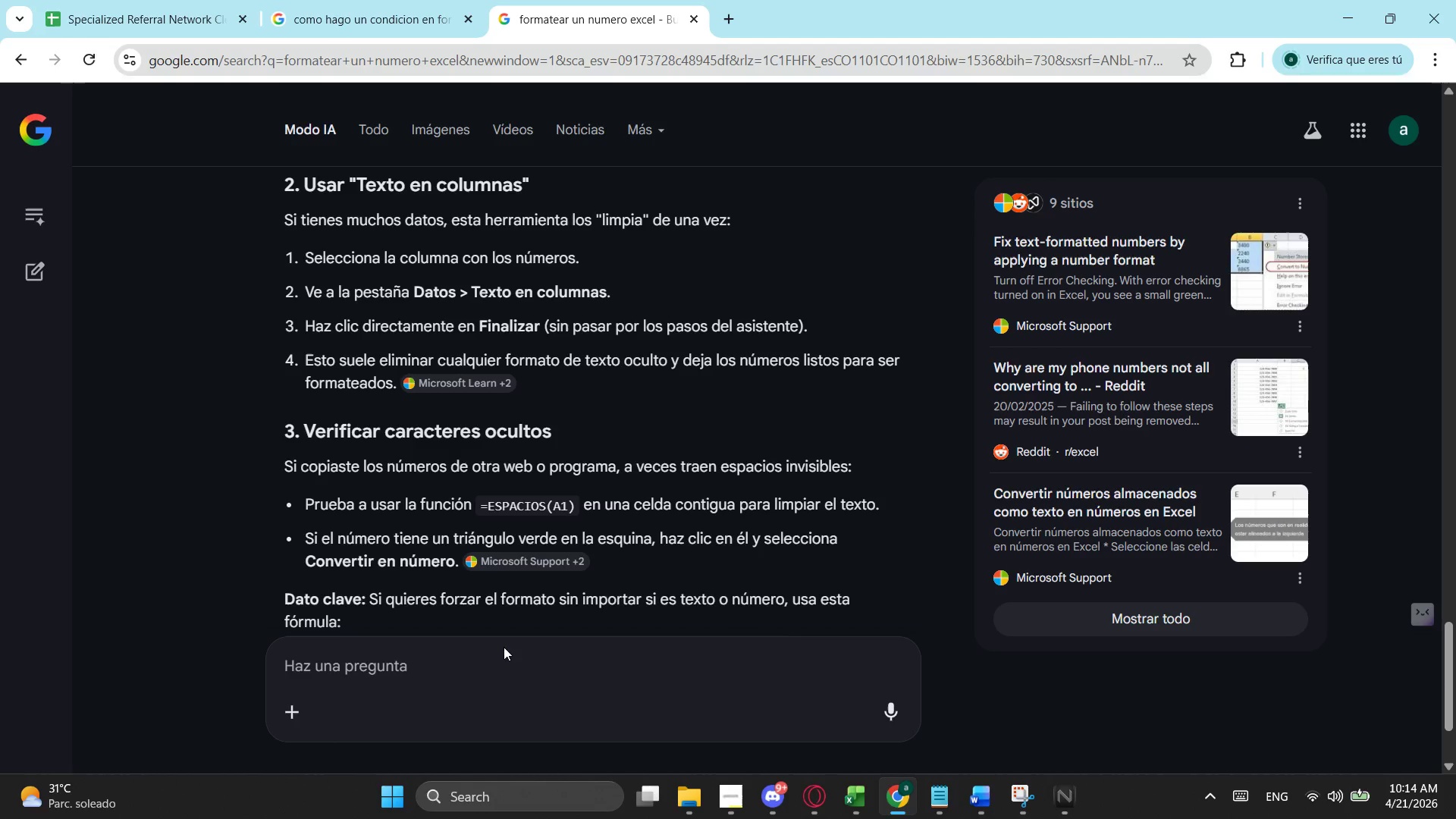 
double_click([428, 656])
 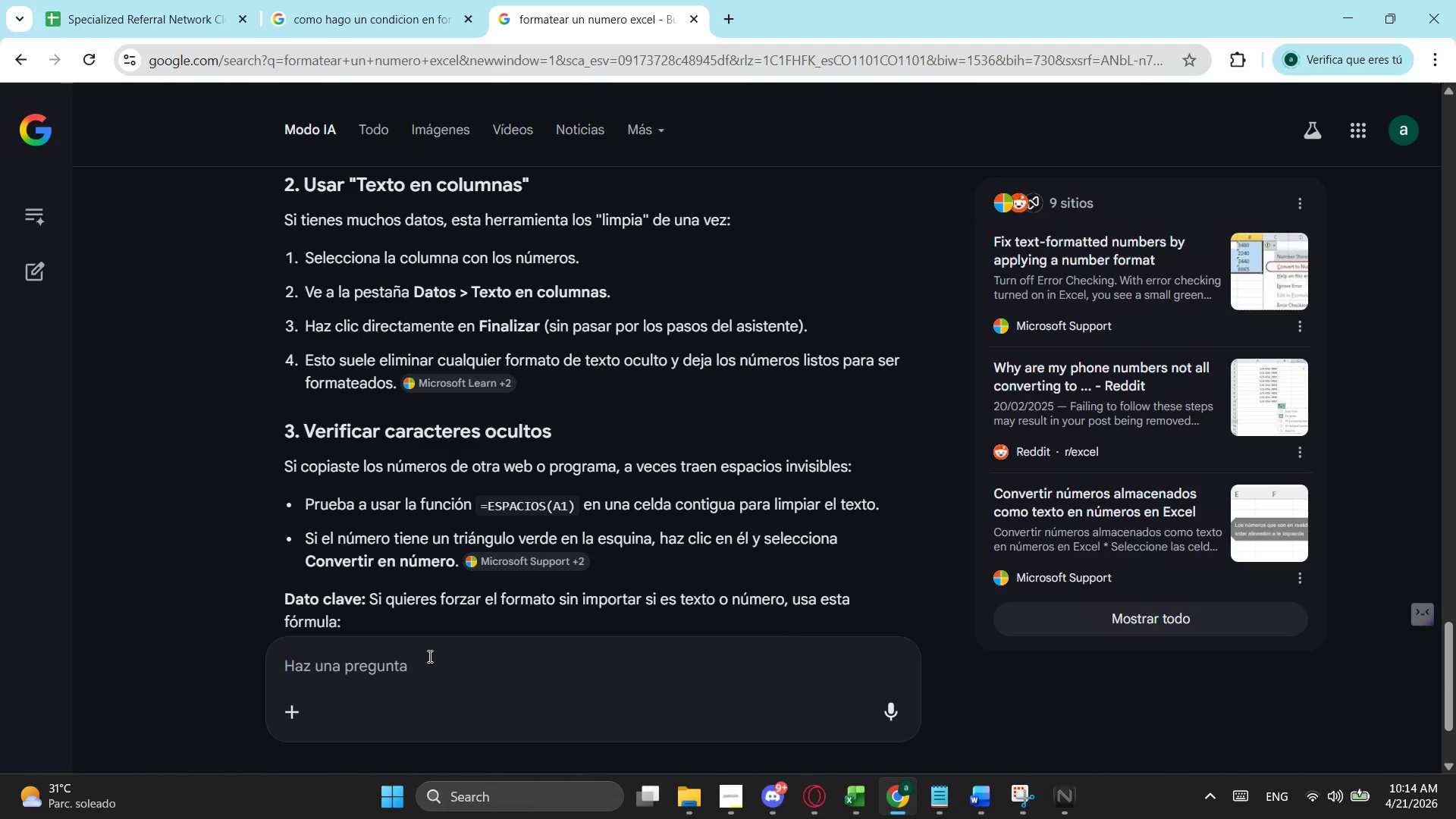 
type(ni la - ni el espacio lo agarra)
 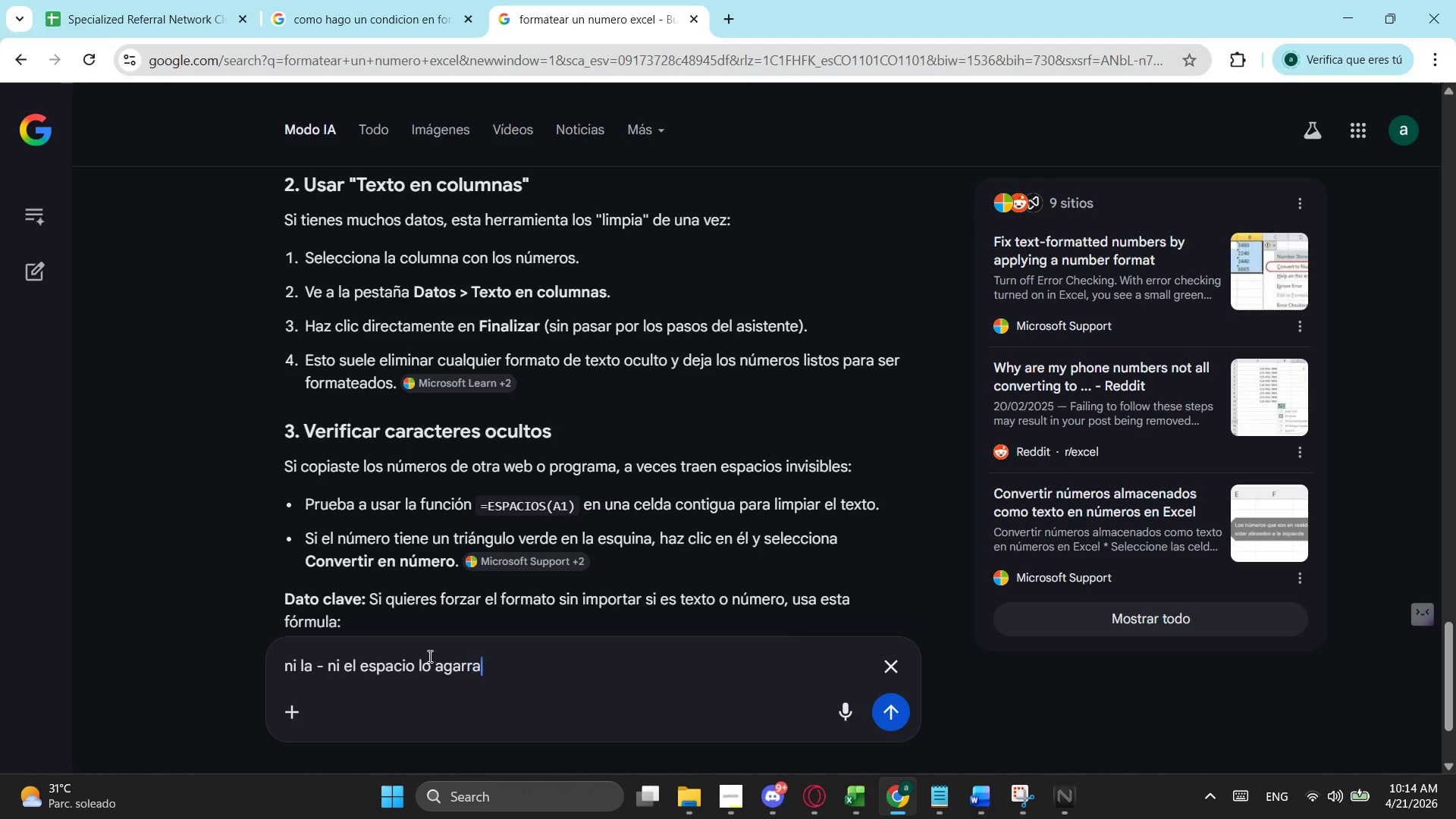 
key(Enter)
 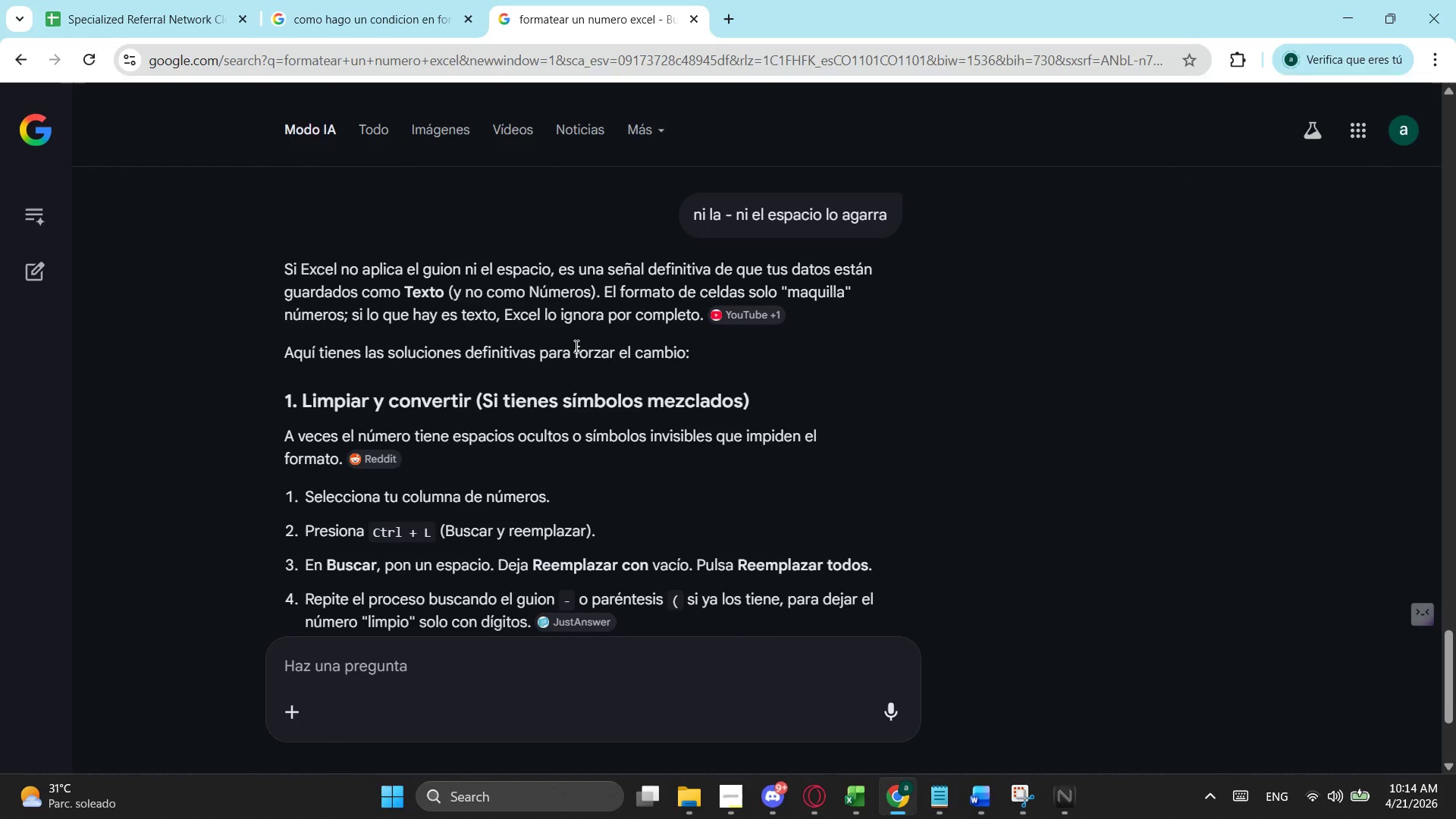 
wait(6.17)
 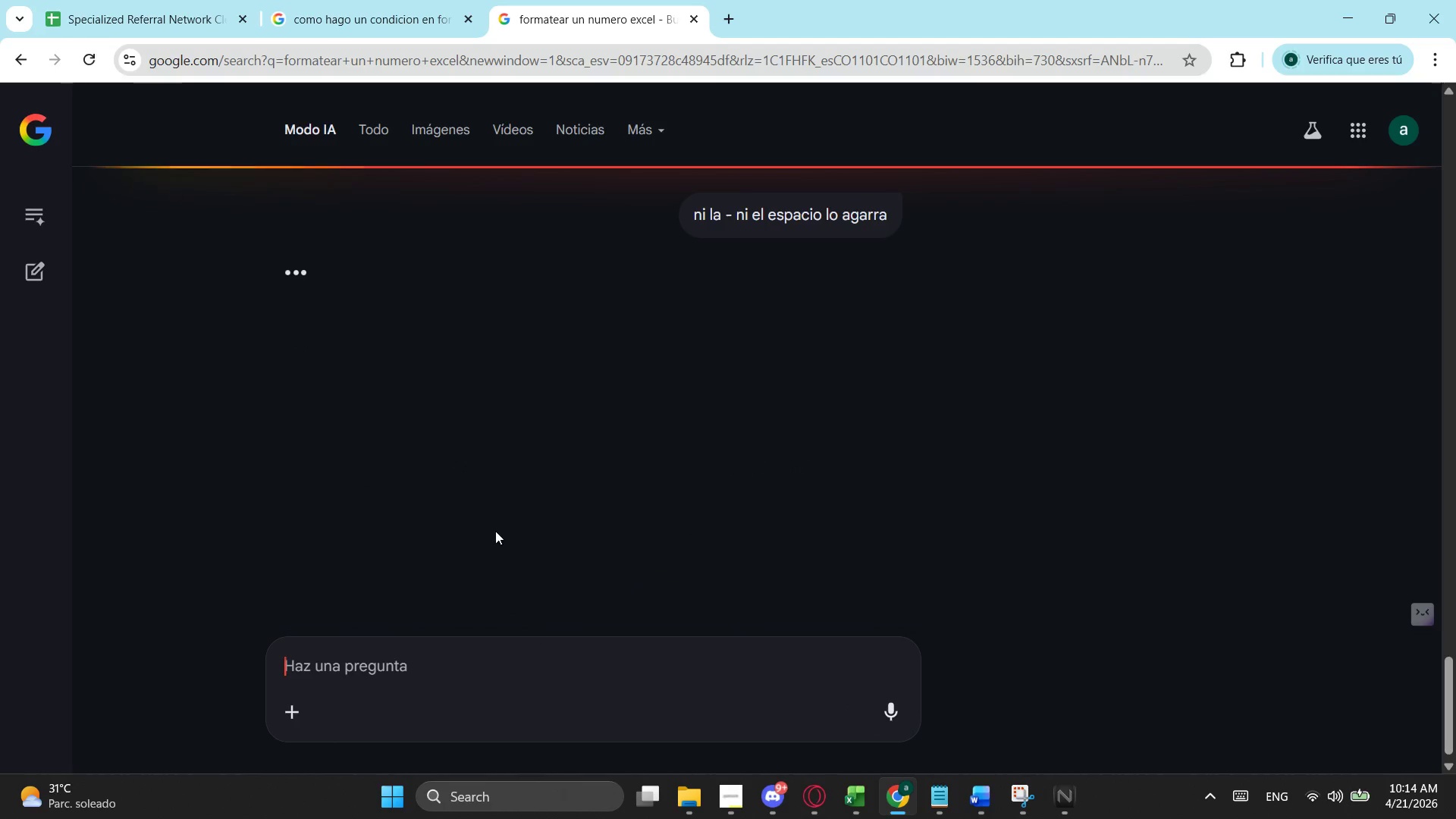 
left_click([407, 661])
 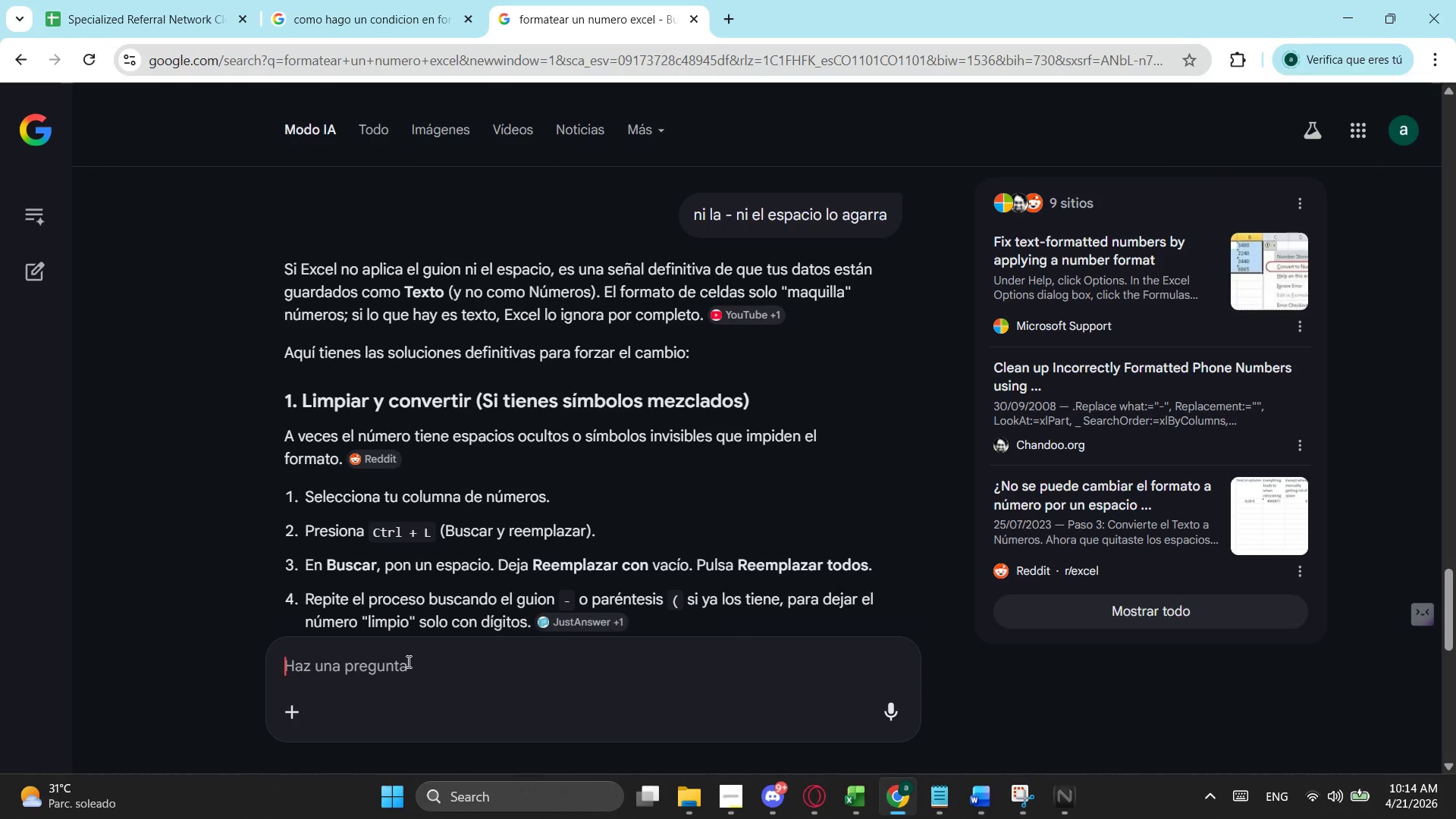 
type(es en google sheets)
 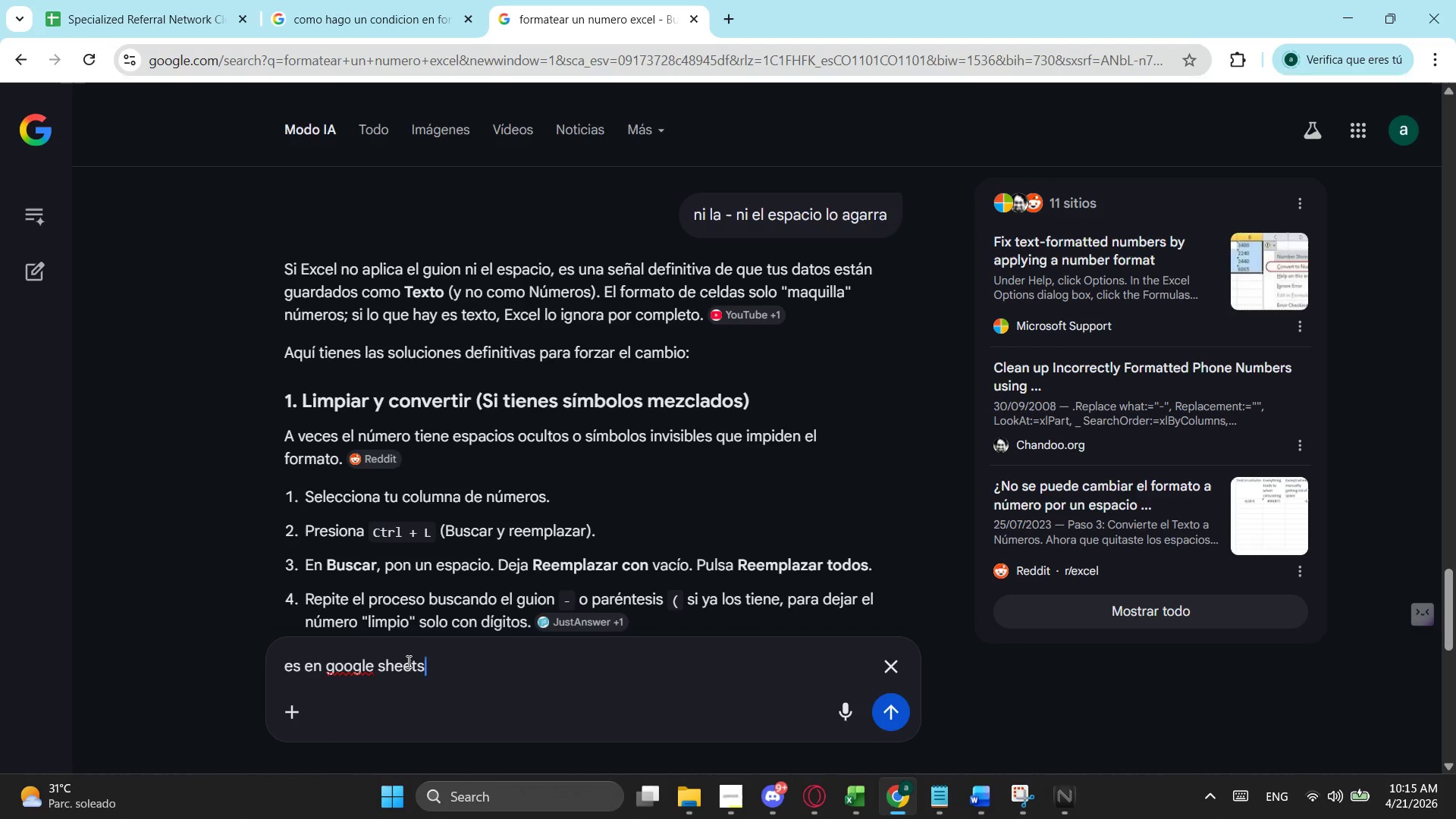 
key(Enter)
 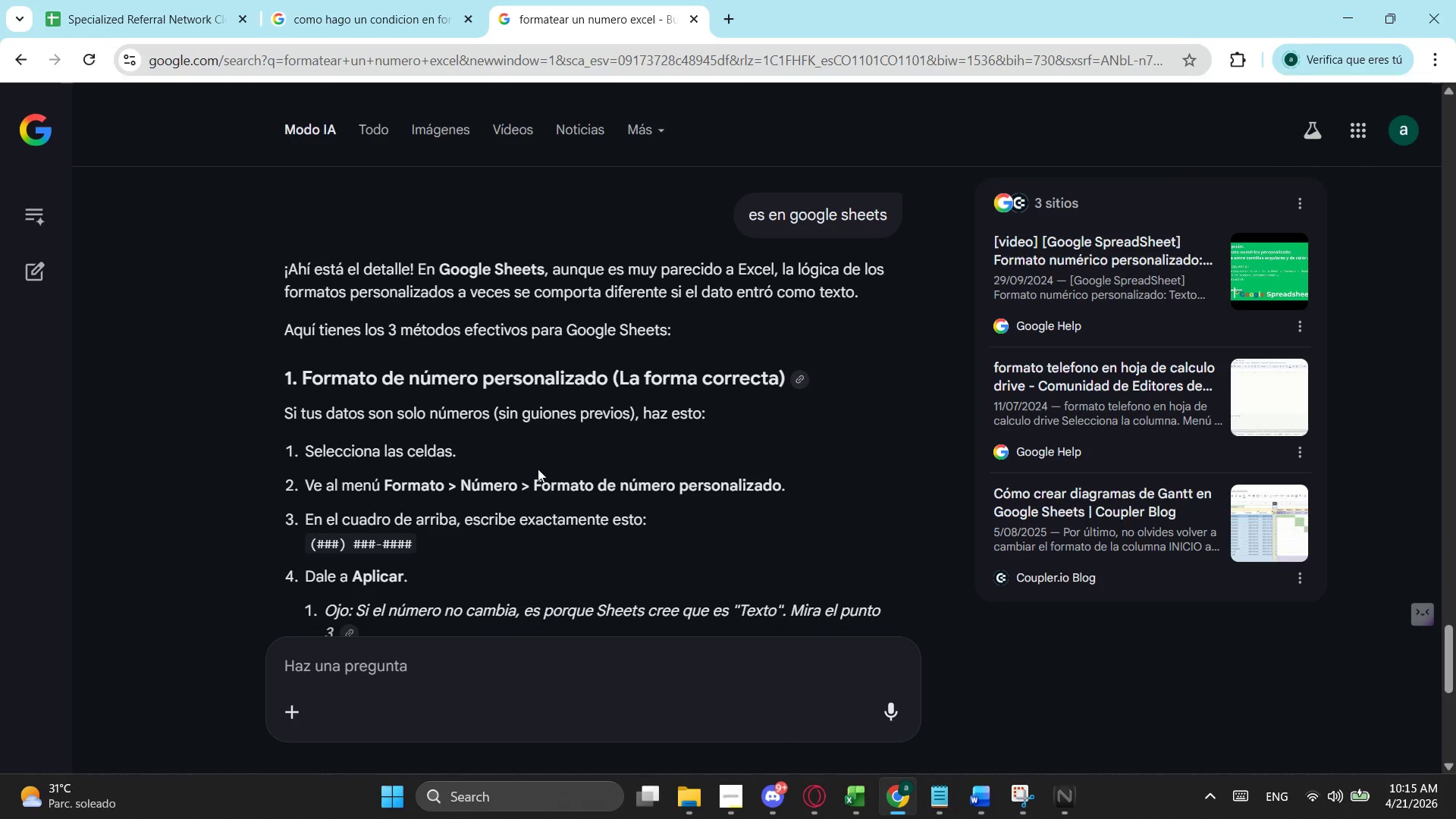 
wait(6.0)
 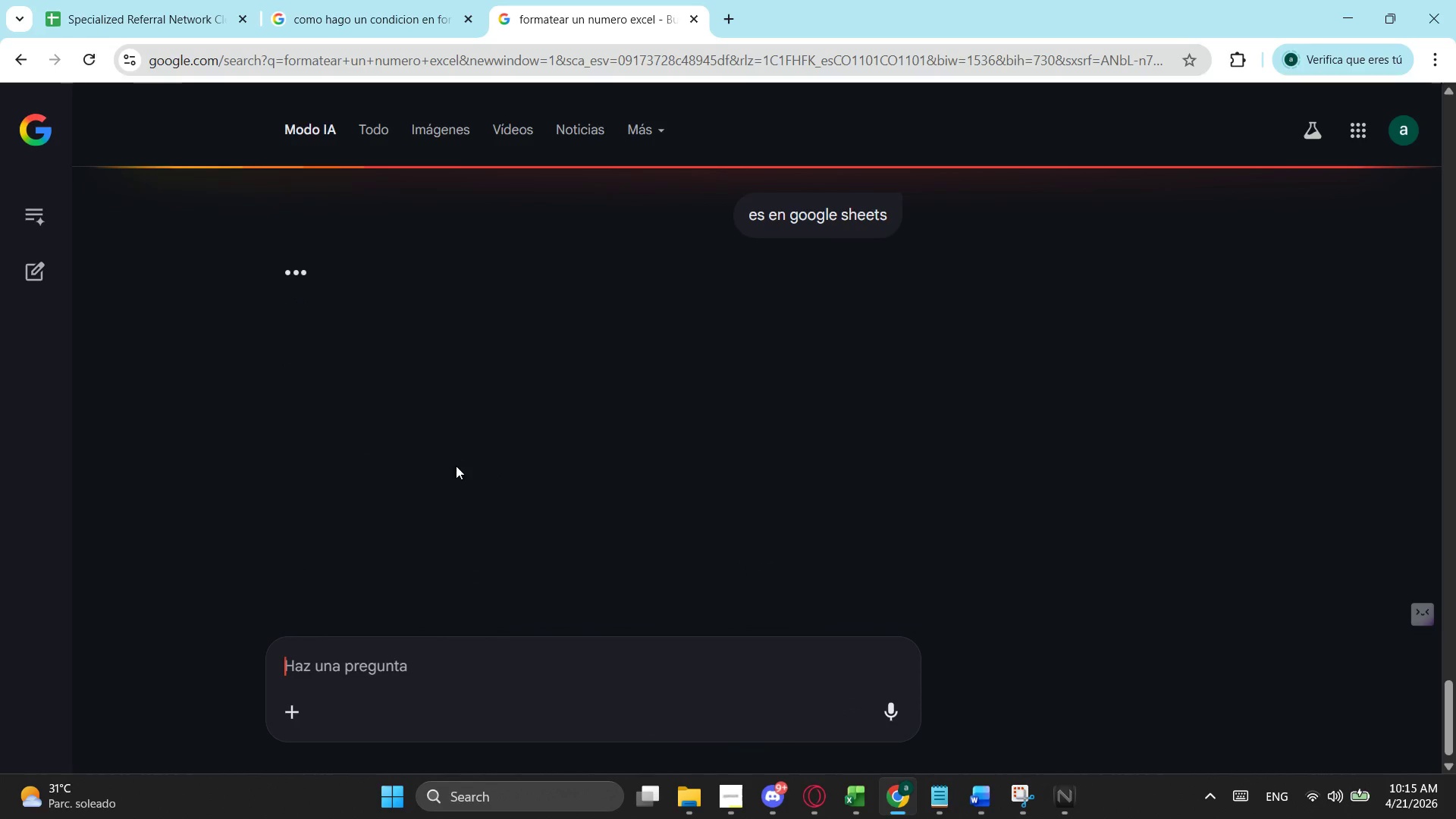 
scroll: coordinate [514, 505], scroll_direction: down, amount: 1.0
 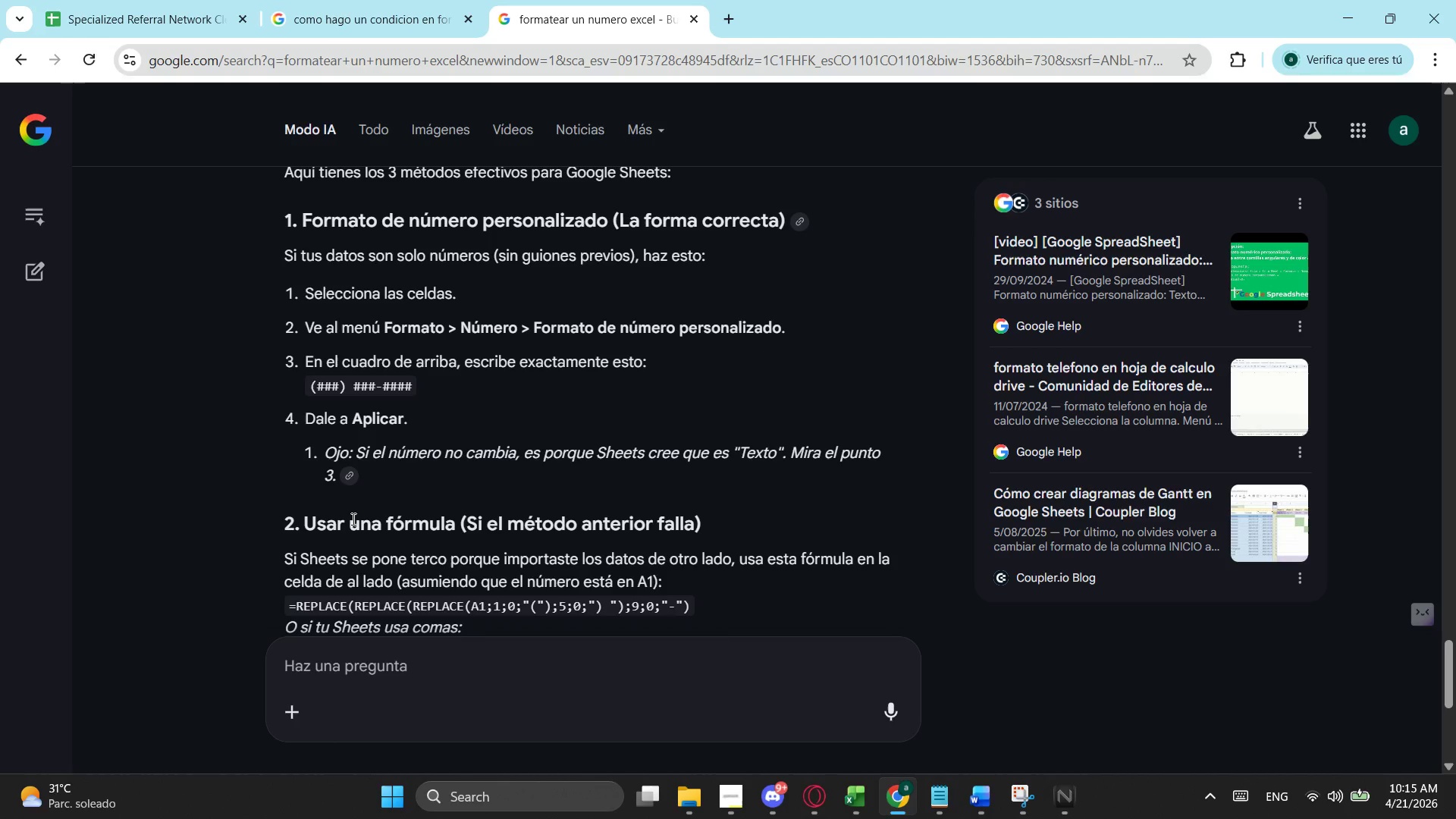 
wait(5.56)
 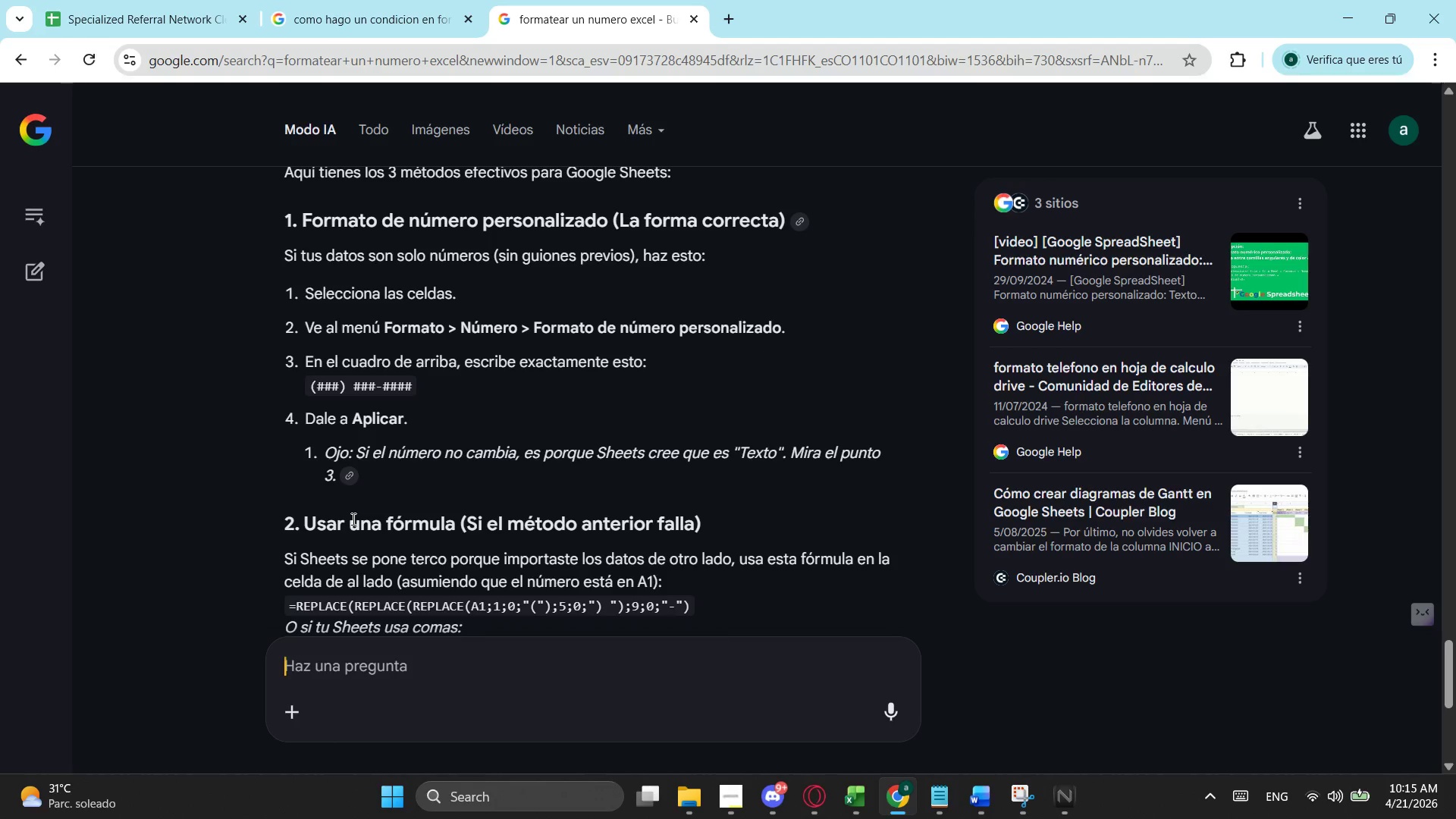 
scroll: coordinate [634, 492], scroll_direction: up, amount: 1.0
 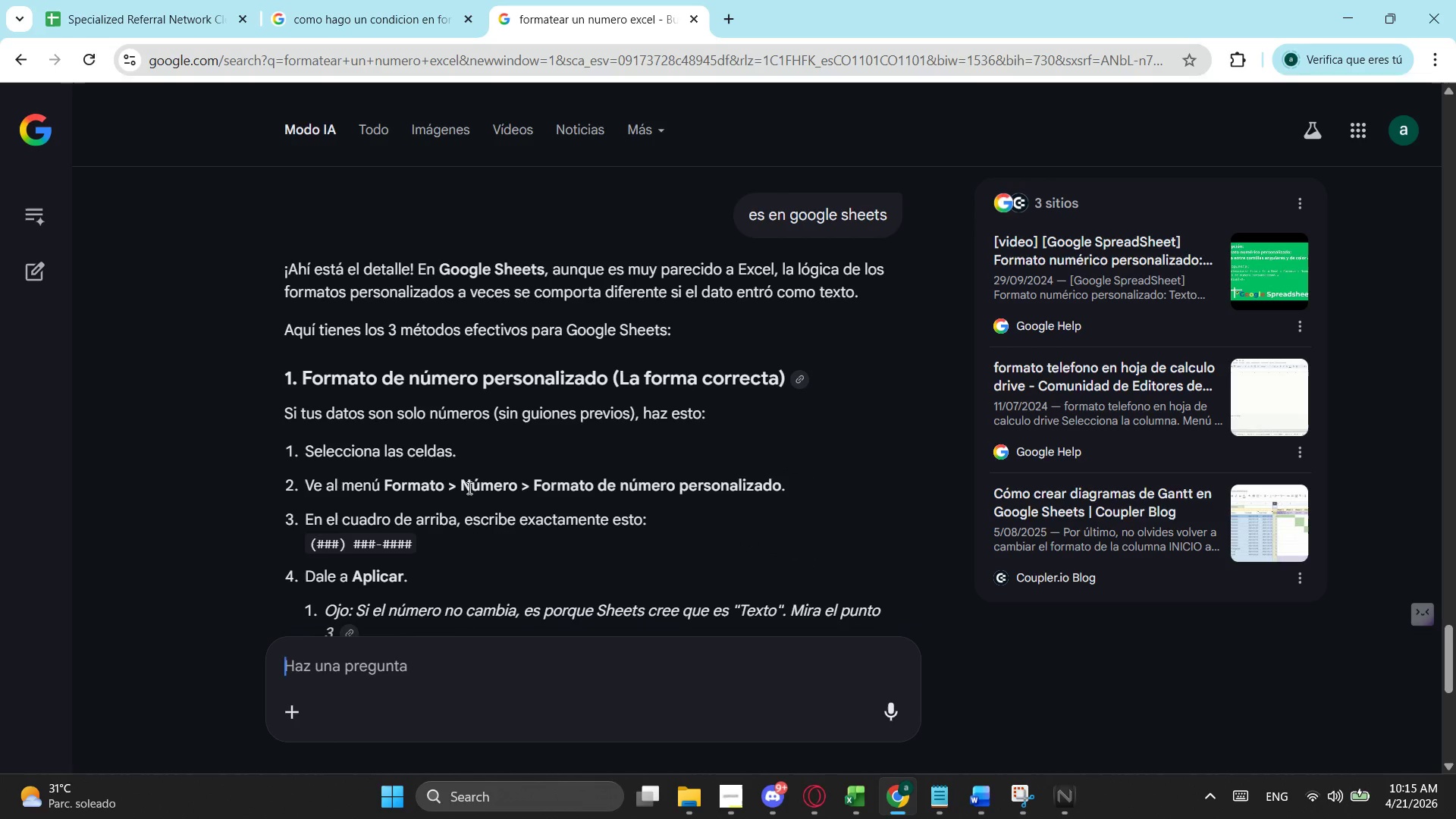 
scroll: coordinate [460, 437], scroll_direction: down, amount: 3.0
 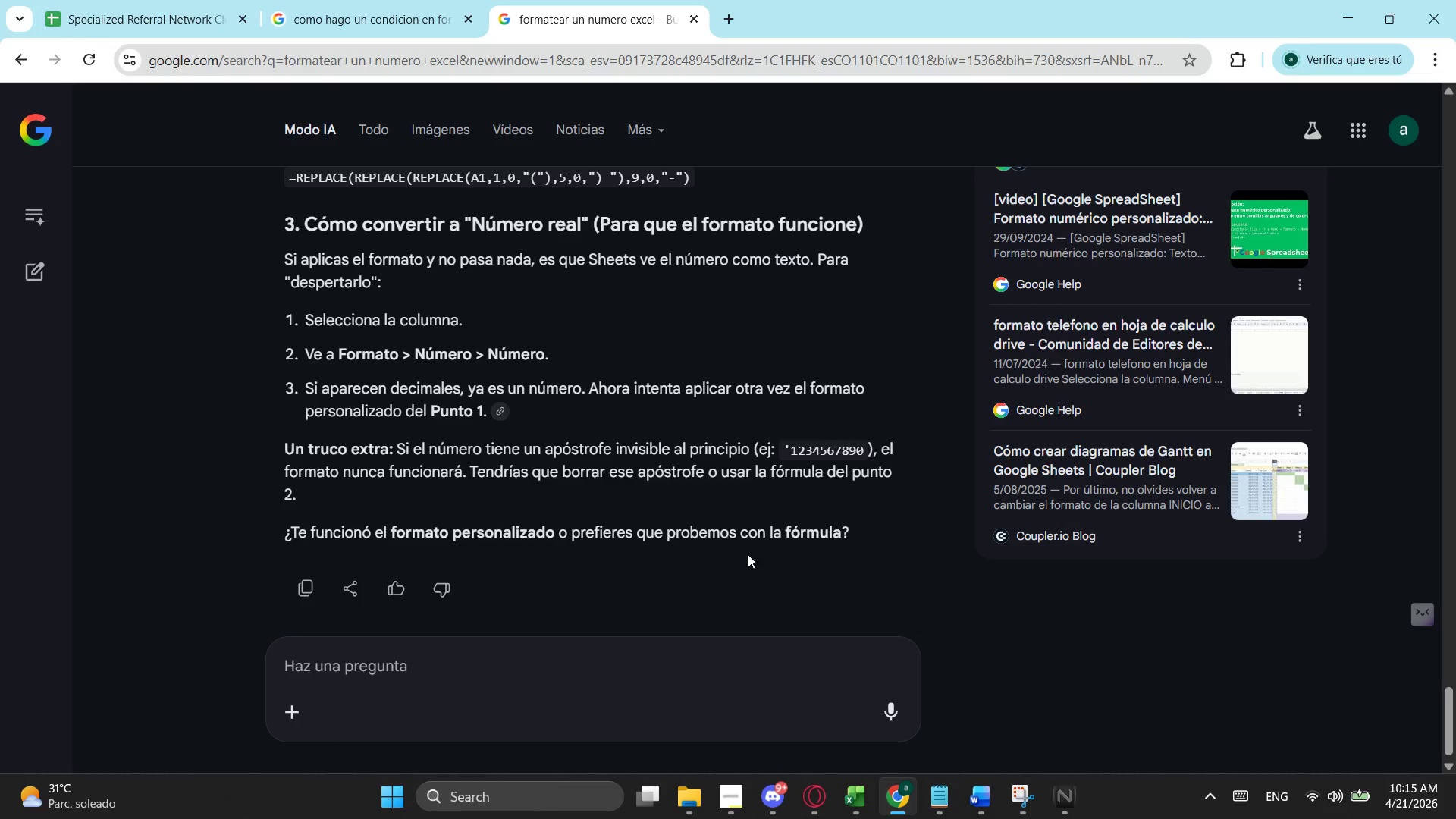 
left_click([117, 8])
 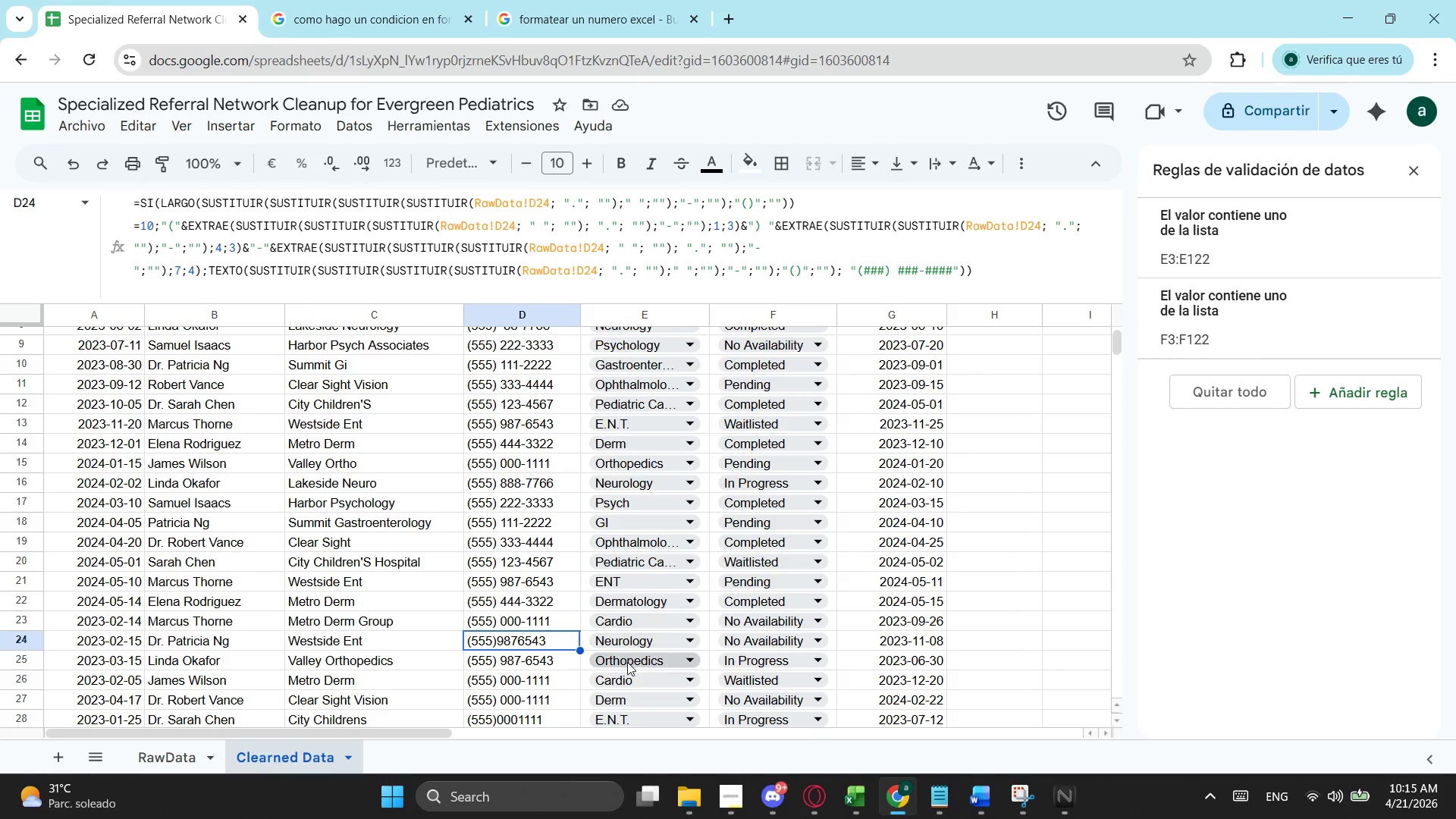 
key(Control+Z)
 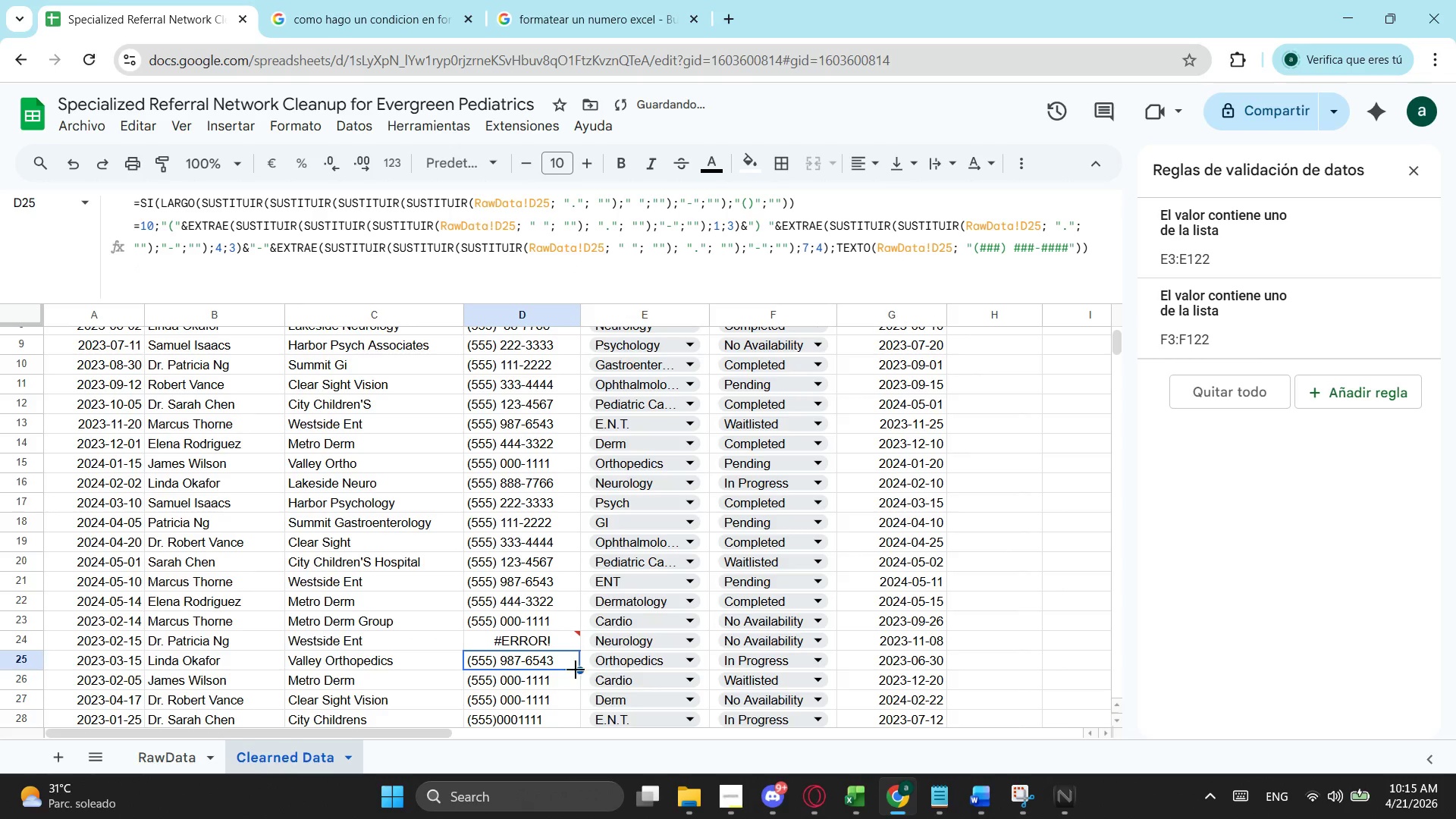 
key(Control+ControlLeft)
 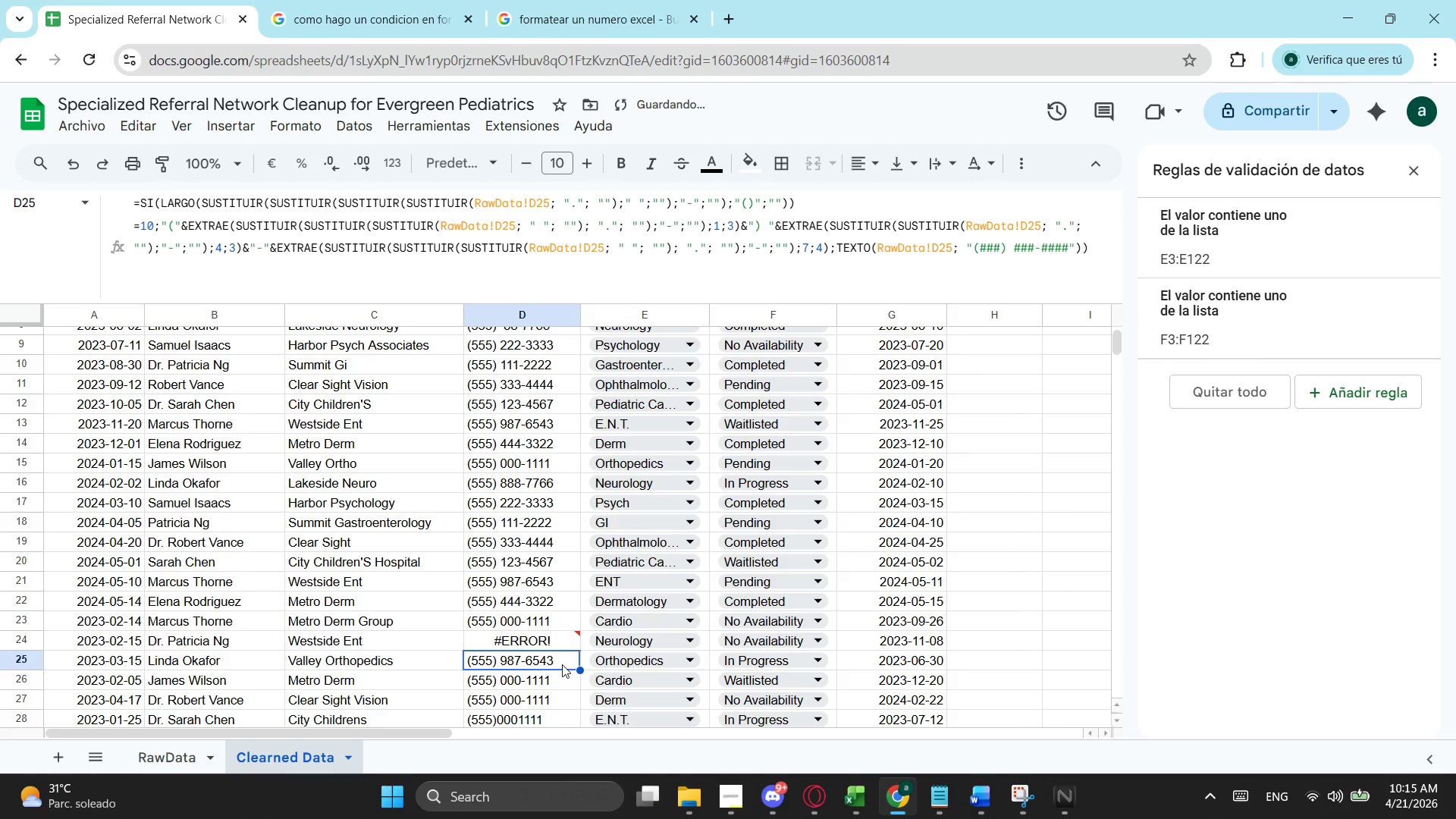 
key(Control+Z)
 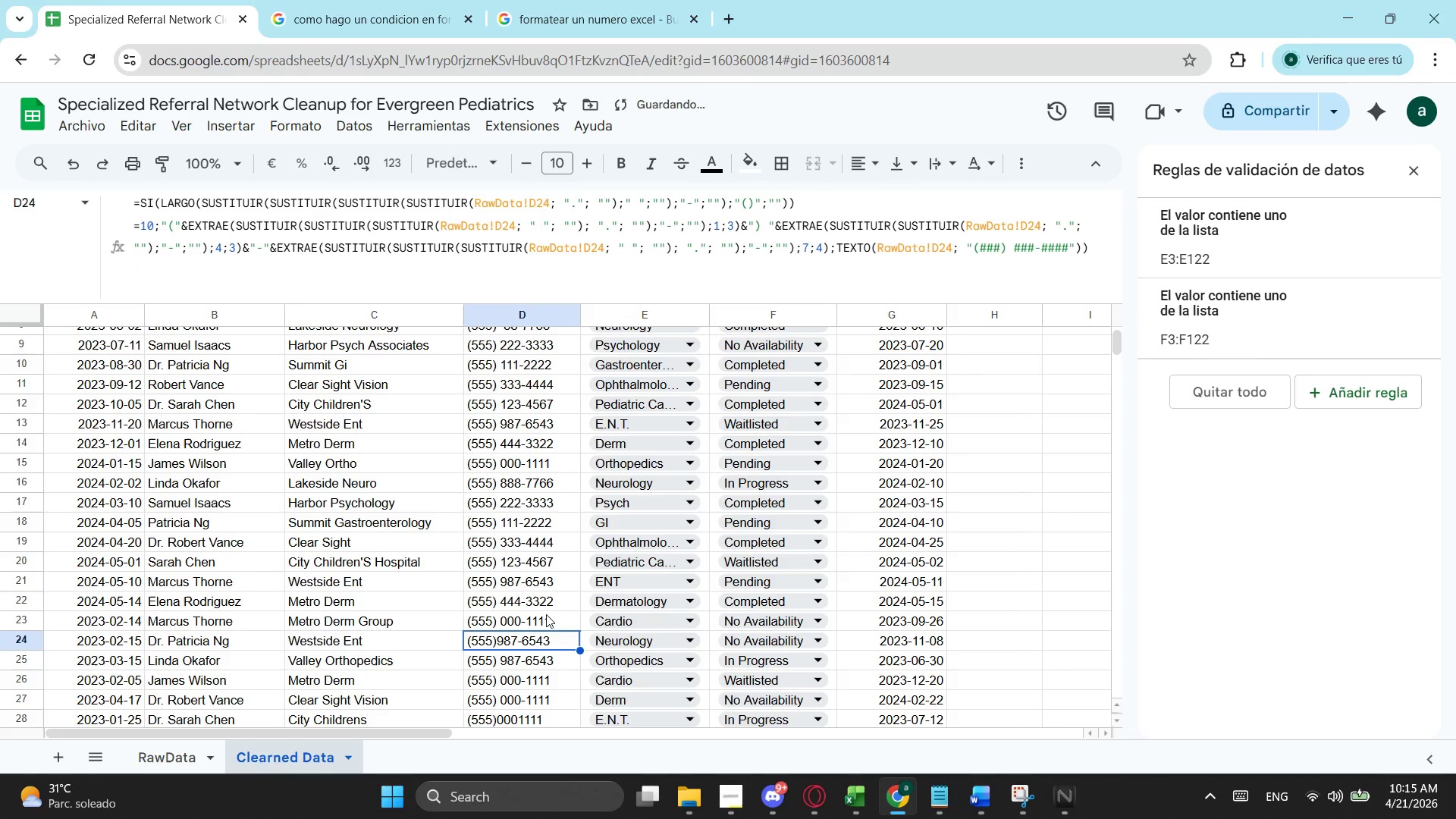 
key(Control+ControlLeft)
 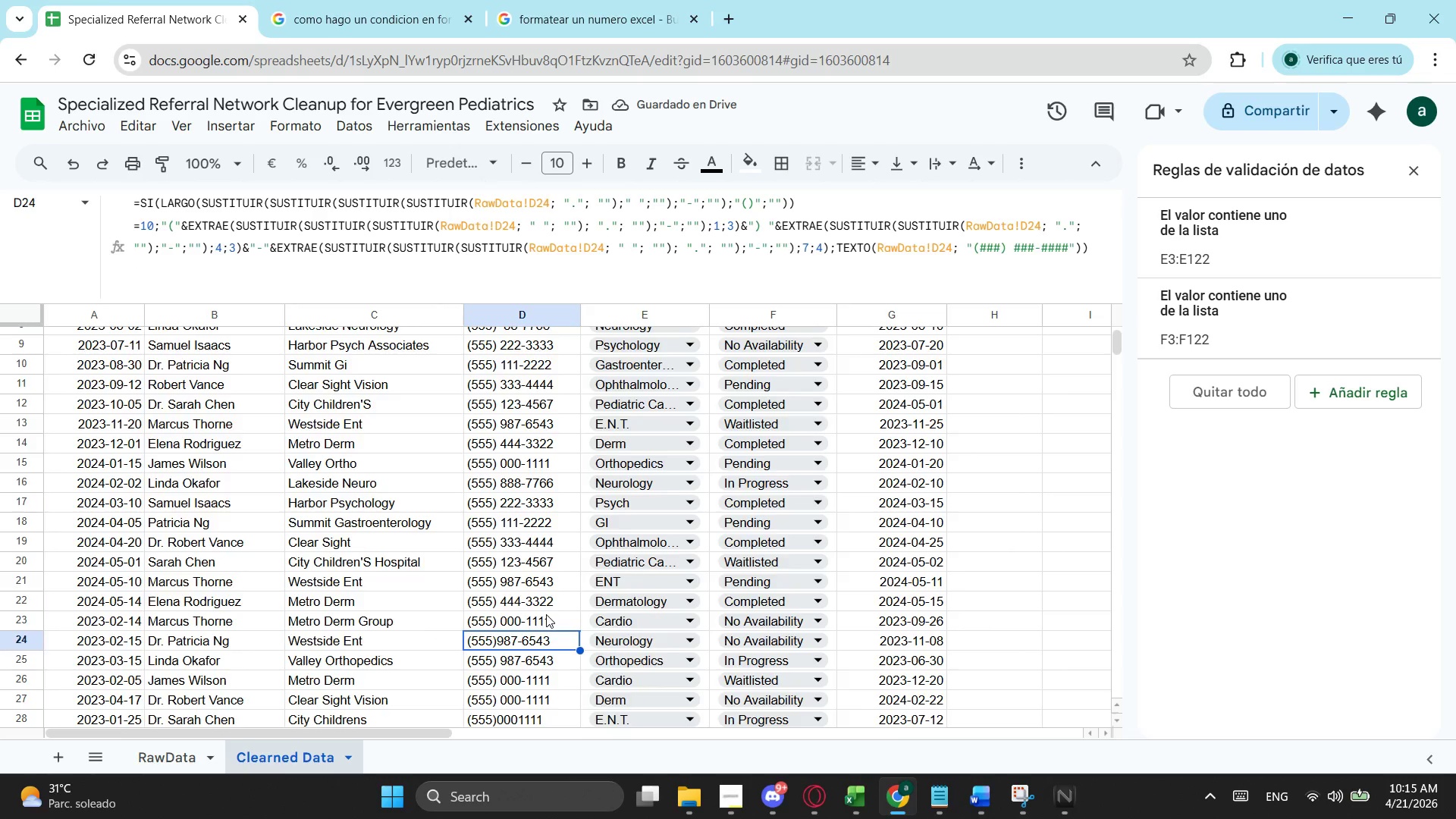 
key(Control+Z)
 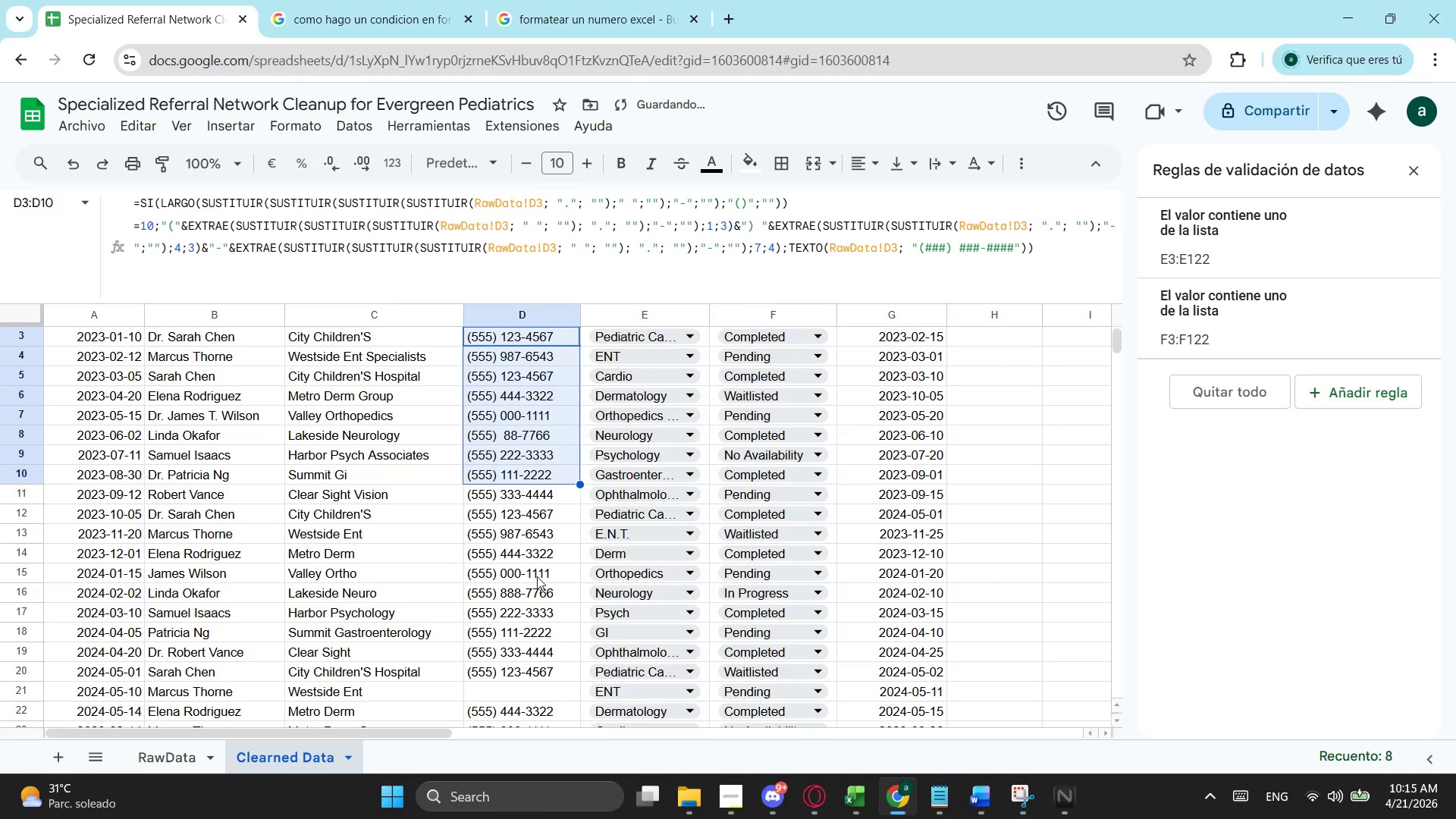 
scroll: coordinate [521, 523], scroll_direction: up, amount: 6.0
 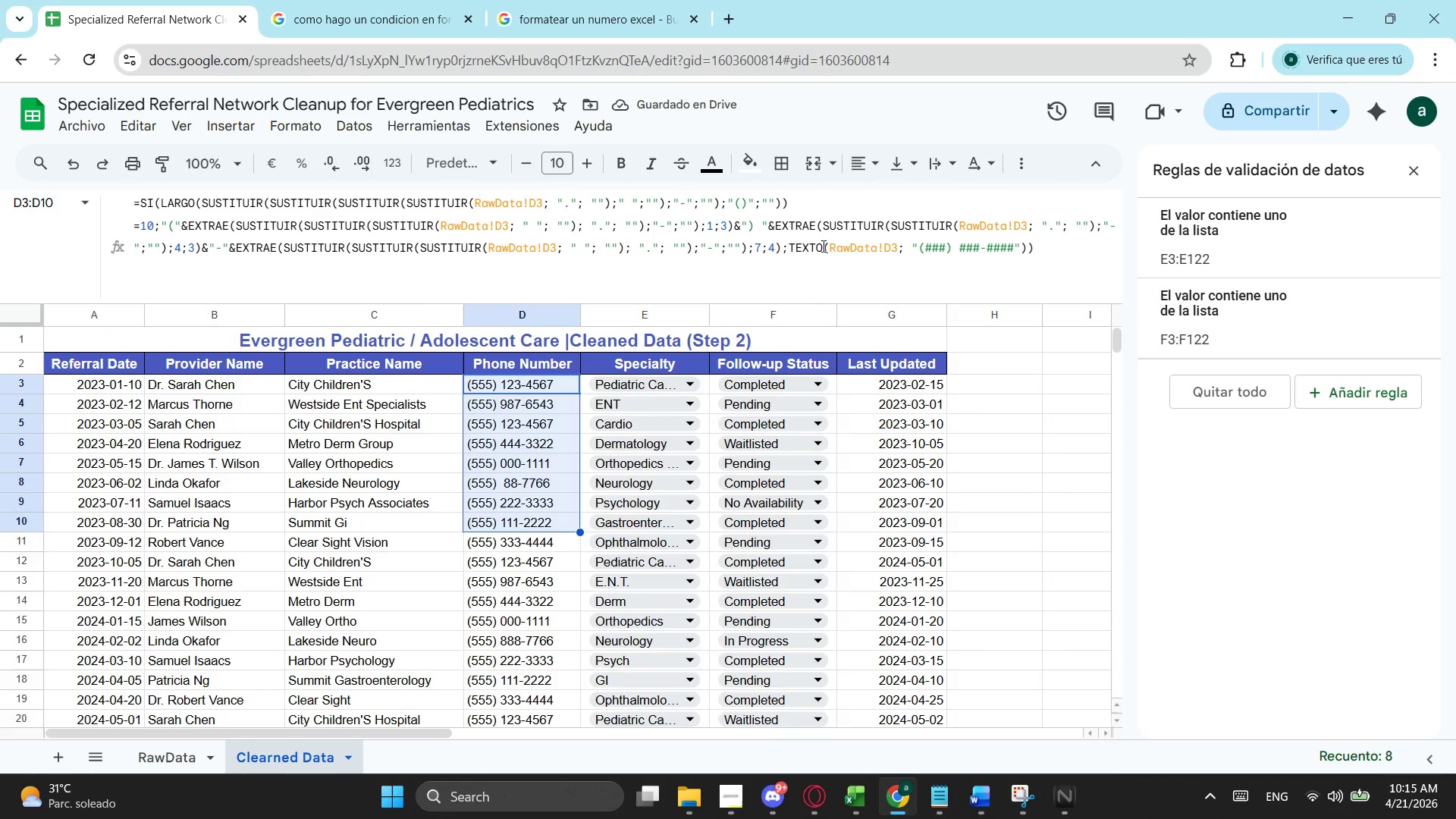 
left_click_drag(start_coordinate=[830, 246], to_coordinate=[820, 243])
 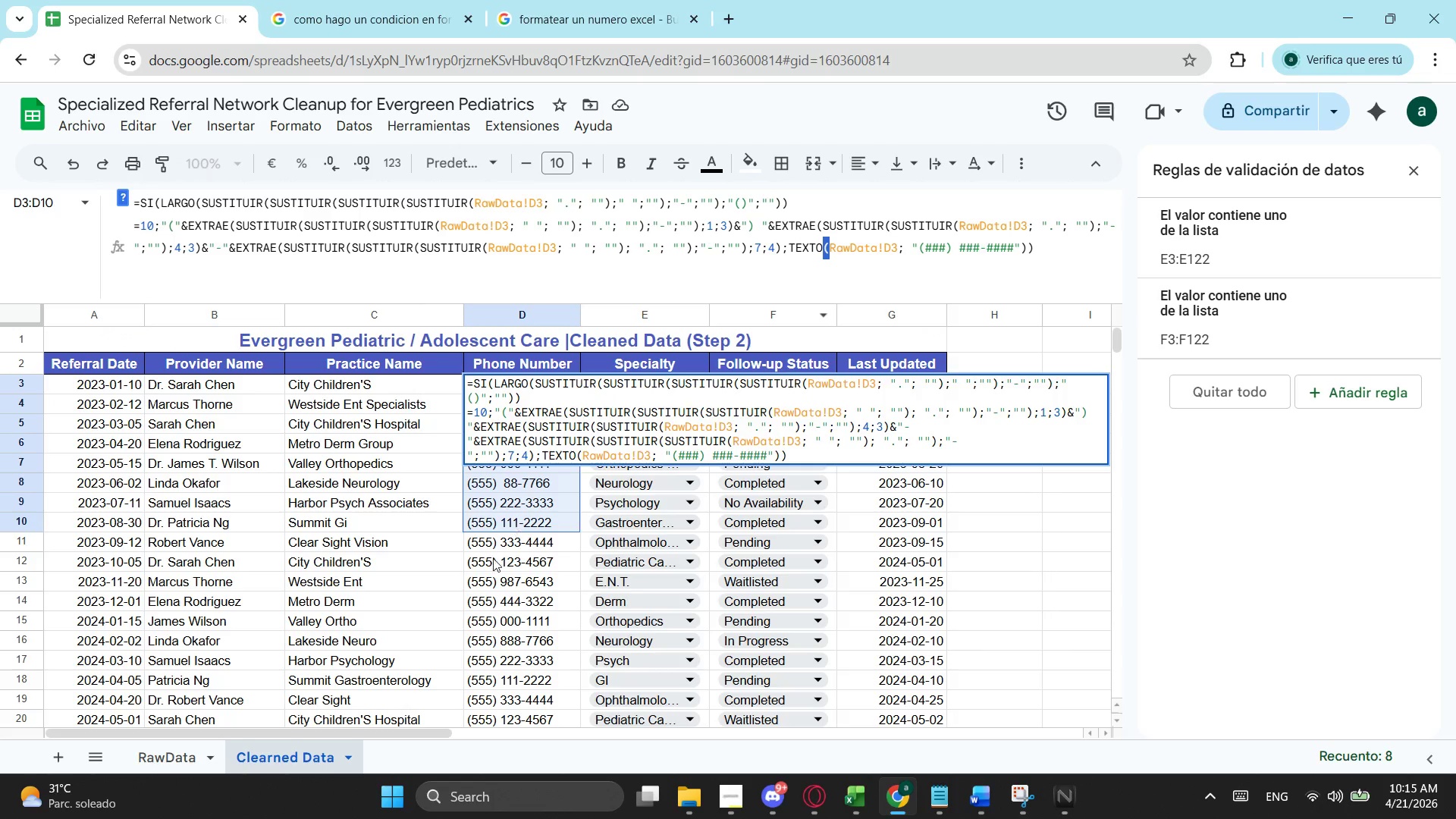 
left_click([490, 584])
 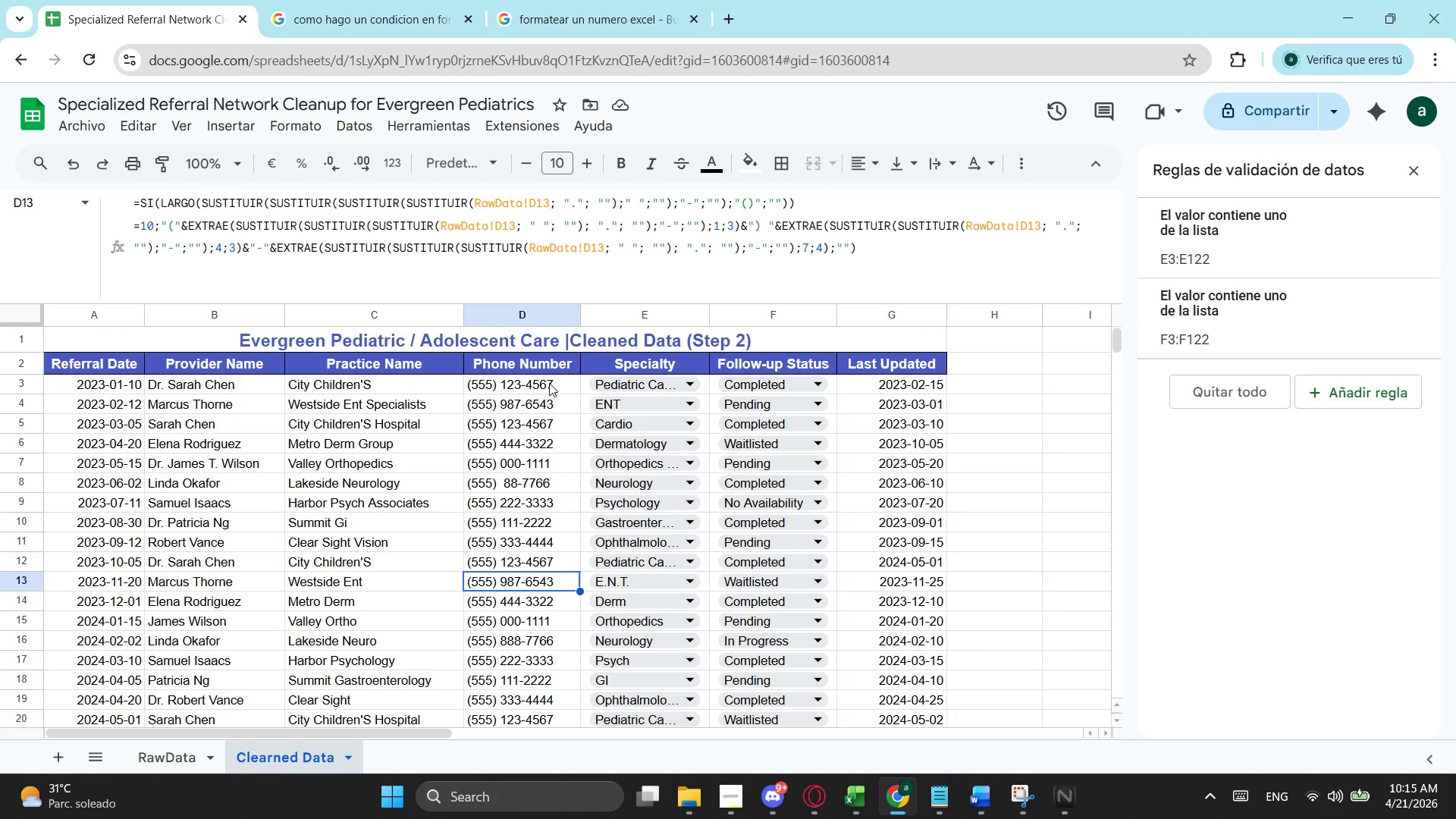 
left_click([549, 383])
 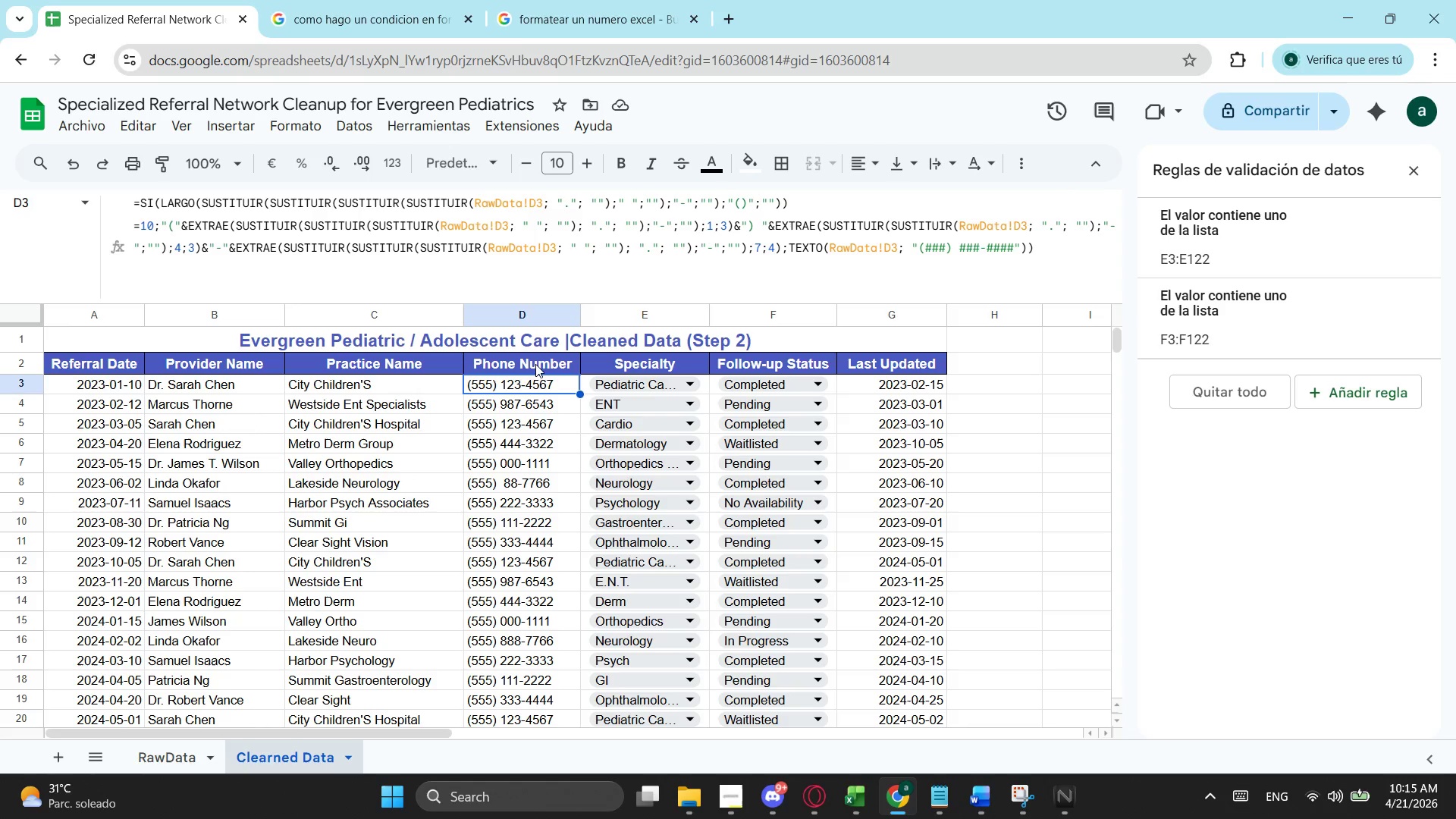 
left_click([551, 11])
 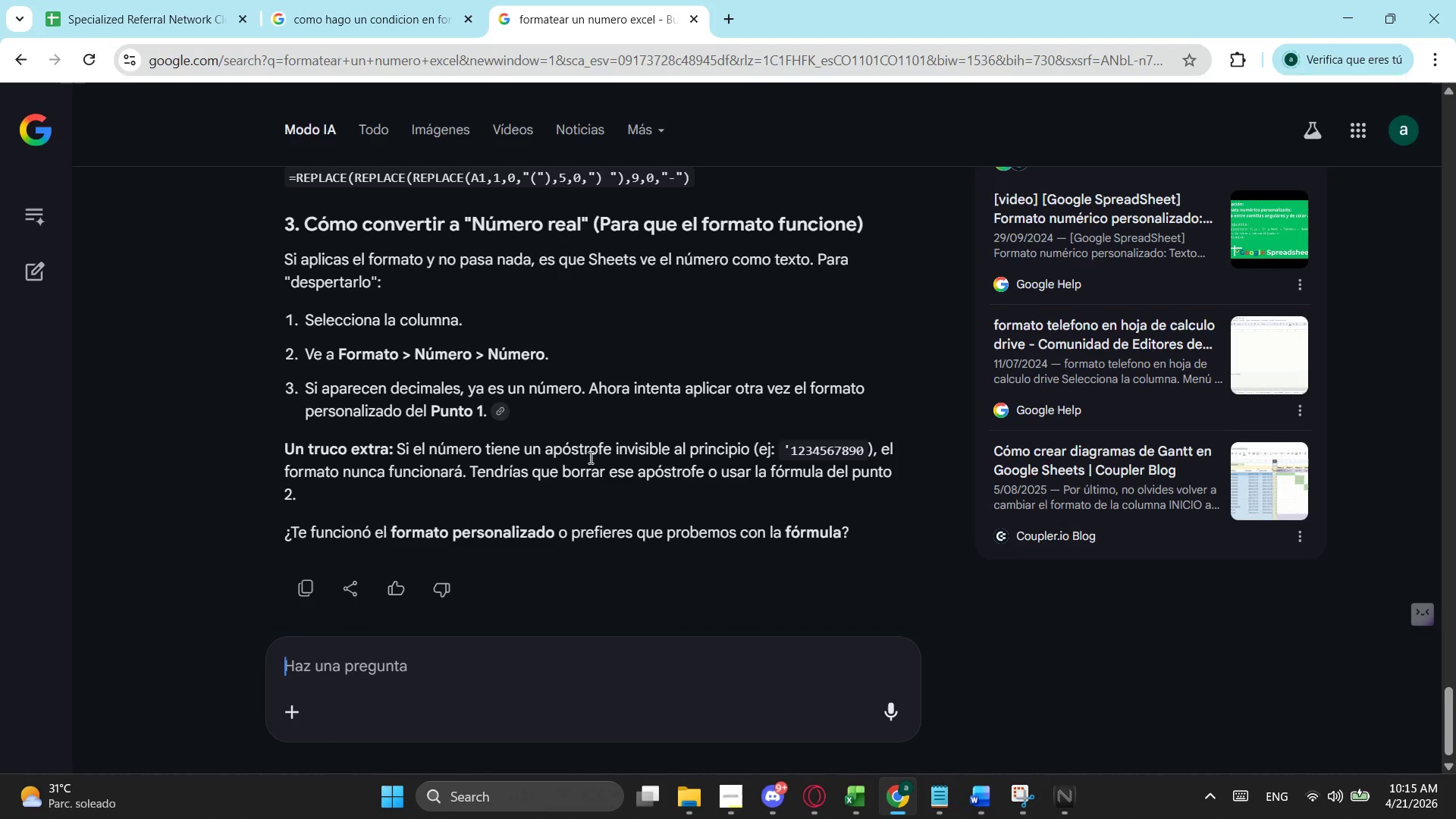 
scroll: coordinate [589, 457], scroll_direction: up, amount: 1.0
 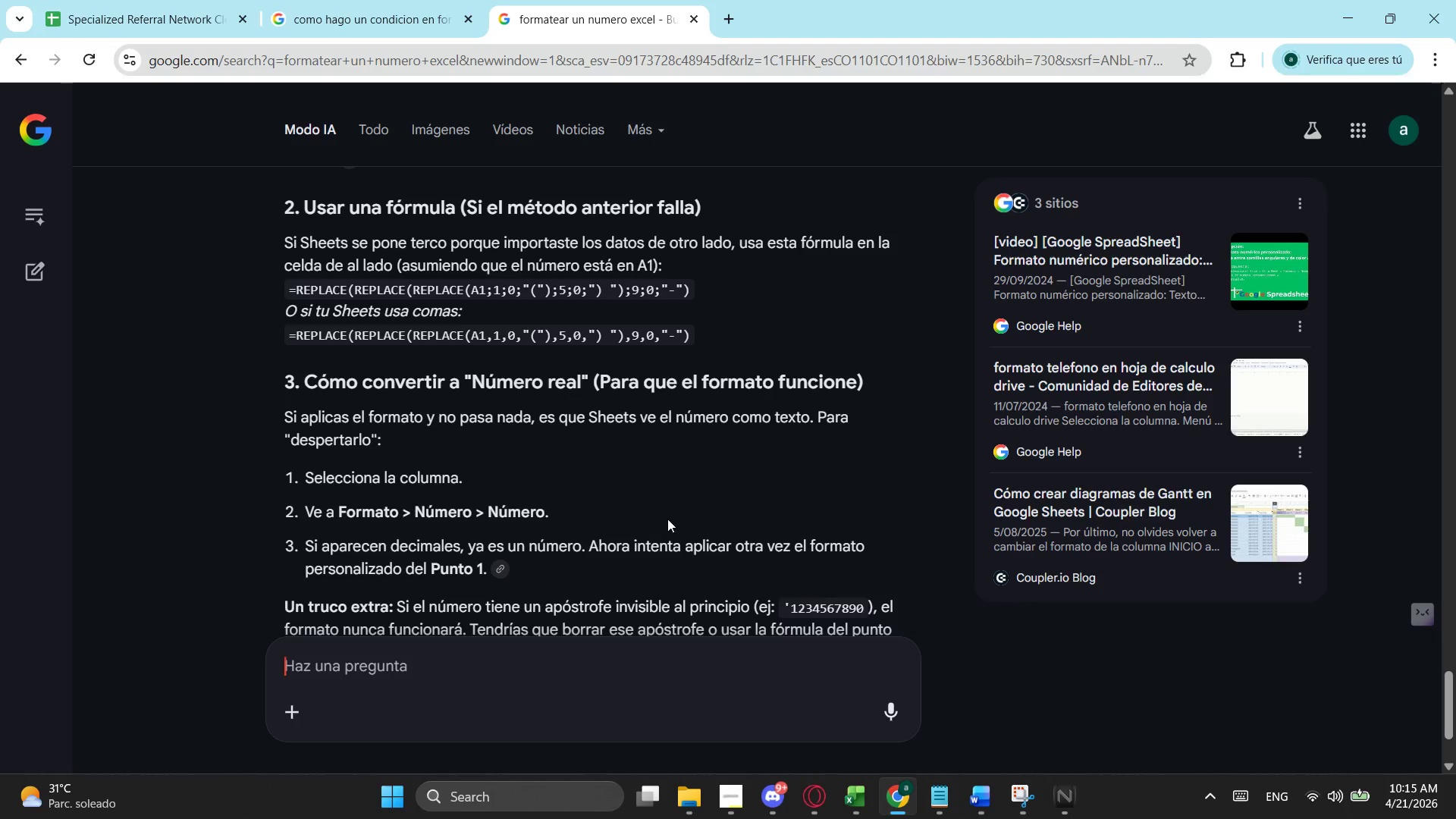 
wait(7.34)
 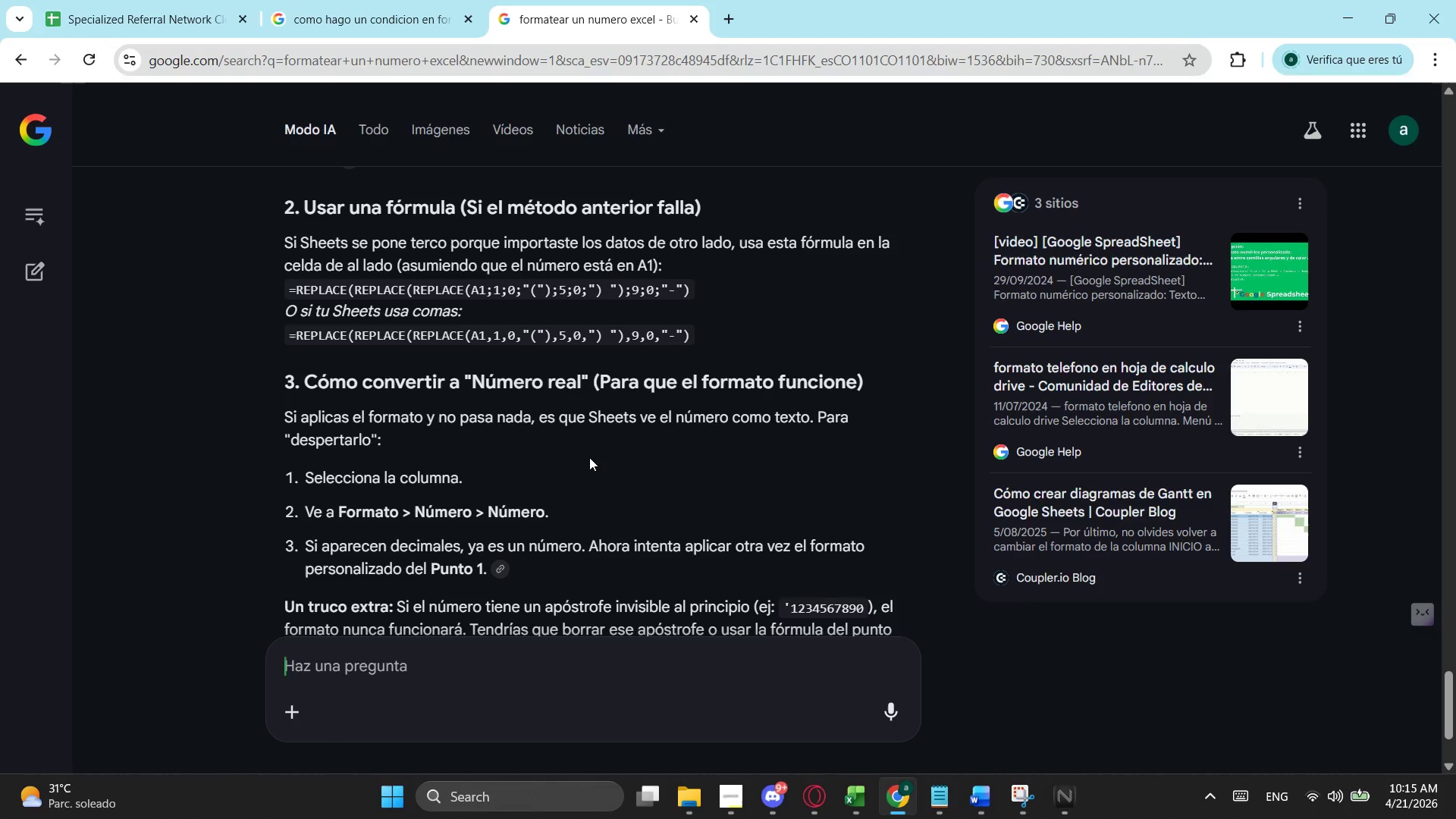 
scroll: coordinate [606, 463], scroll_direction: down, amount: 1.0
 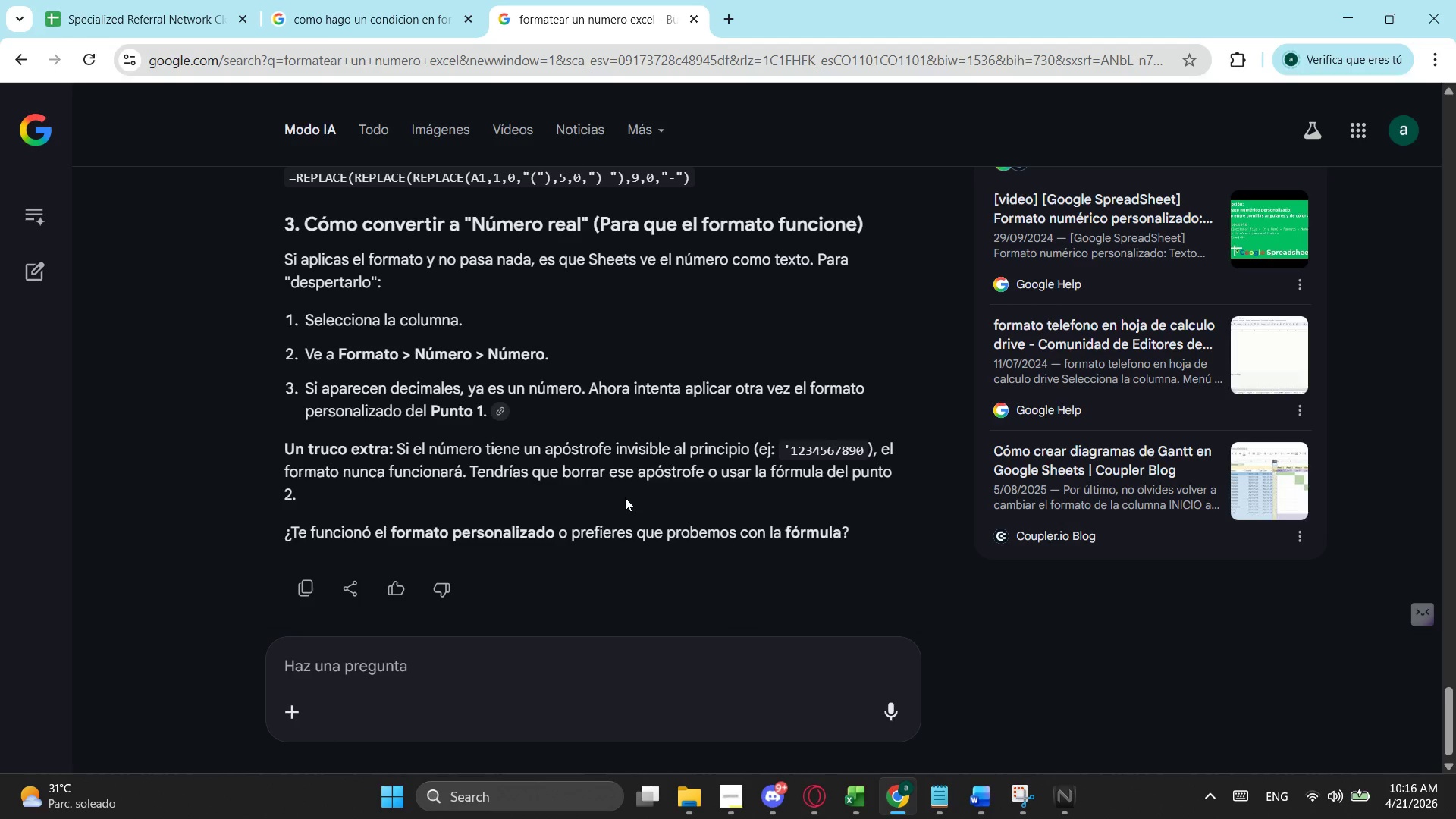 
wait(5.44)
 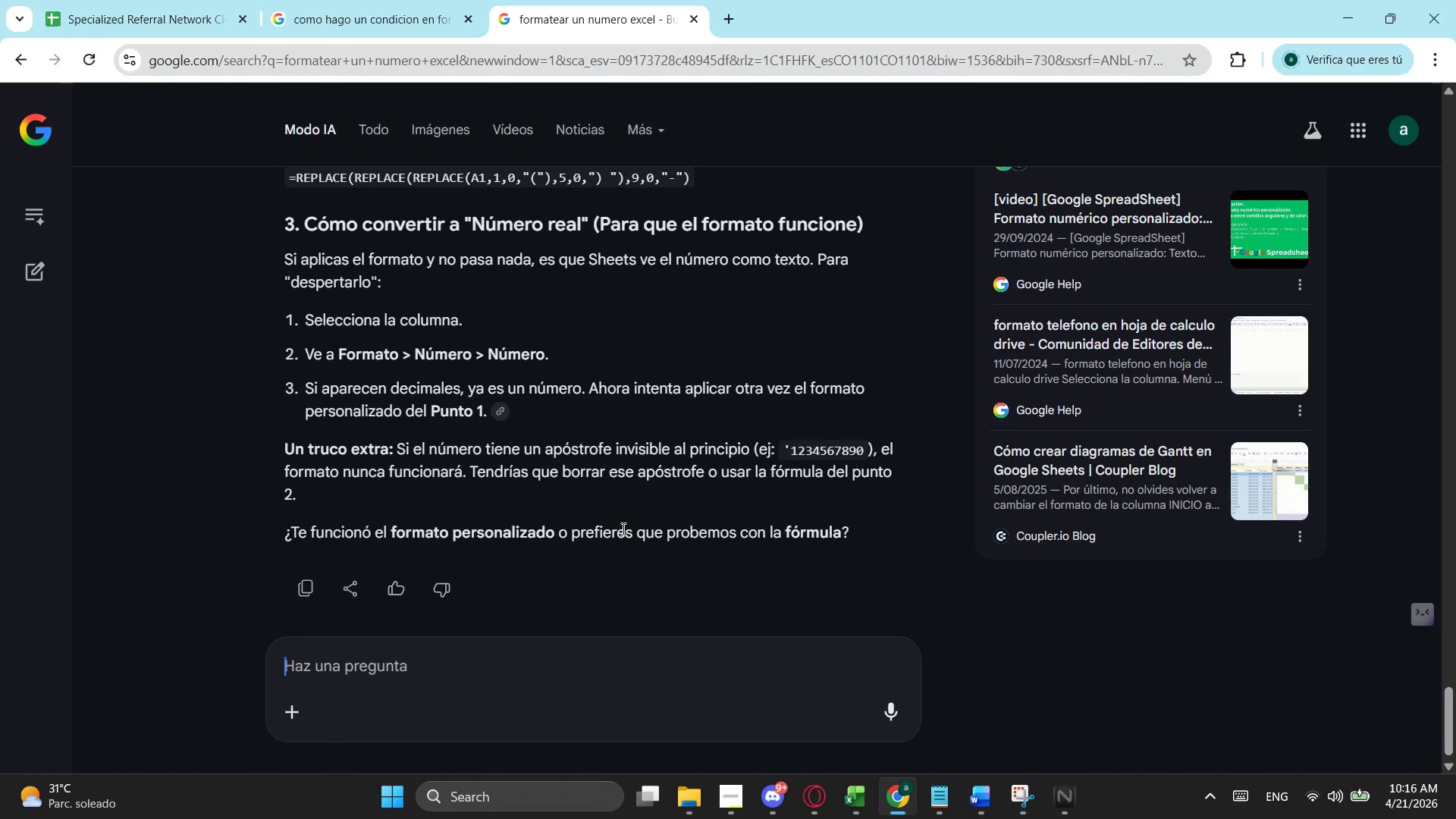 
scroll: coordinate [627, 495], scroll_direction: up, amount: 2.0
 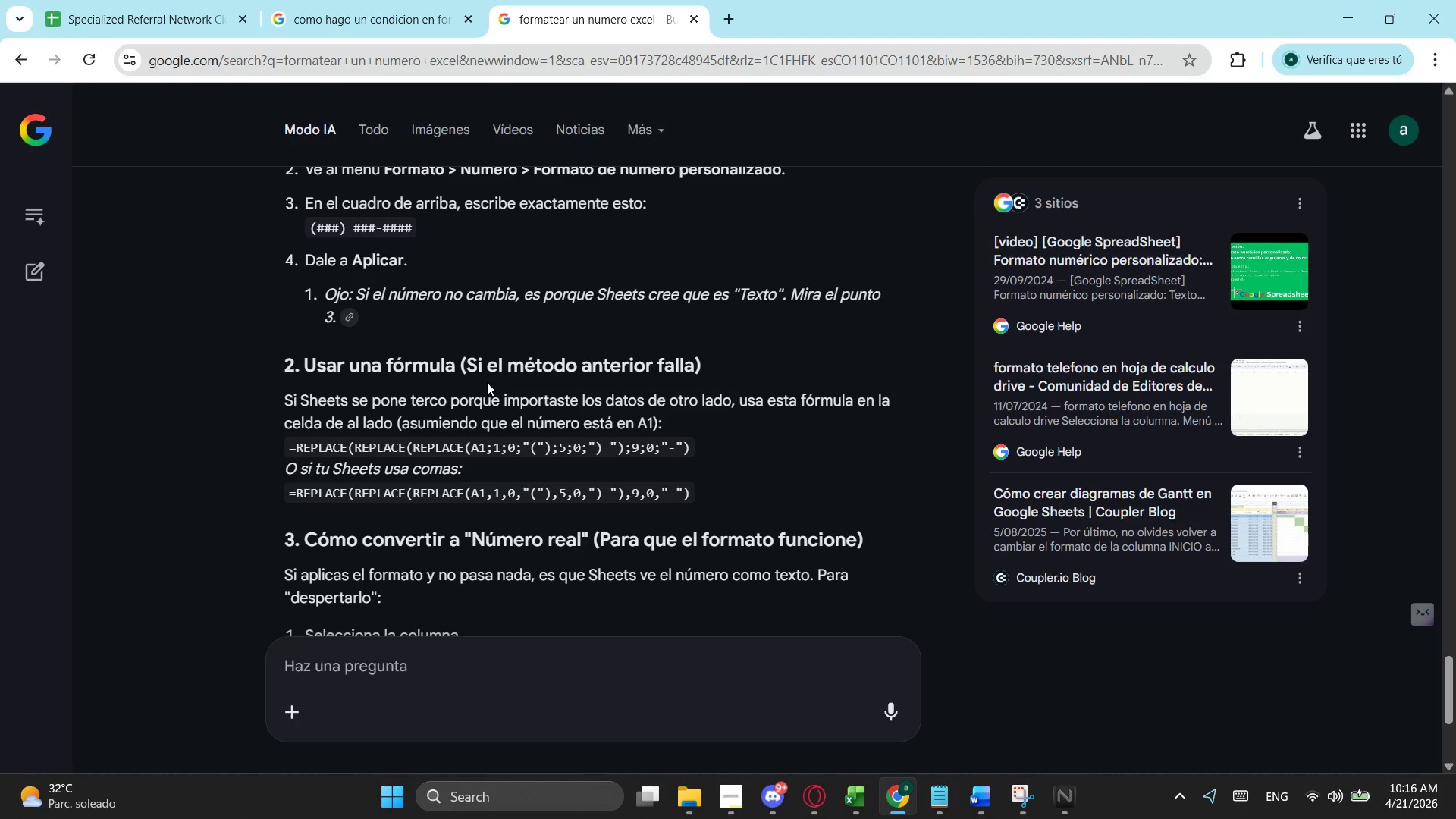 
wait(7.15)
 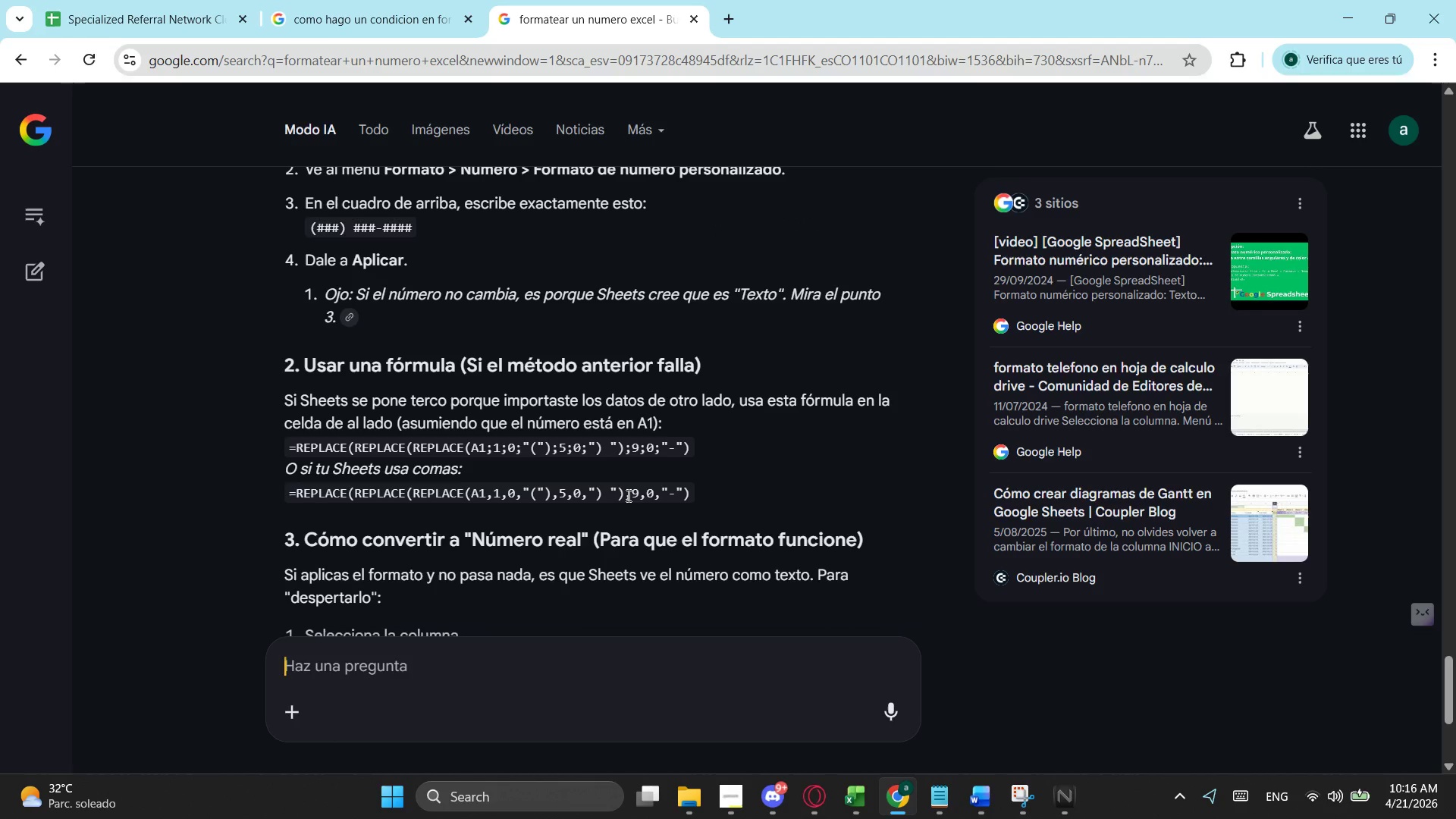 
left_click([332, 16])
 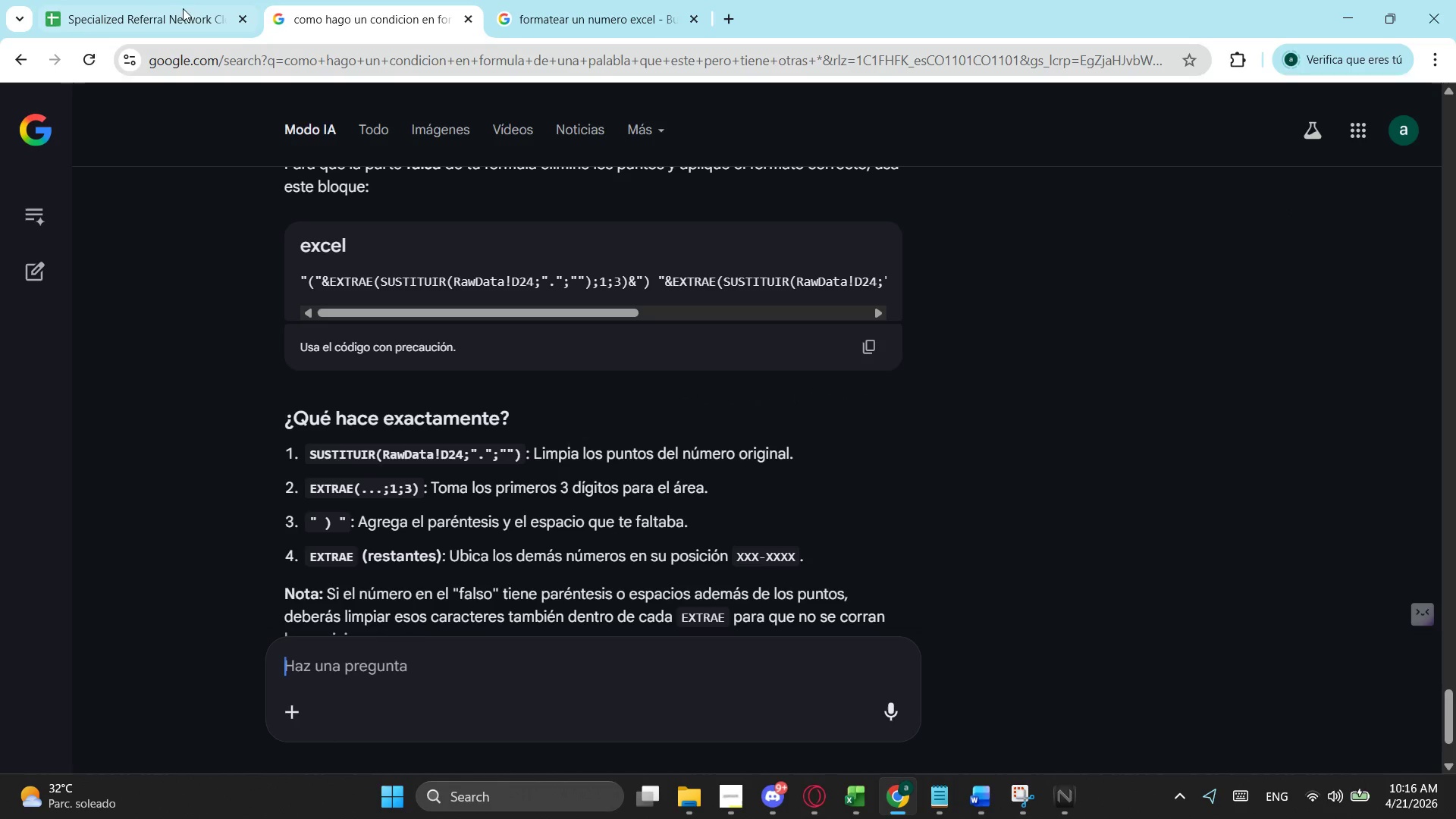 
left_click([168, 8])
 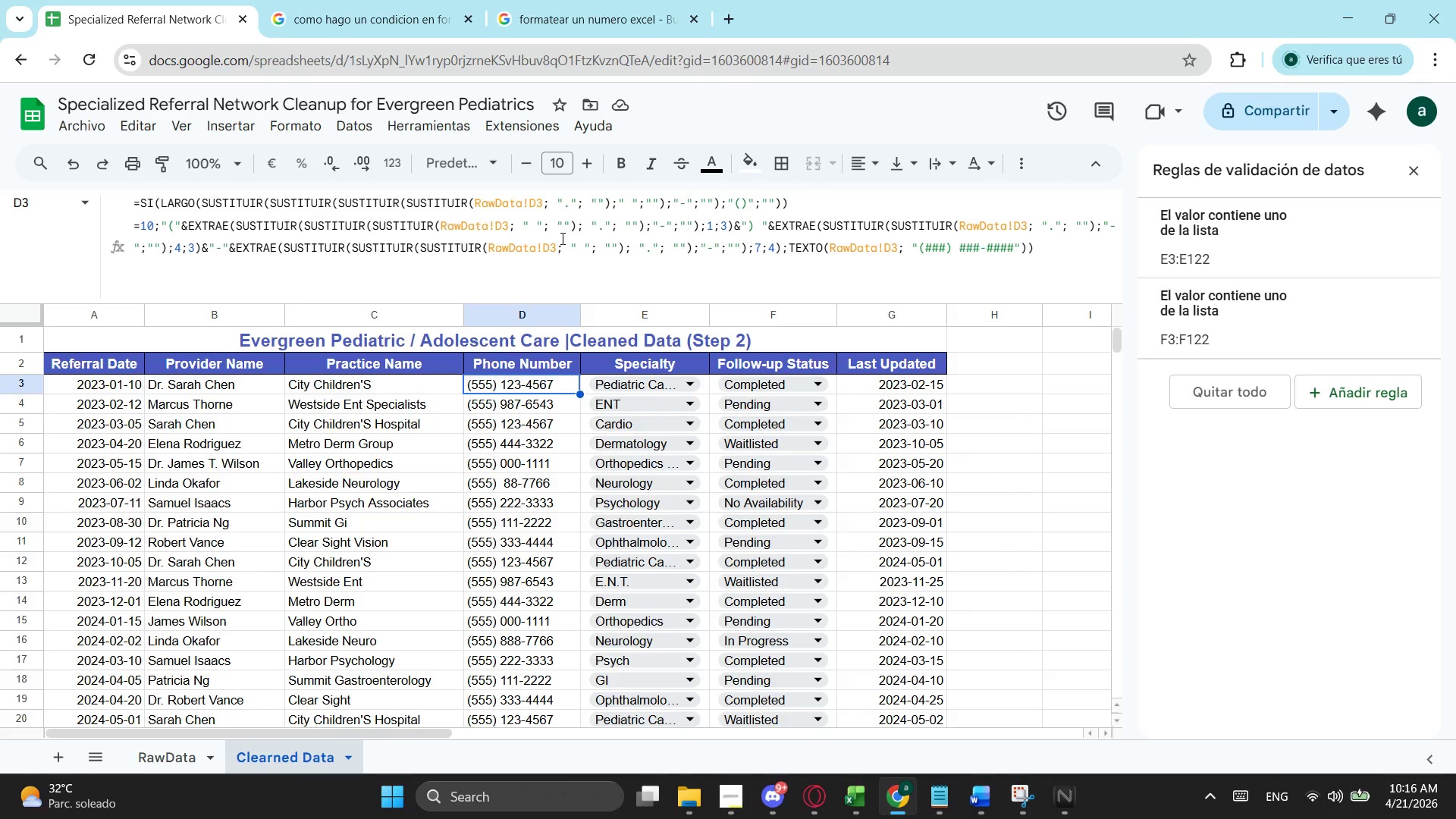 
left_click([182, 757])
 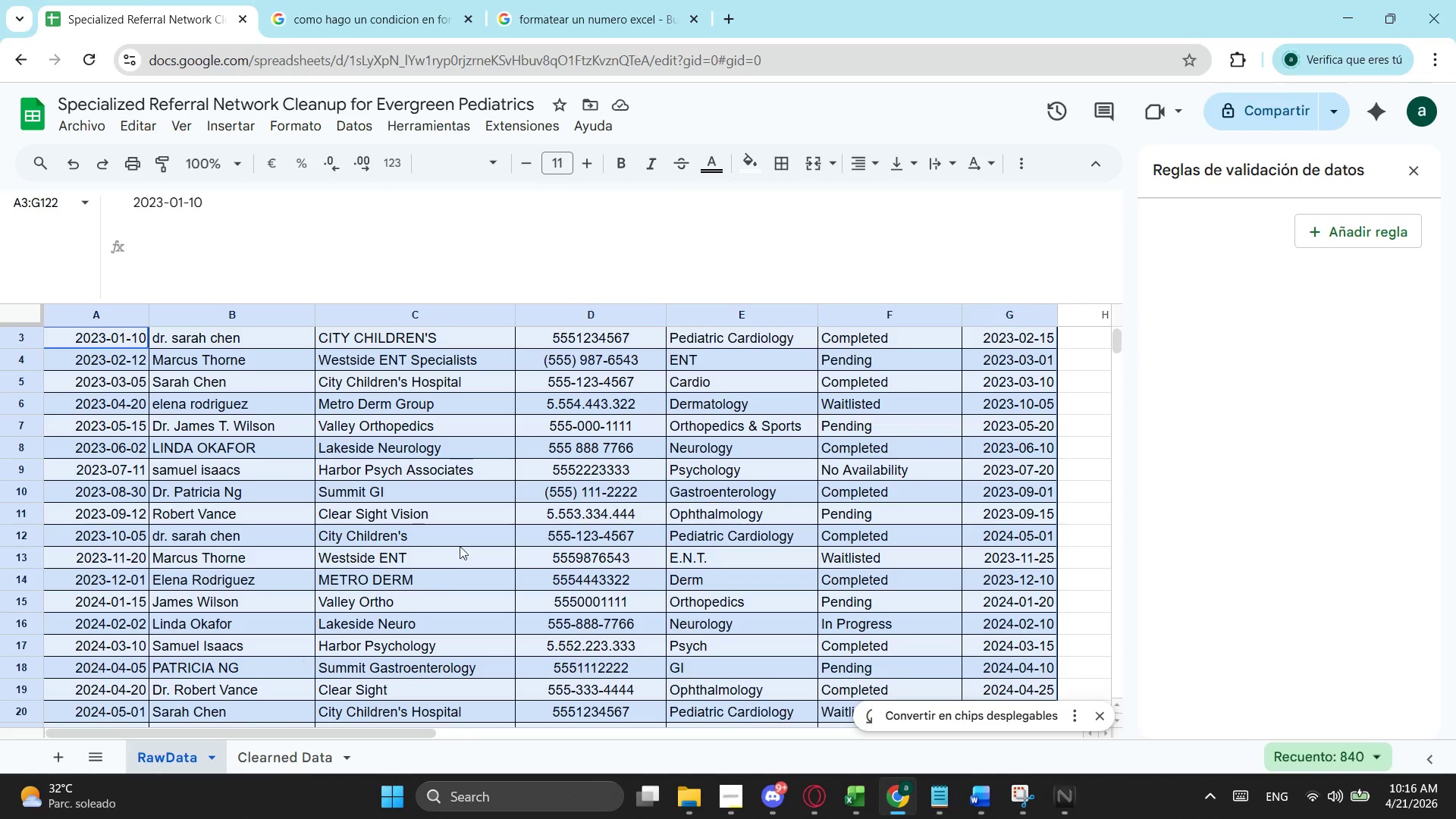 
scroll: coordinate [654, 487], scroll_direction: up, amount: 5.0
 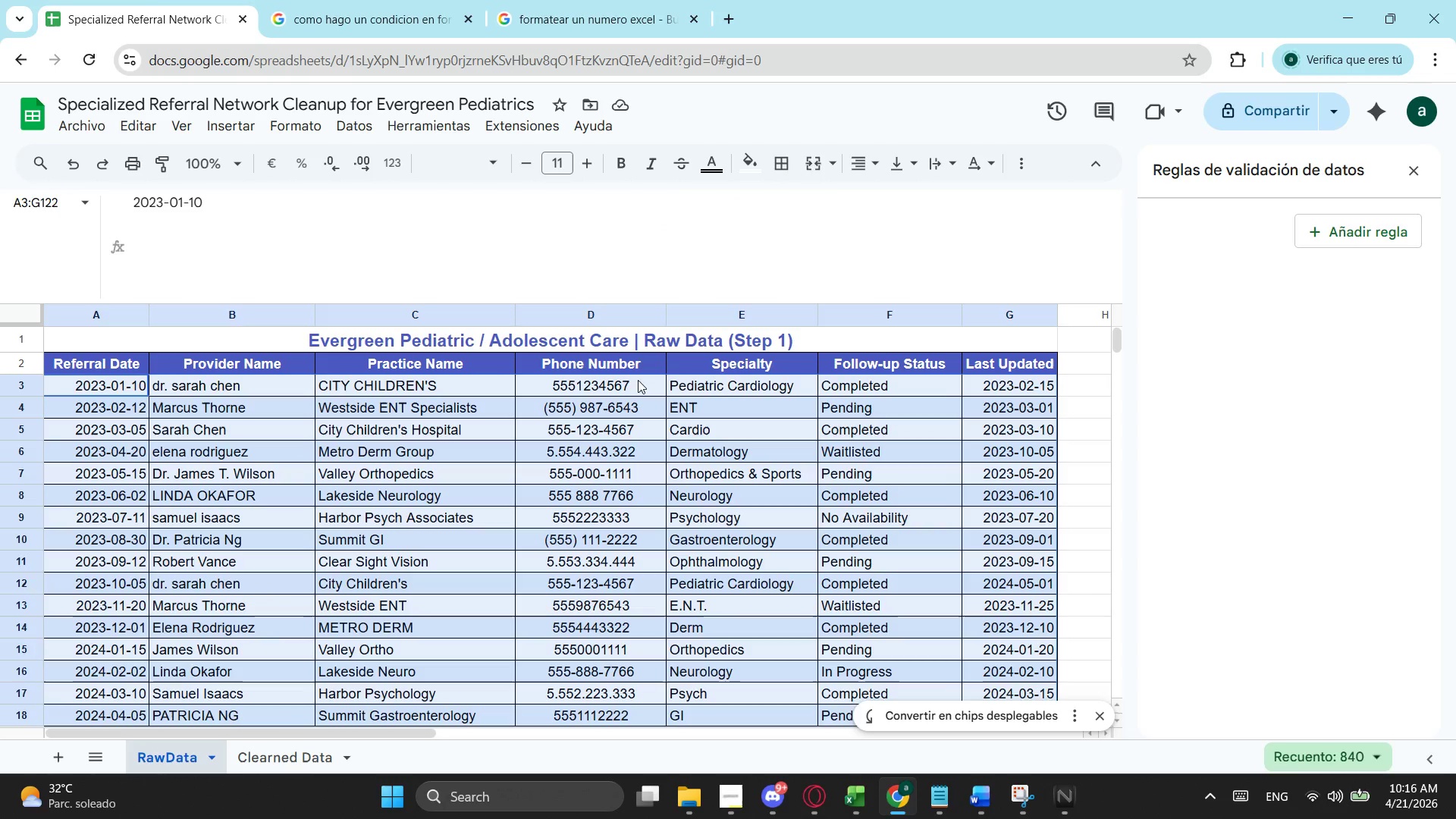 
left_click_drag(start_coordinate=[638, 380], to_coordinate=[632, 486])
 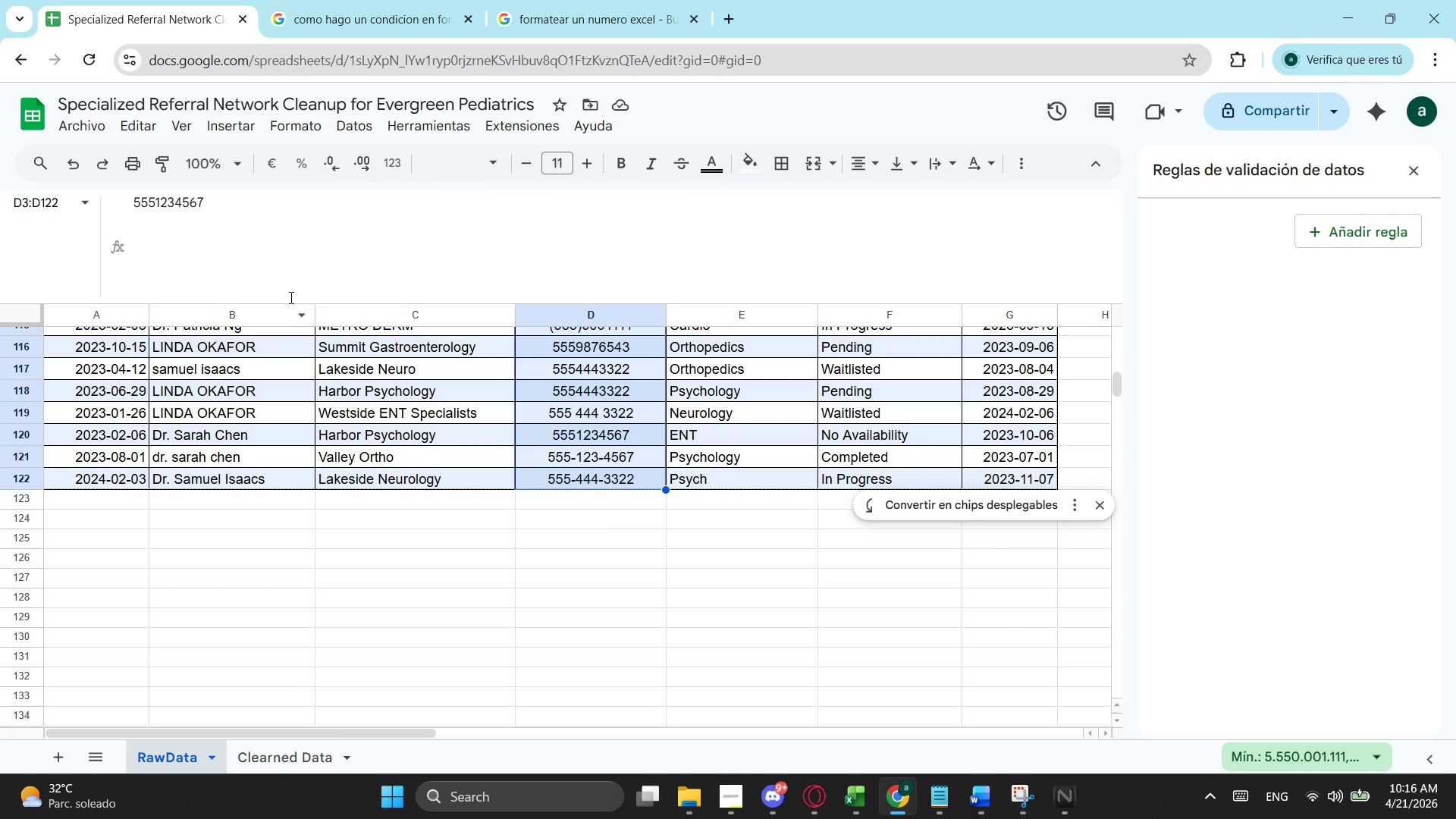 
scroll: coordinate [631, 620], scroll_direction: down, amount: 16.0
 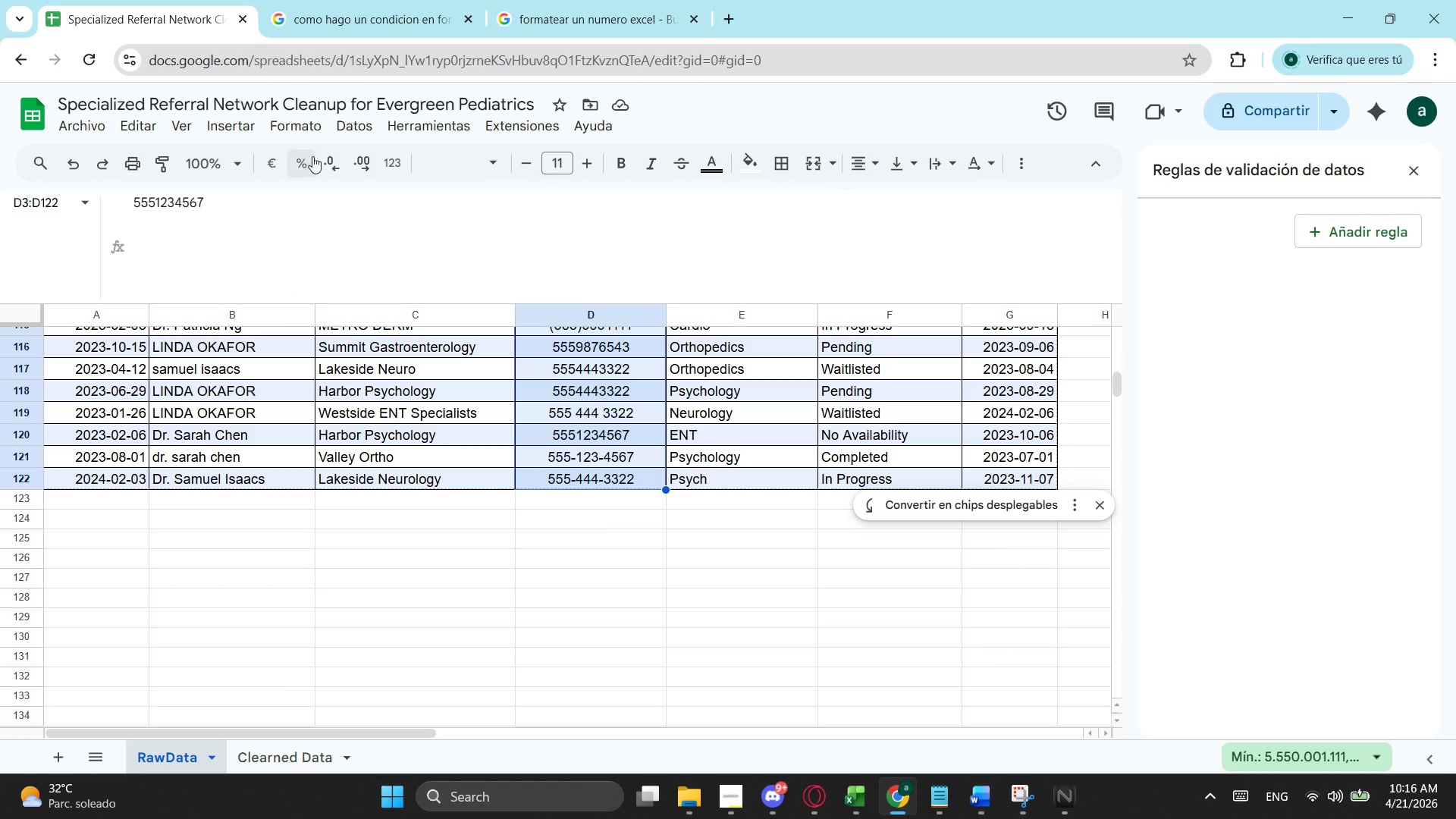 
left_click([297, 120])
 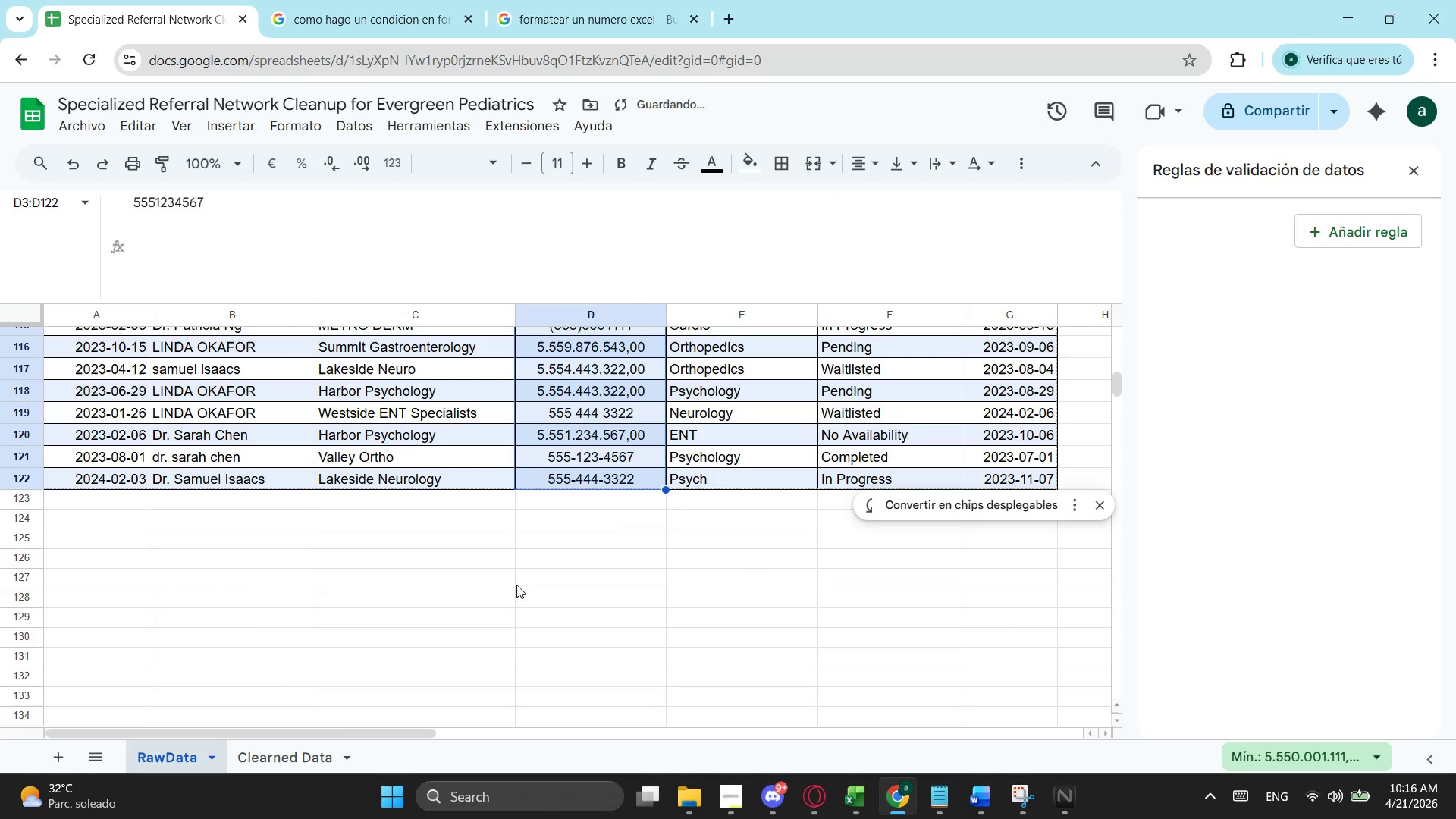 
left_click([303, 756])
 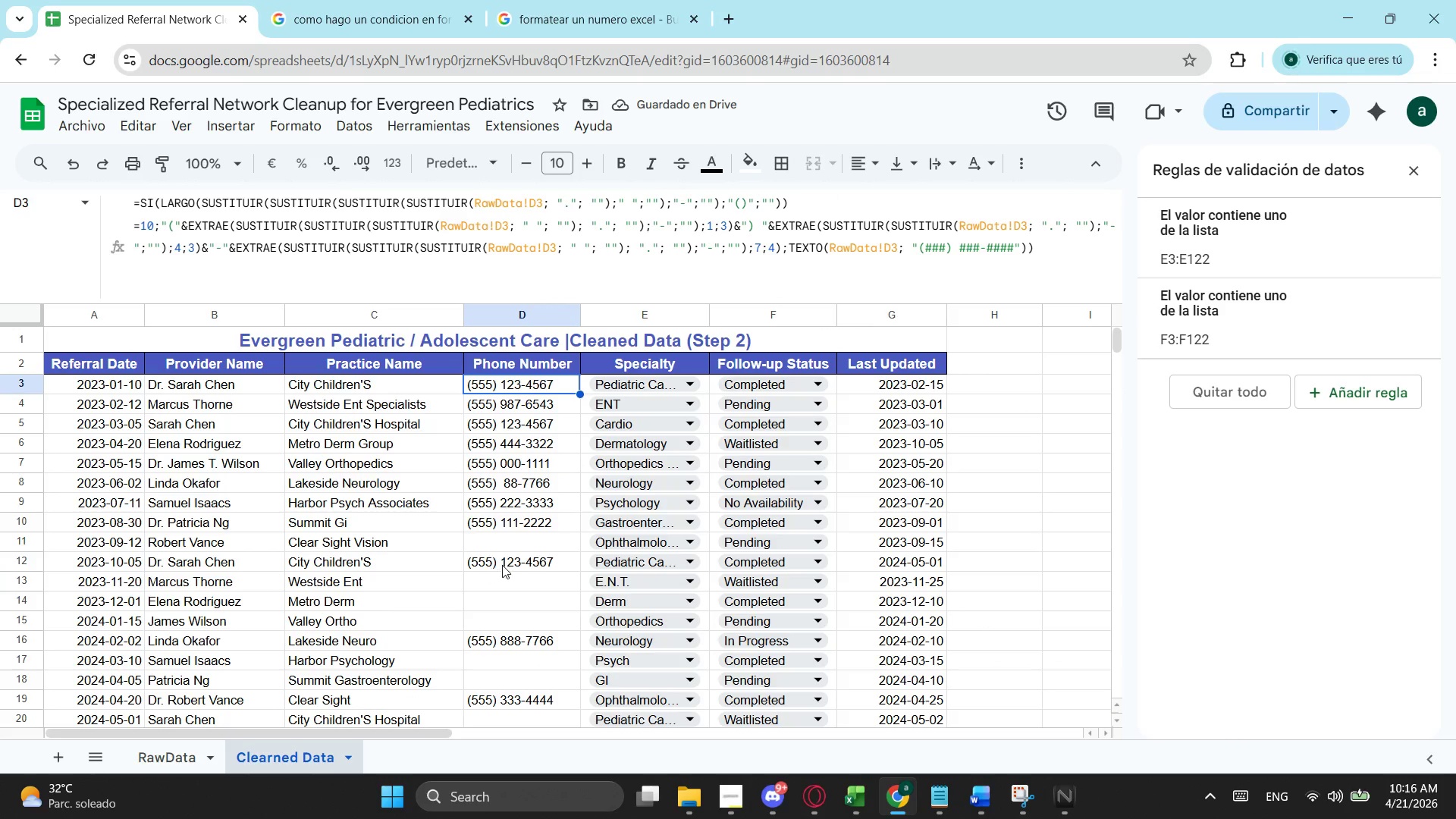 
scroll: coordinate [508, 559], scroll_direction: down, amount: 14.0
 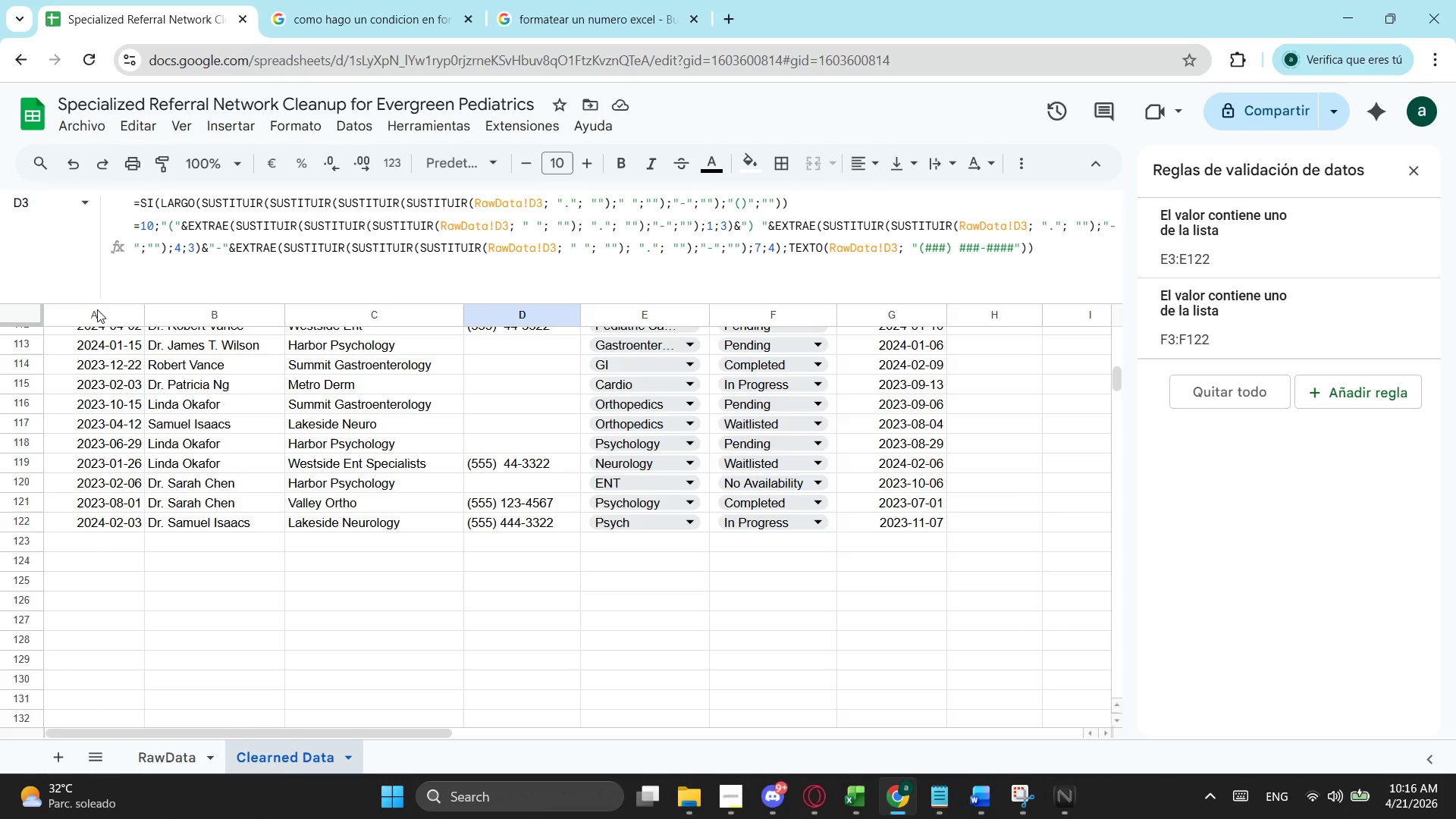 
left_click([74, 175])
 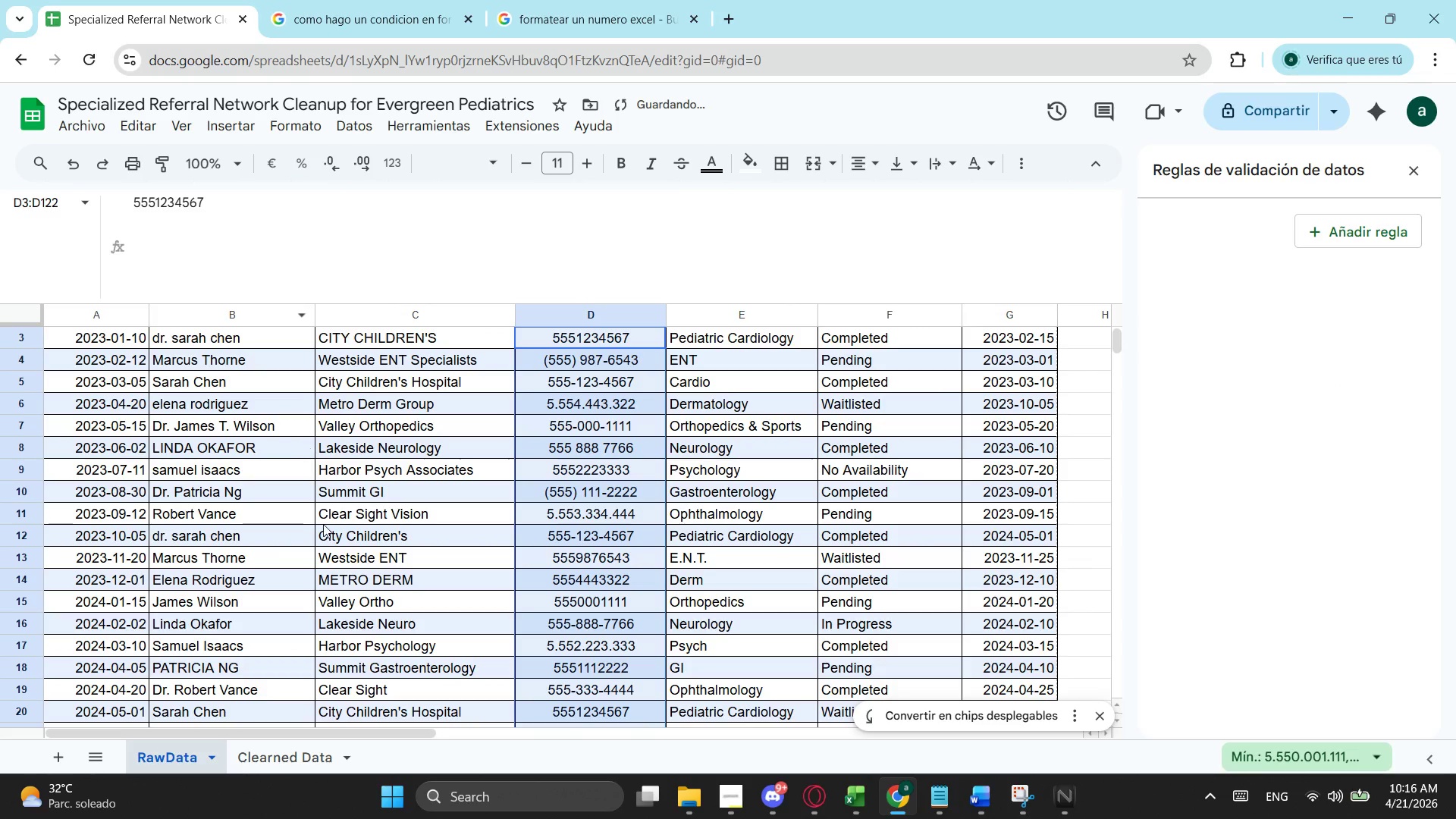 
left_click([262, 755])
 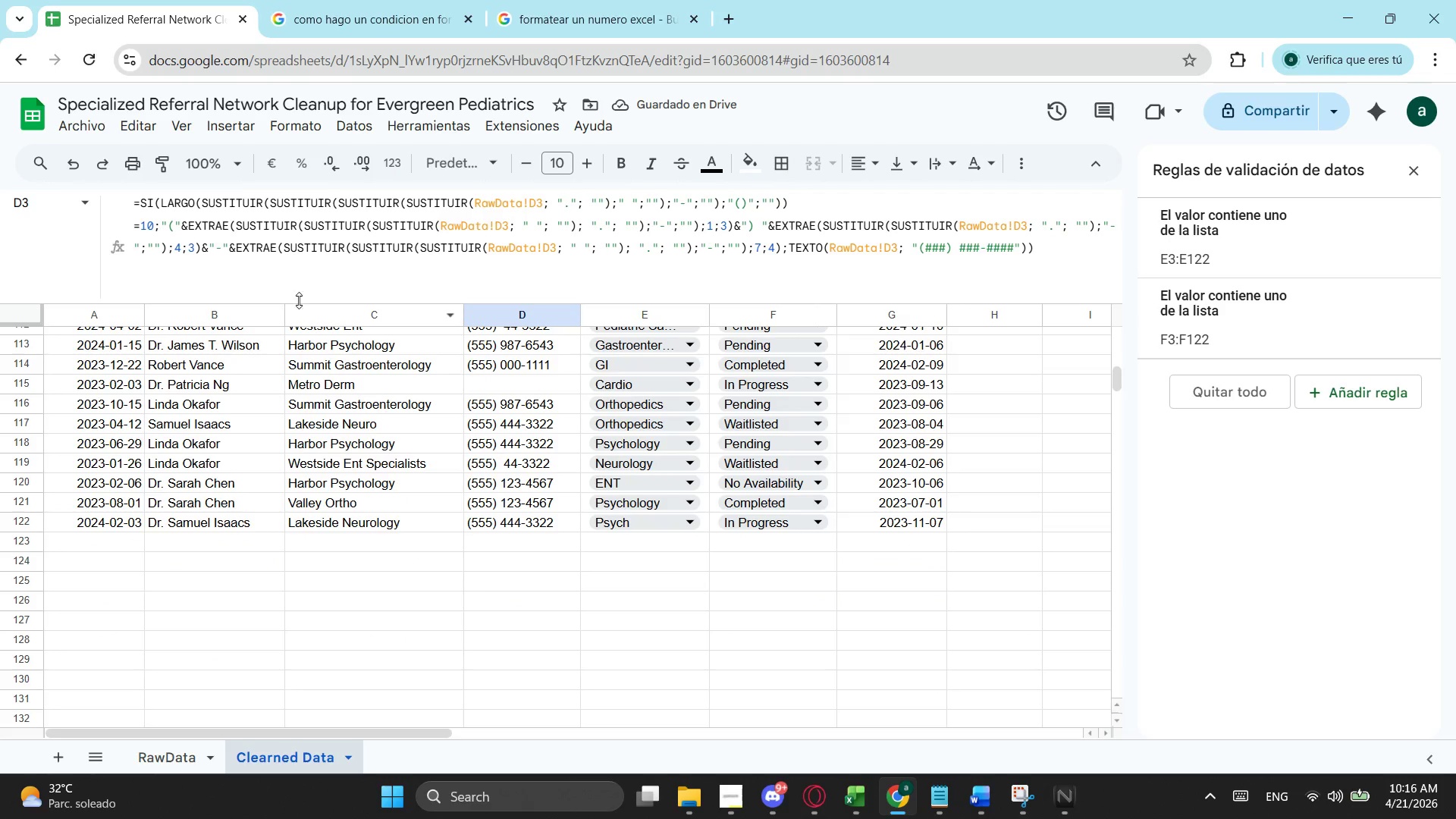 
scroll: coordinate [428, 511], scroll_direction: up, amount: 5.0
 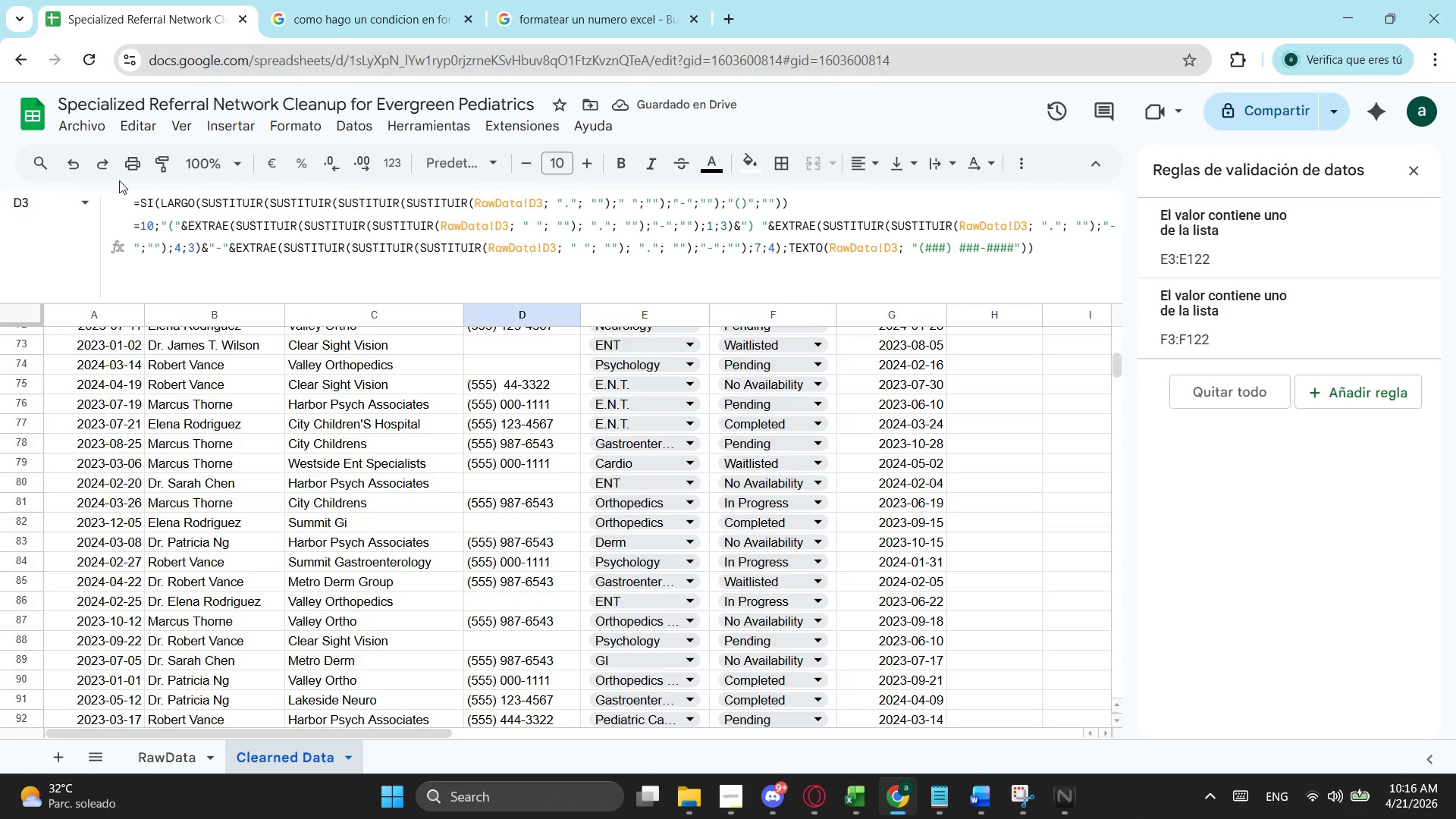 
left_click([78, 167])
 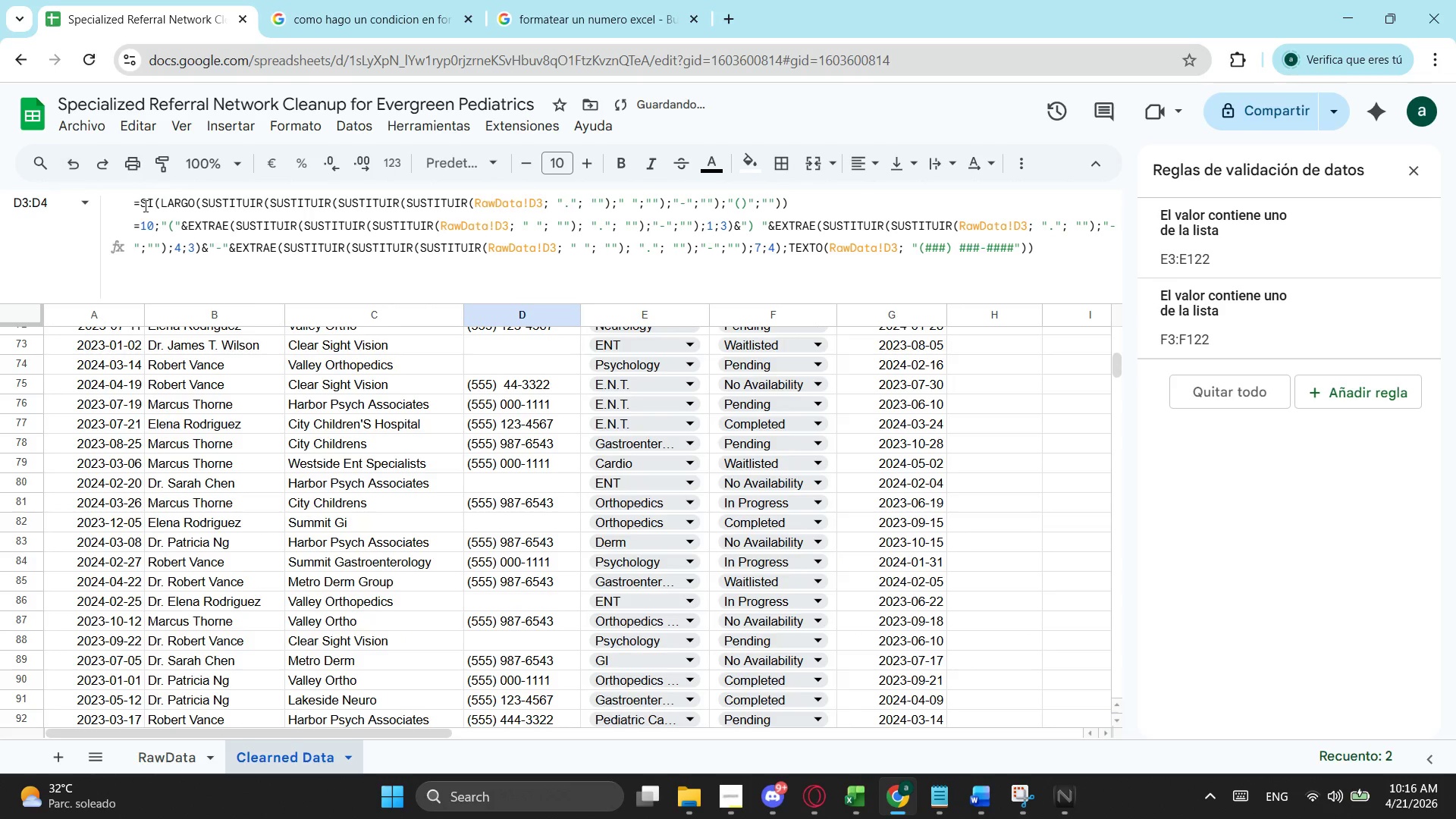 
scroll: coordinate [532, 520], scroll_direction: up, amount: 8.0
 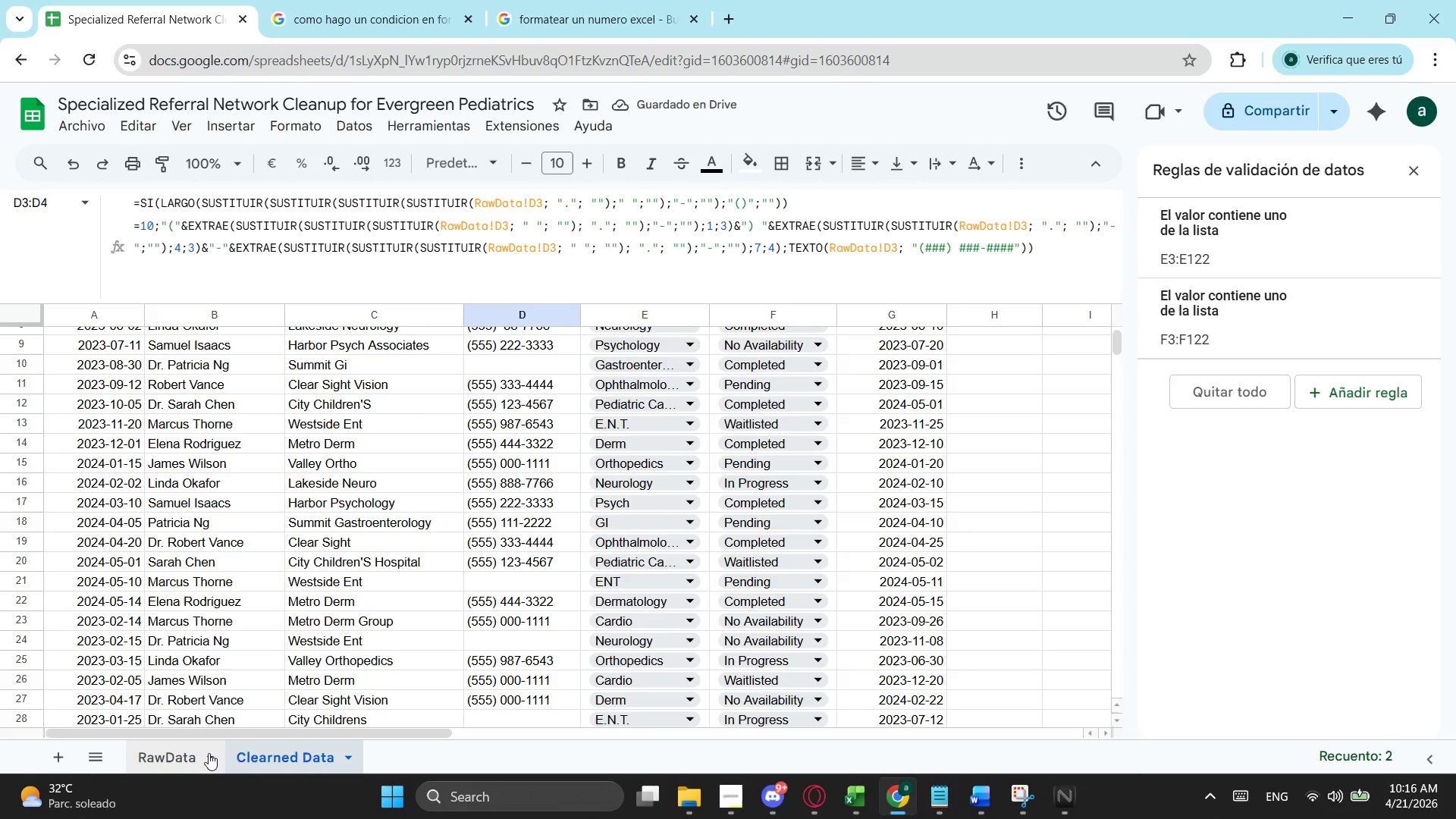 
left_click([189, 753])
 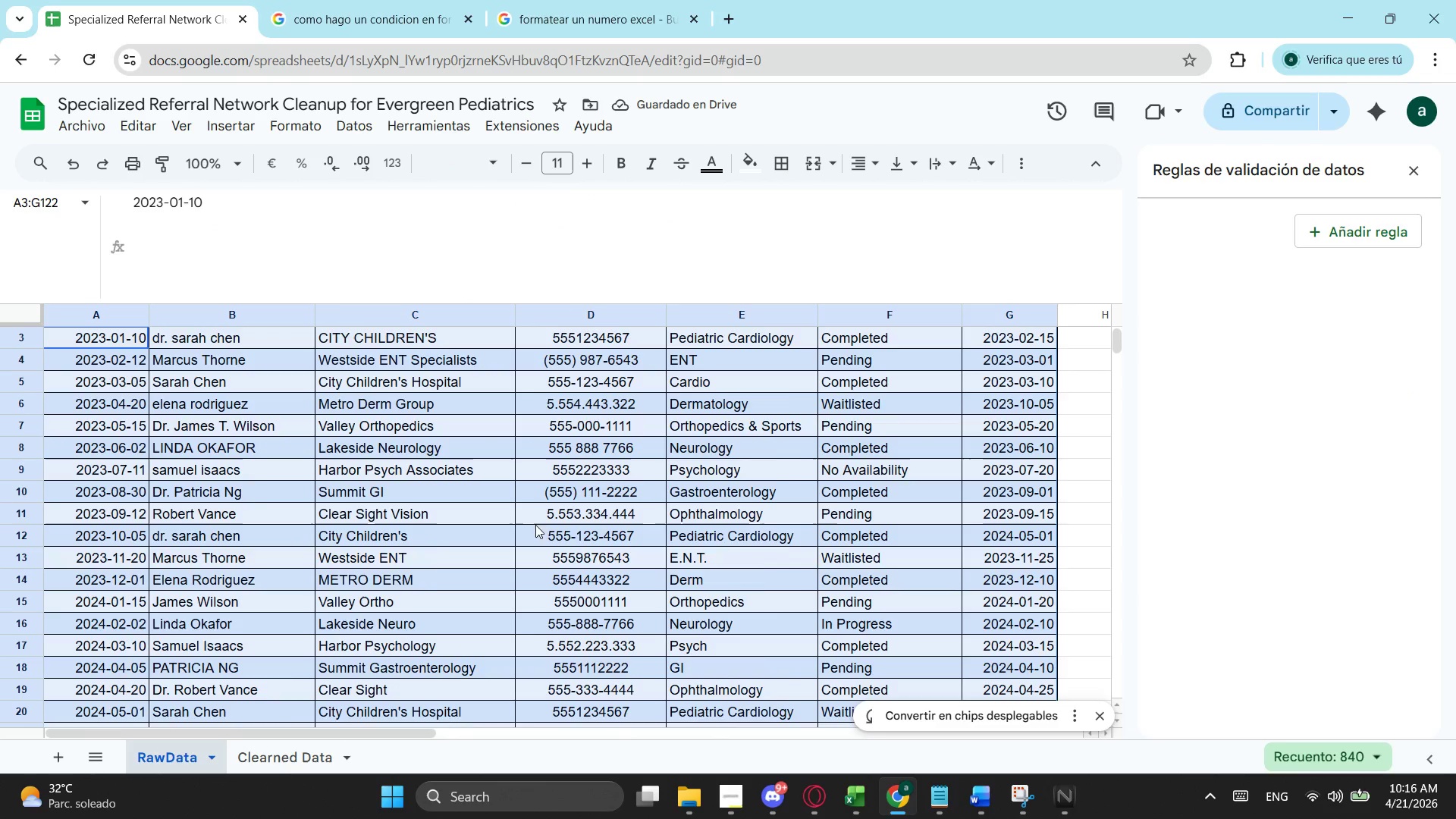 
left_click([620, 468])
 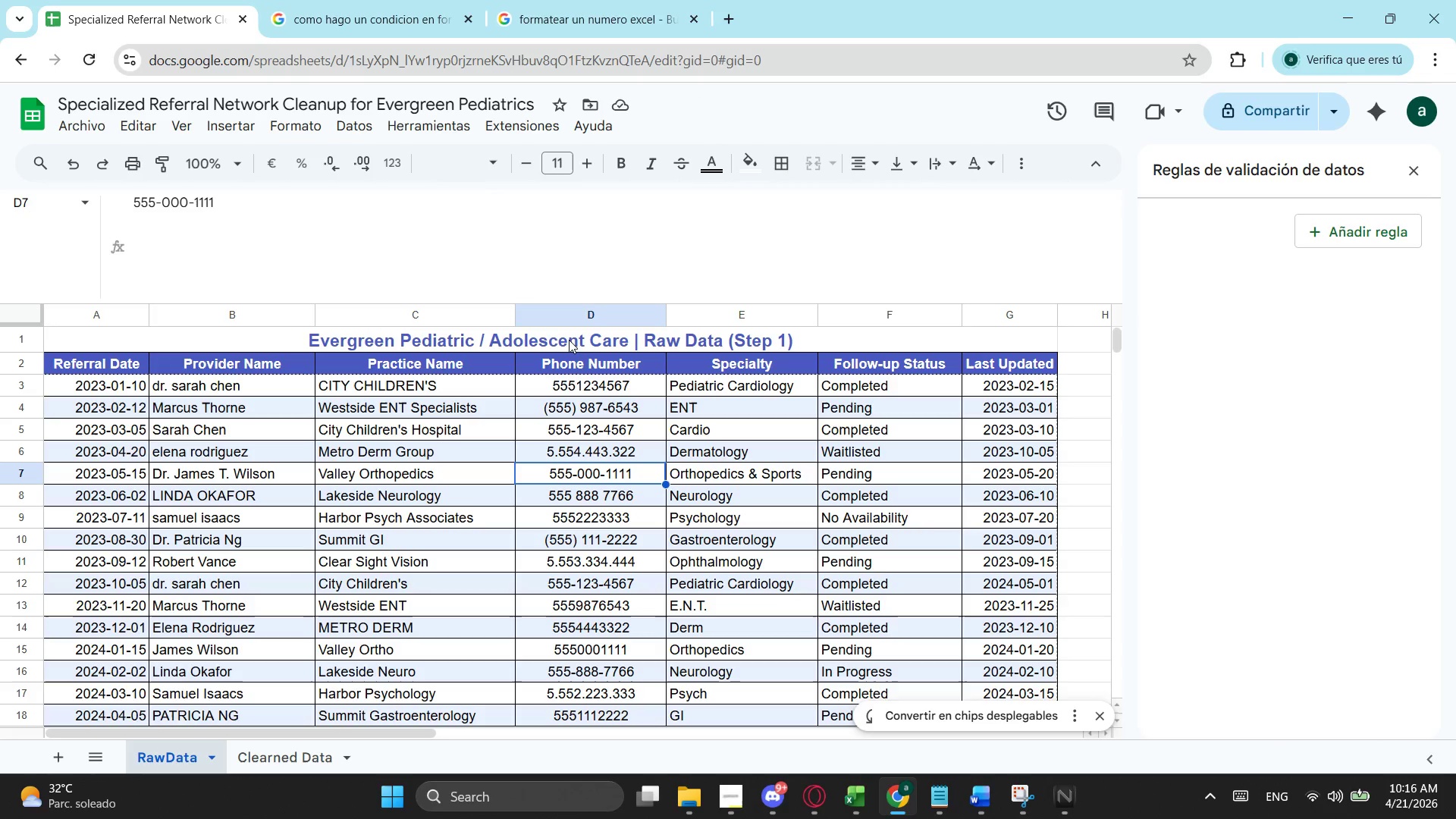 
scroll: coordinate [642, 478], scroll_direction: up, amount: 2.0
 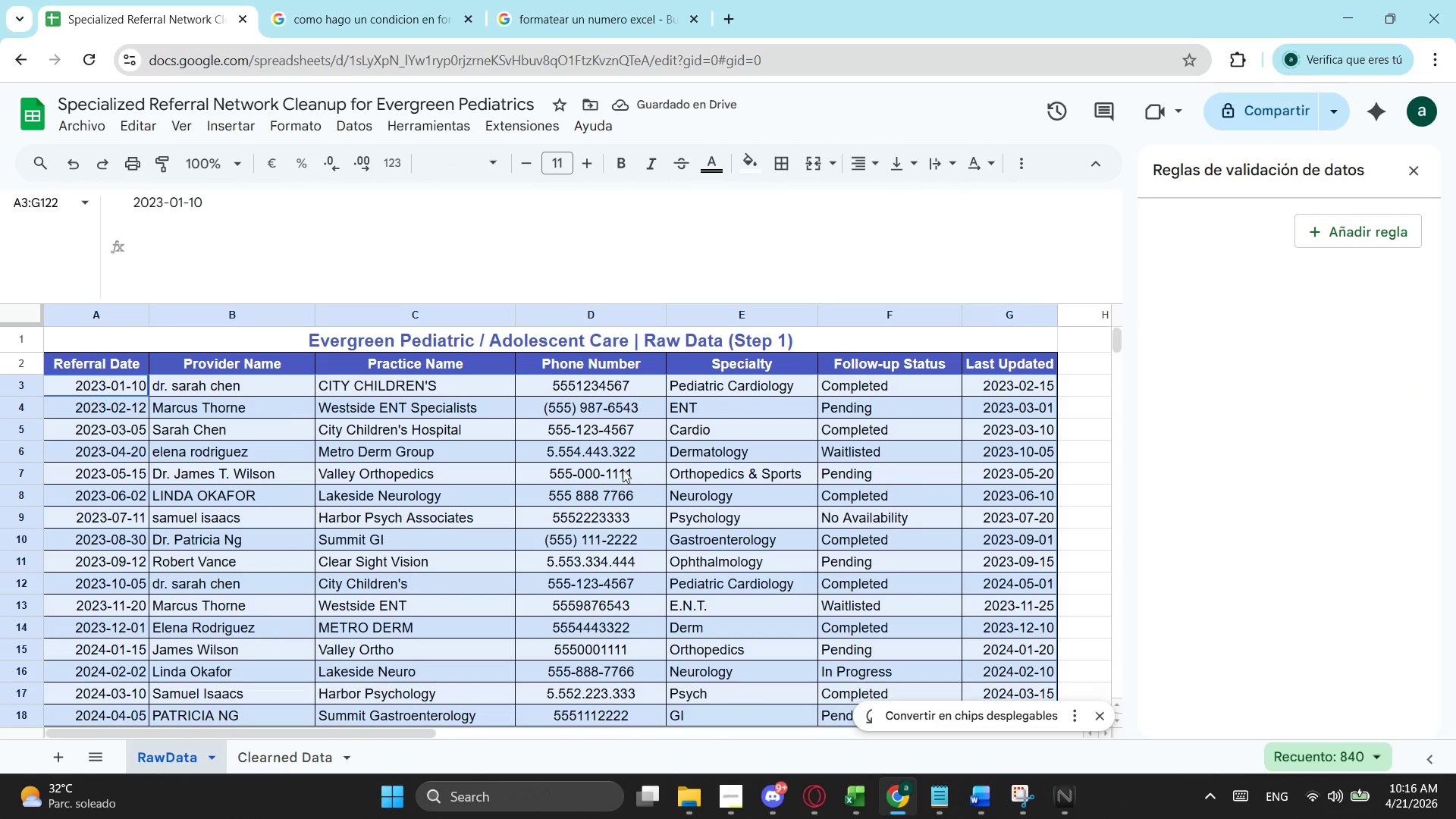 
left_click([270, 118])
 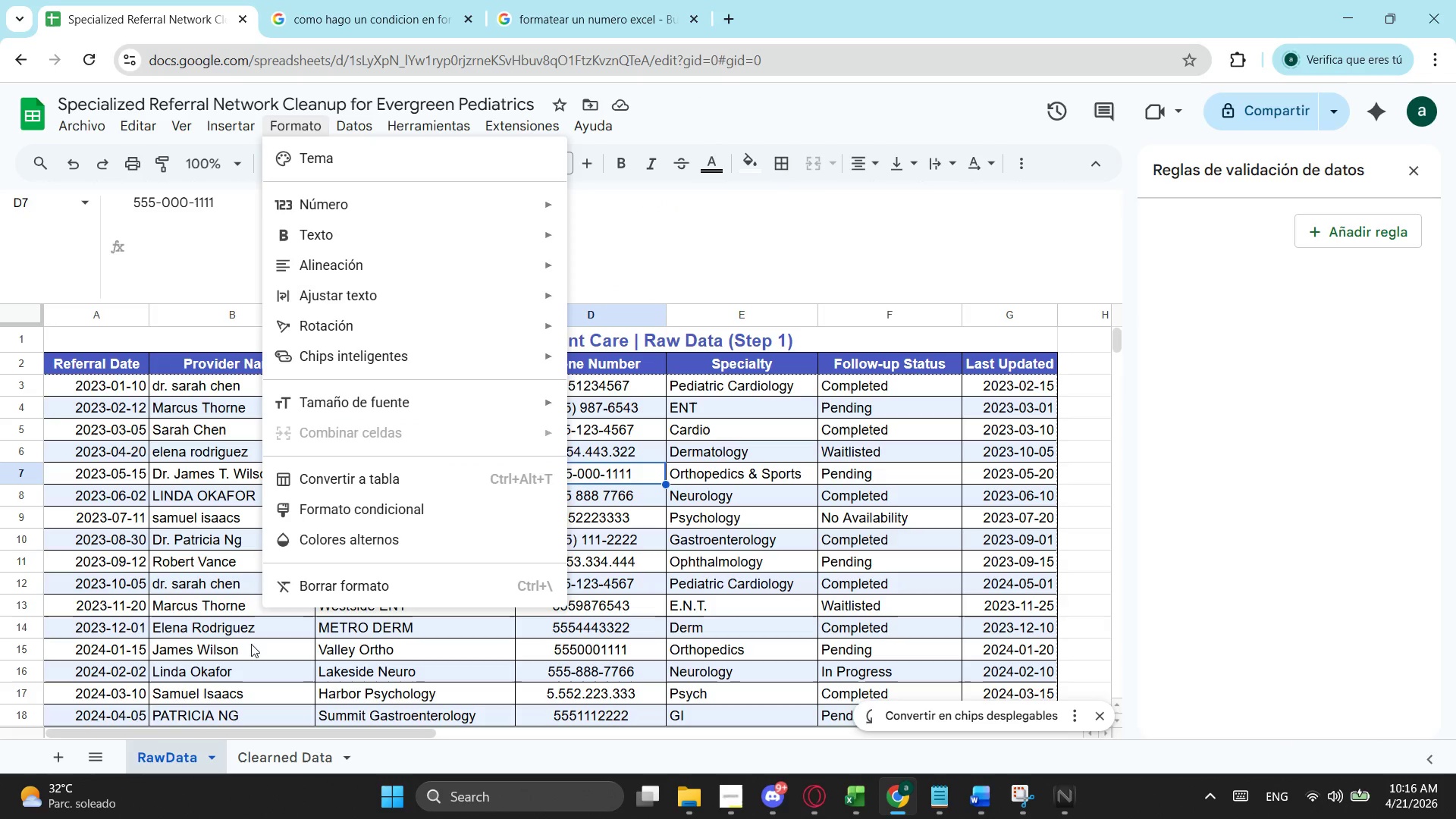 
double_click([295, 755])
 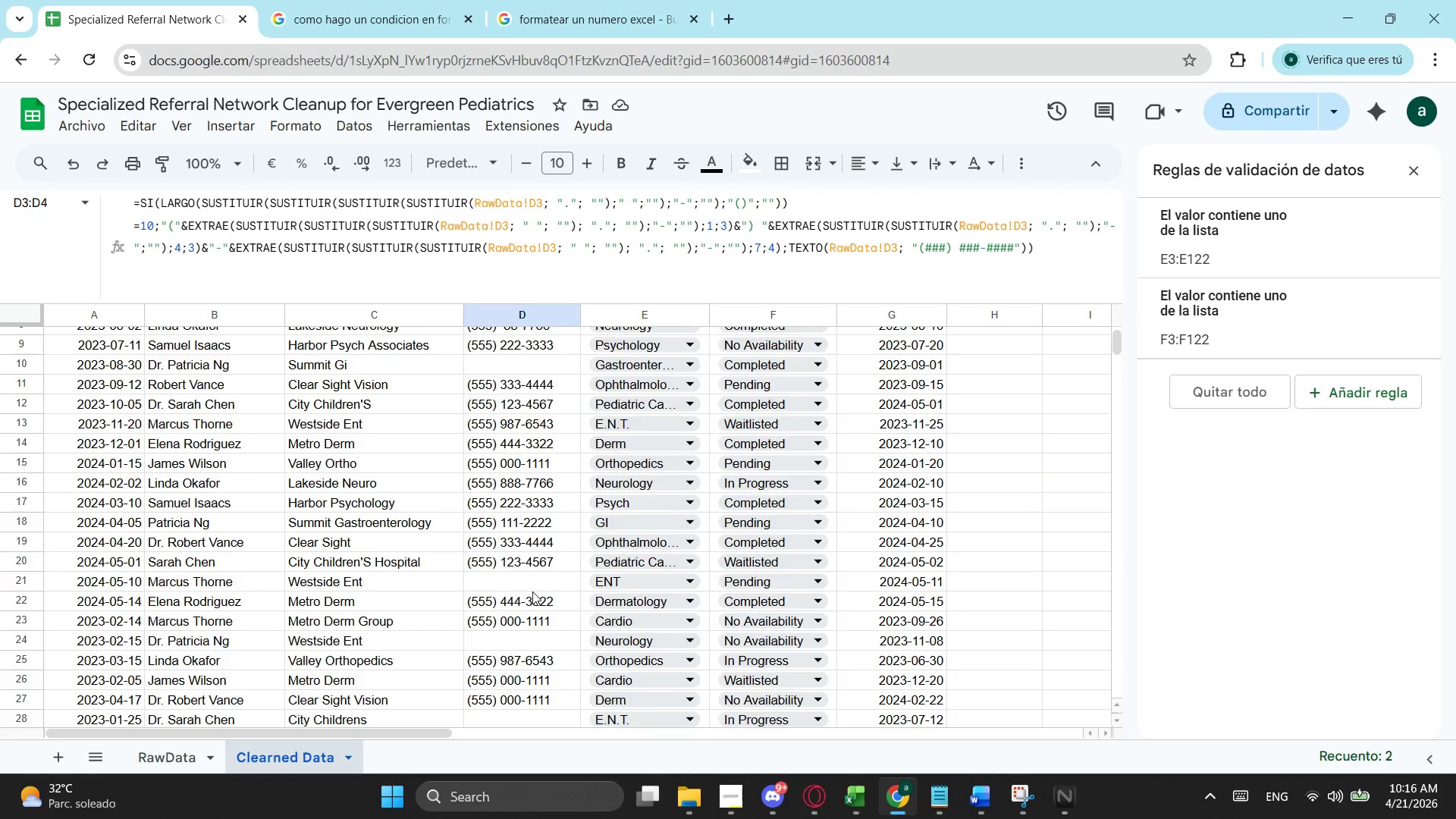 
scroll: coordinate [554, 577], scroll_direction: up, amount: 2.0
 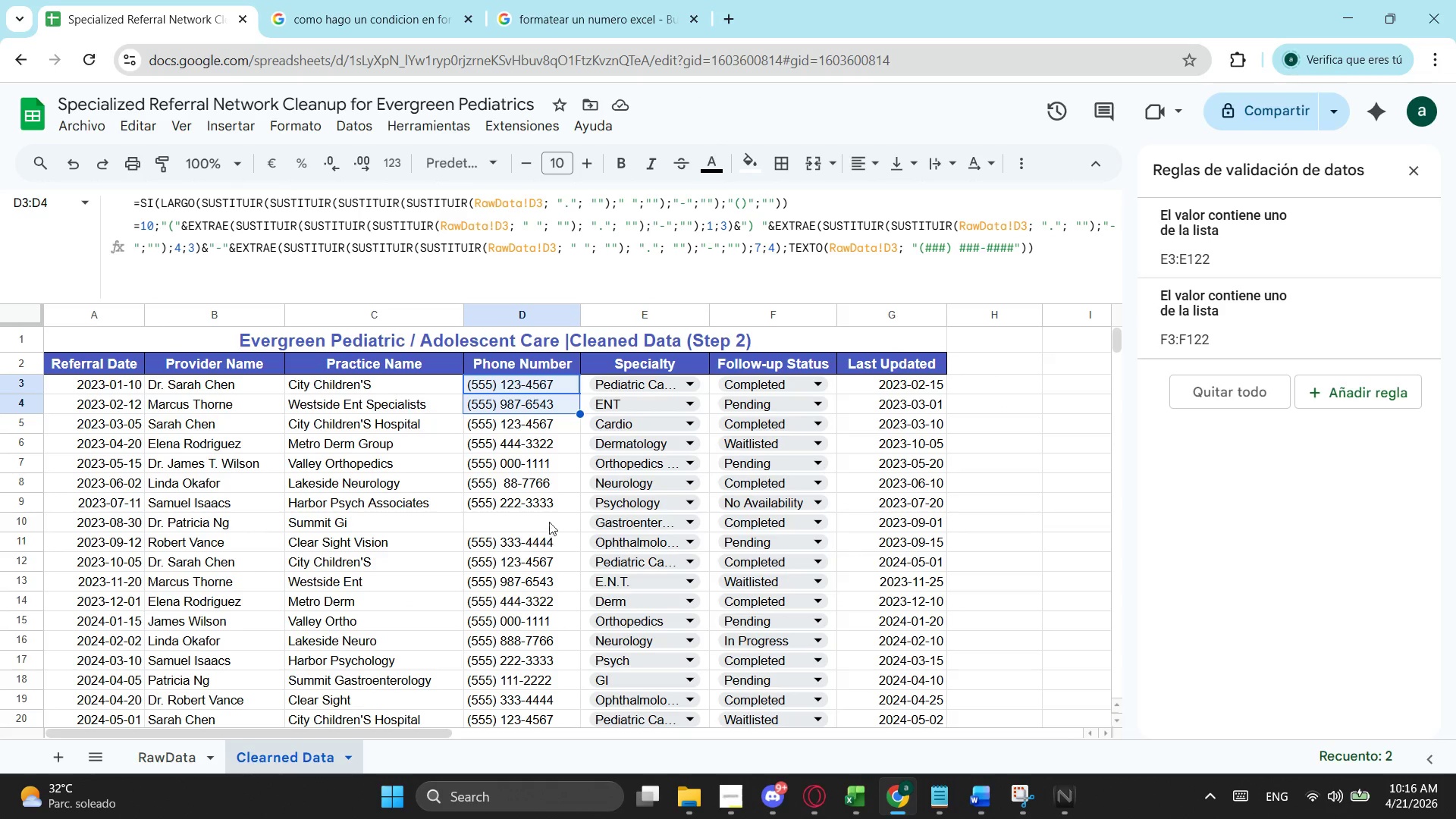 
left_click([550, 502])
 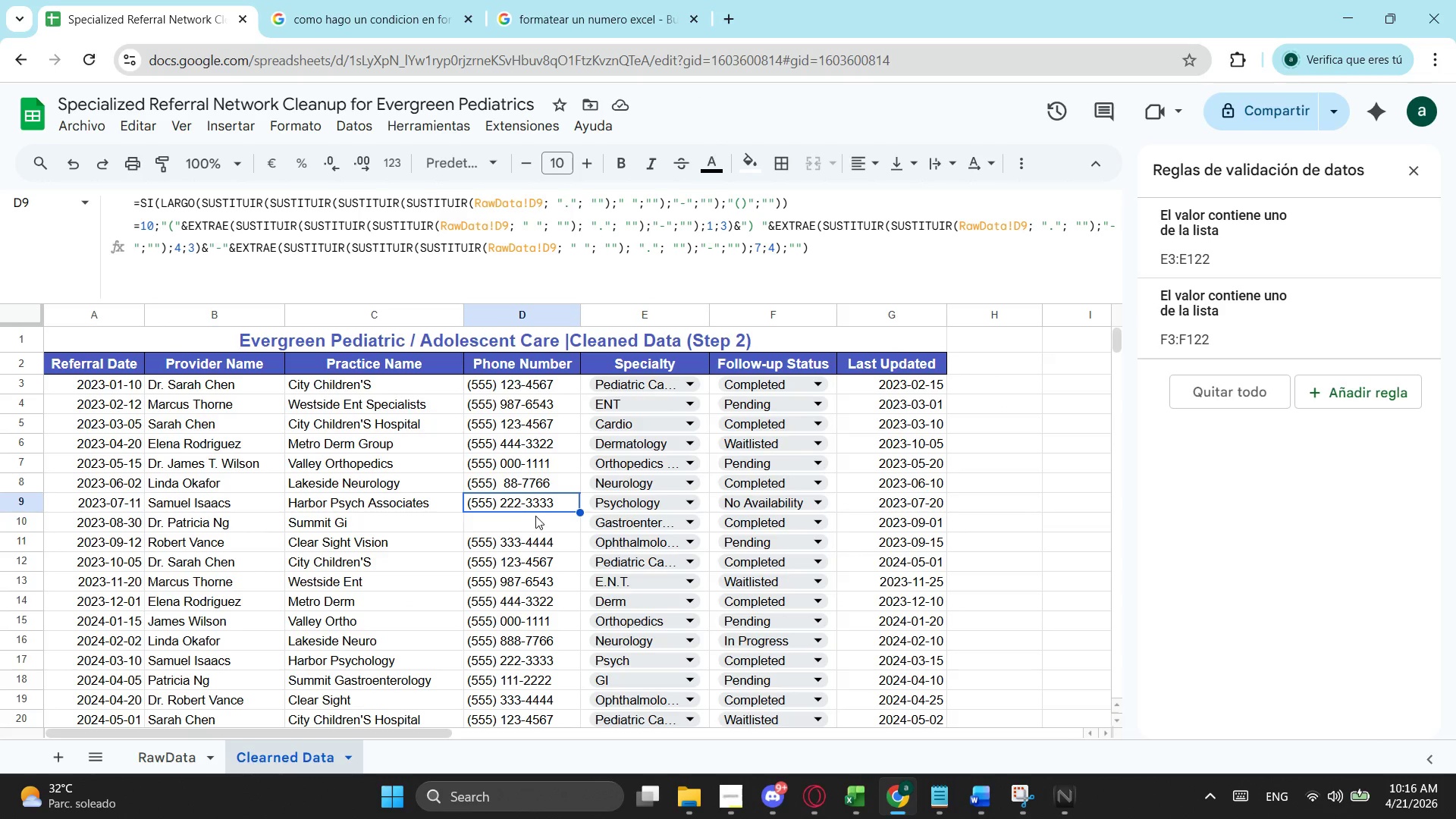 
left_click([526, 519])
 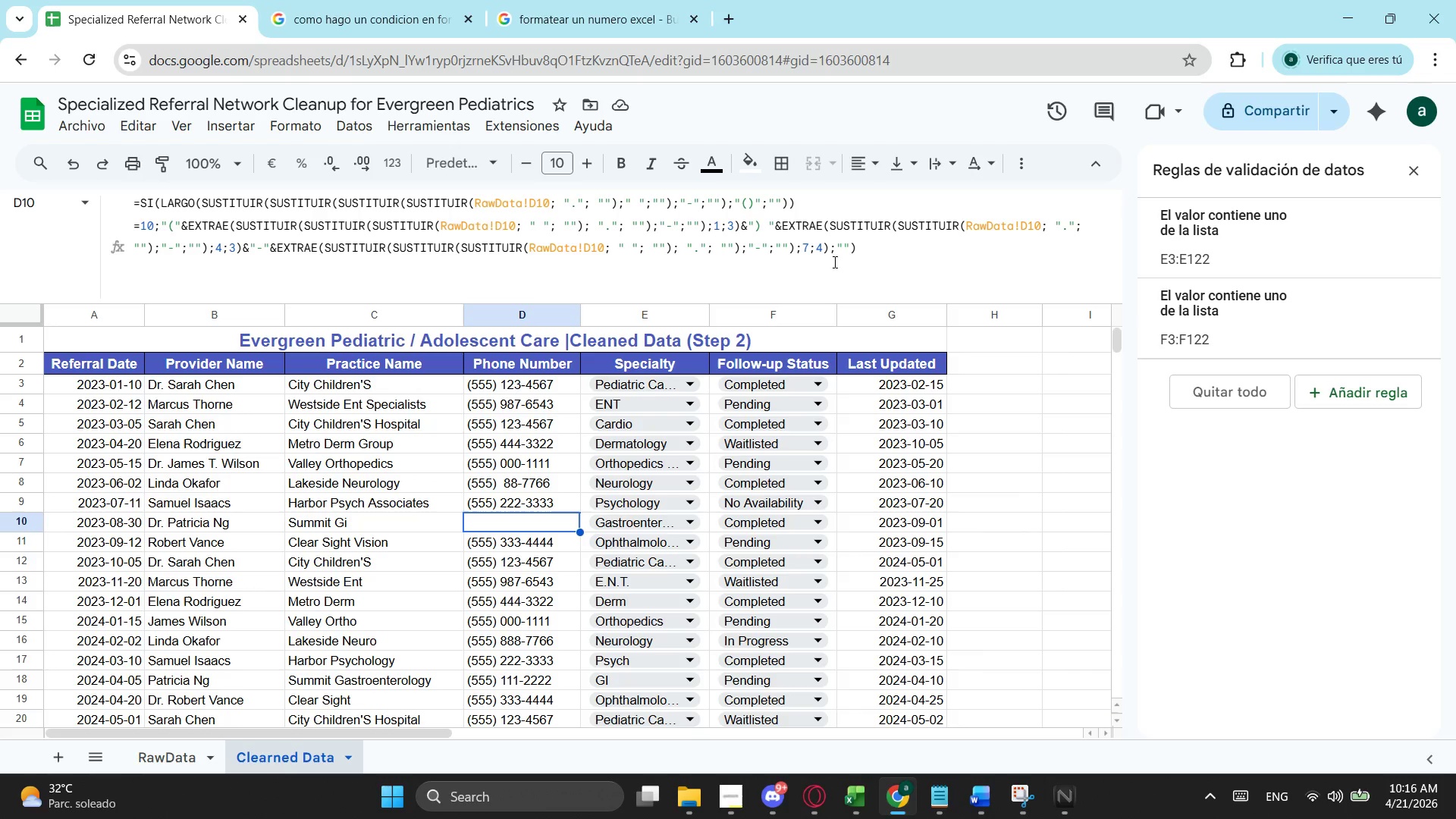 
scroll: coordinate [577, 504], scroll_direction: up, amount: 2.0
 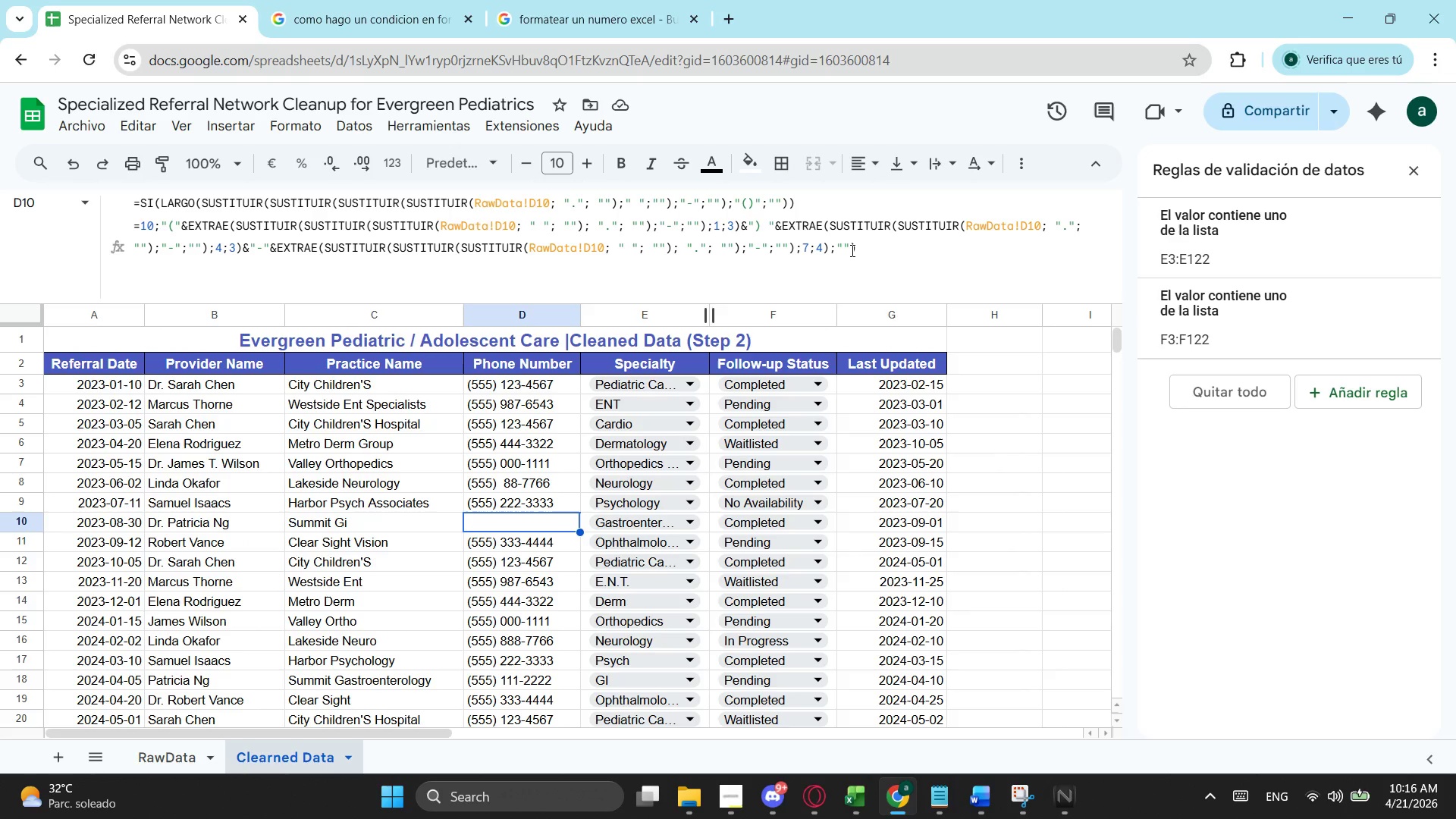 
left_click_drag(start_coordinate=[851, 249], to_coordinate=[836, 245])
 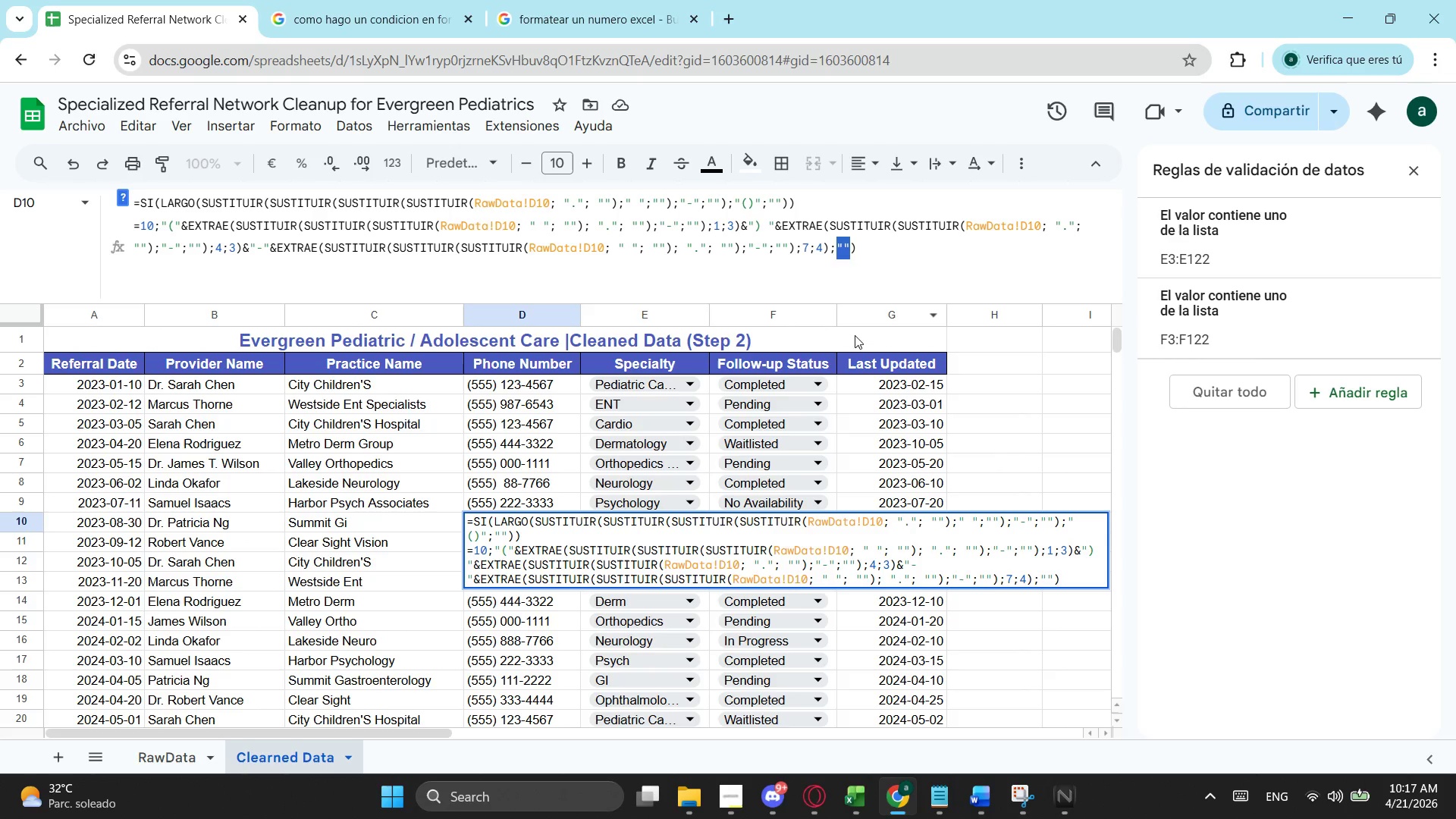 
key(Backspace)
 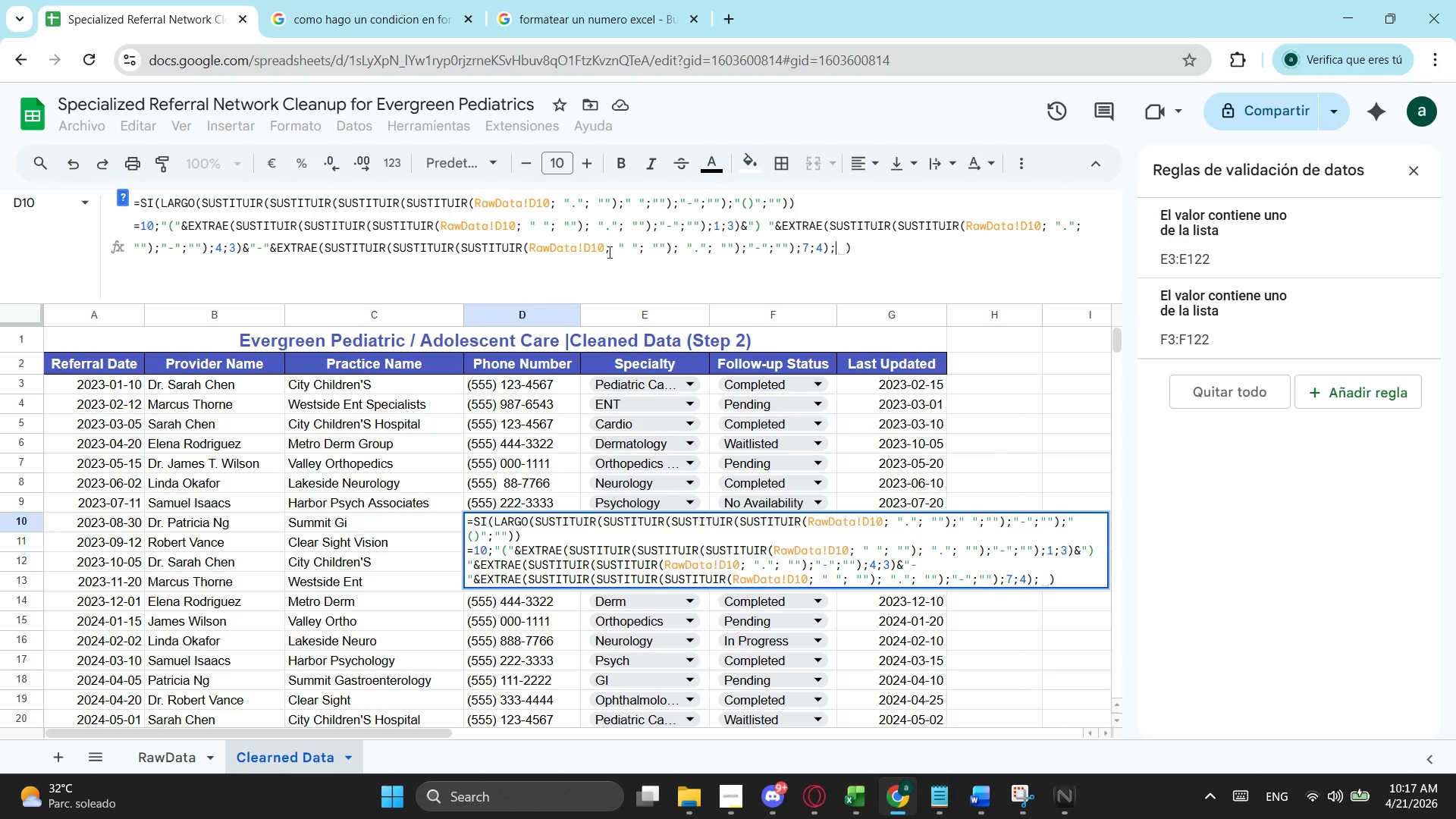 
left_click_drag(start_coordinate=[607, 250], to_coordinate=[529, 254])
 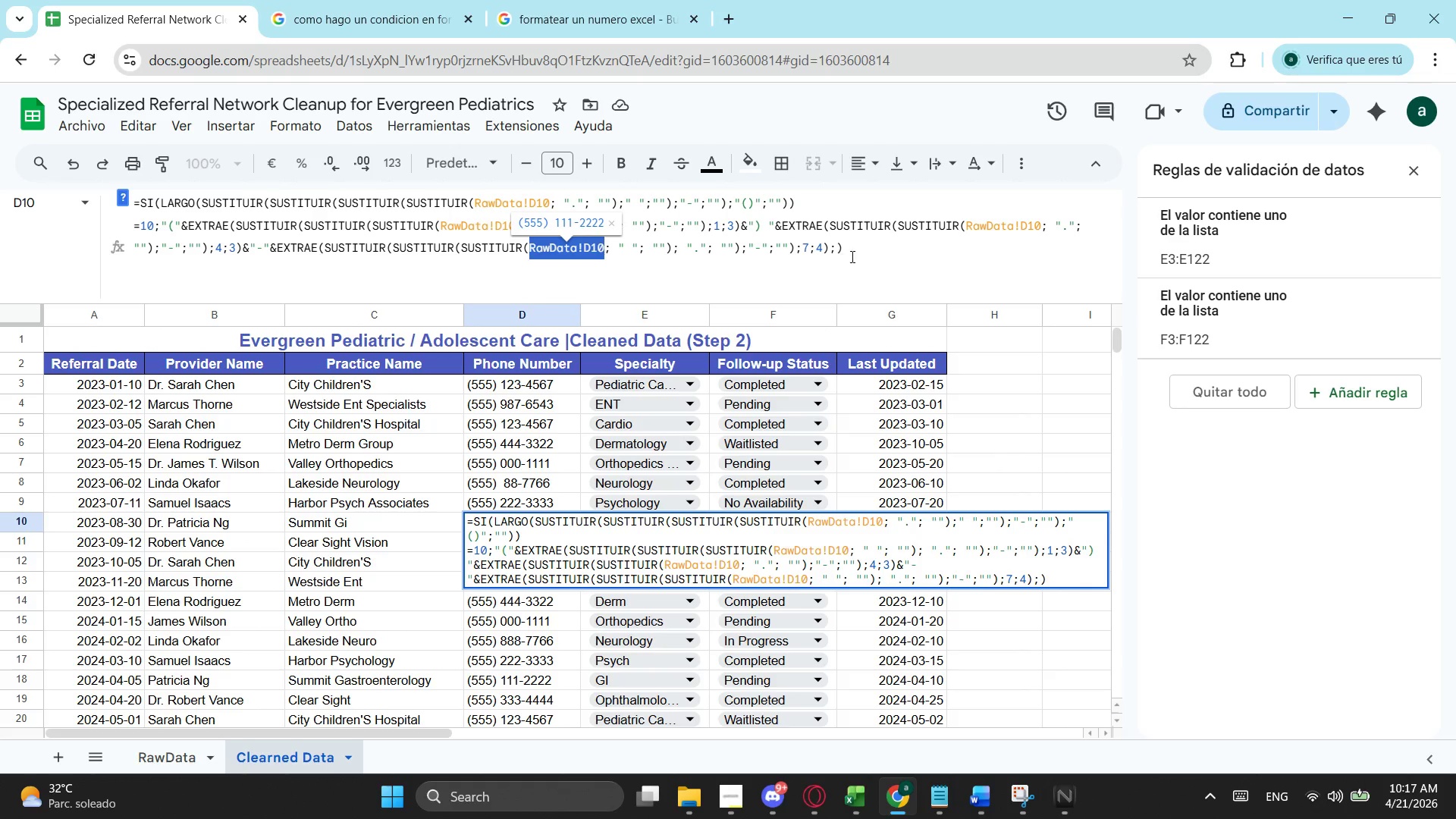 
key(Control+ControlLeft)
 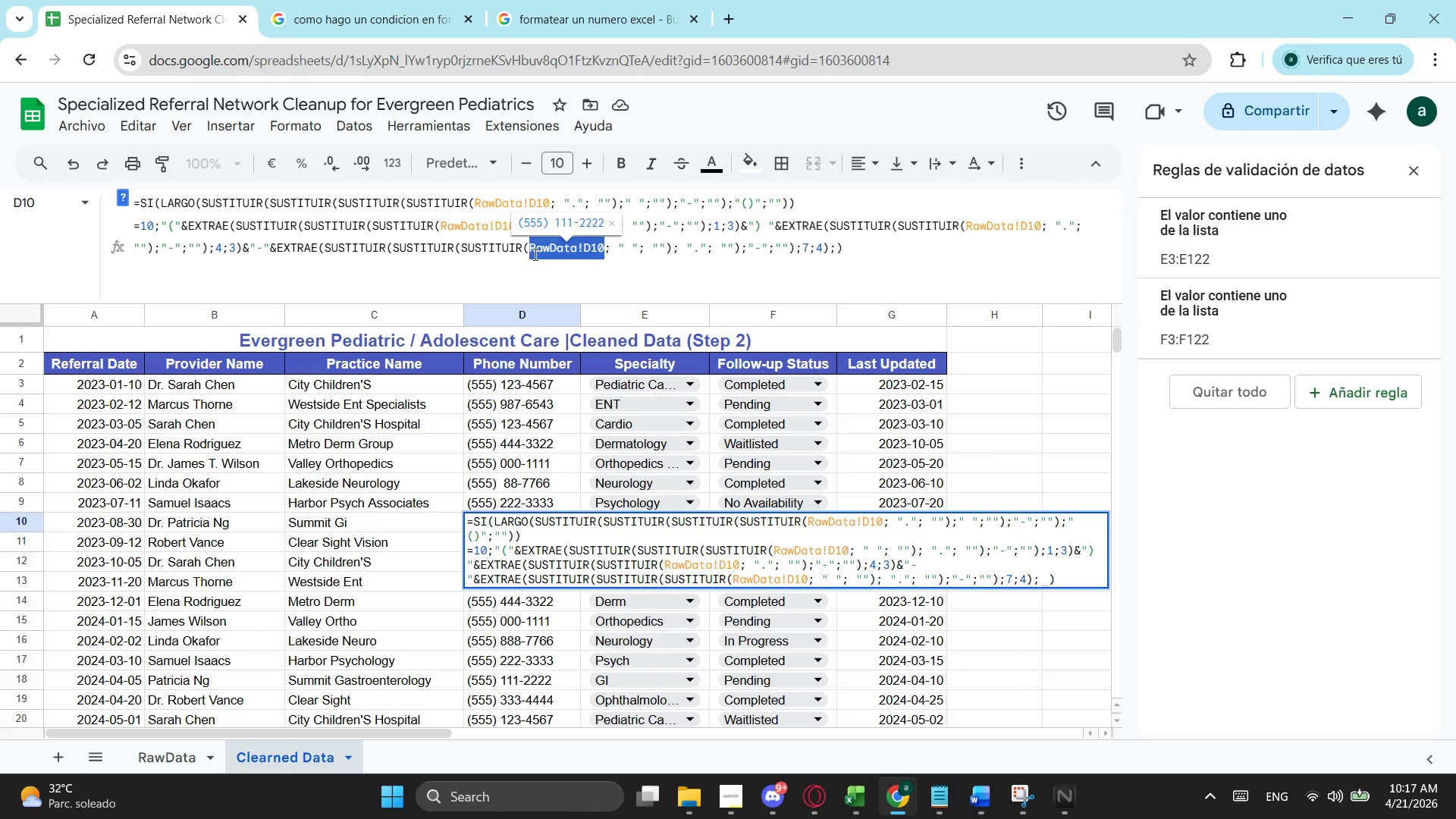 
key(Control+C)
 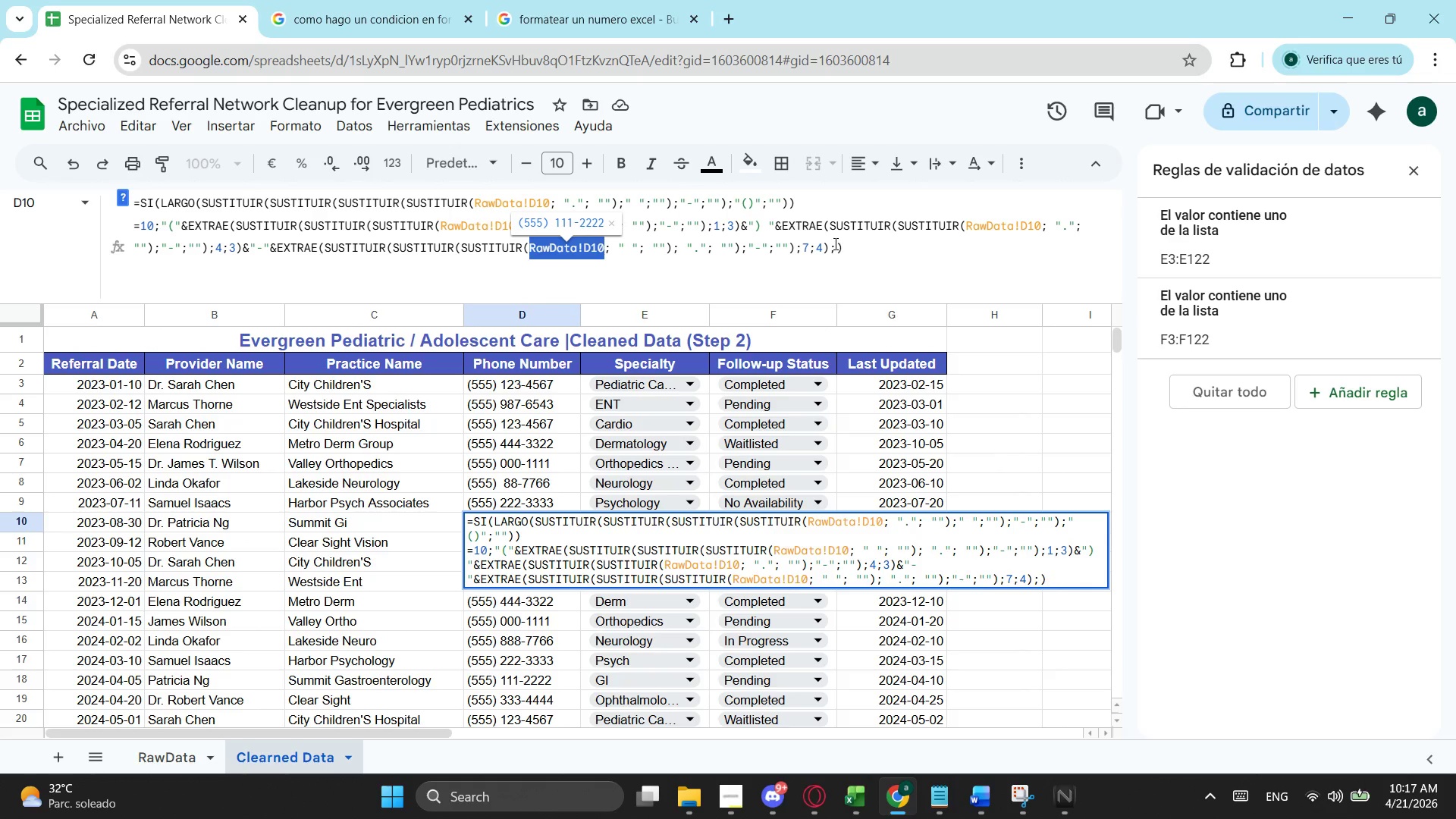 
left_click([831, 242])
 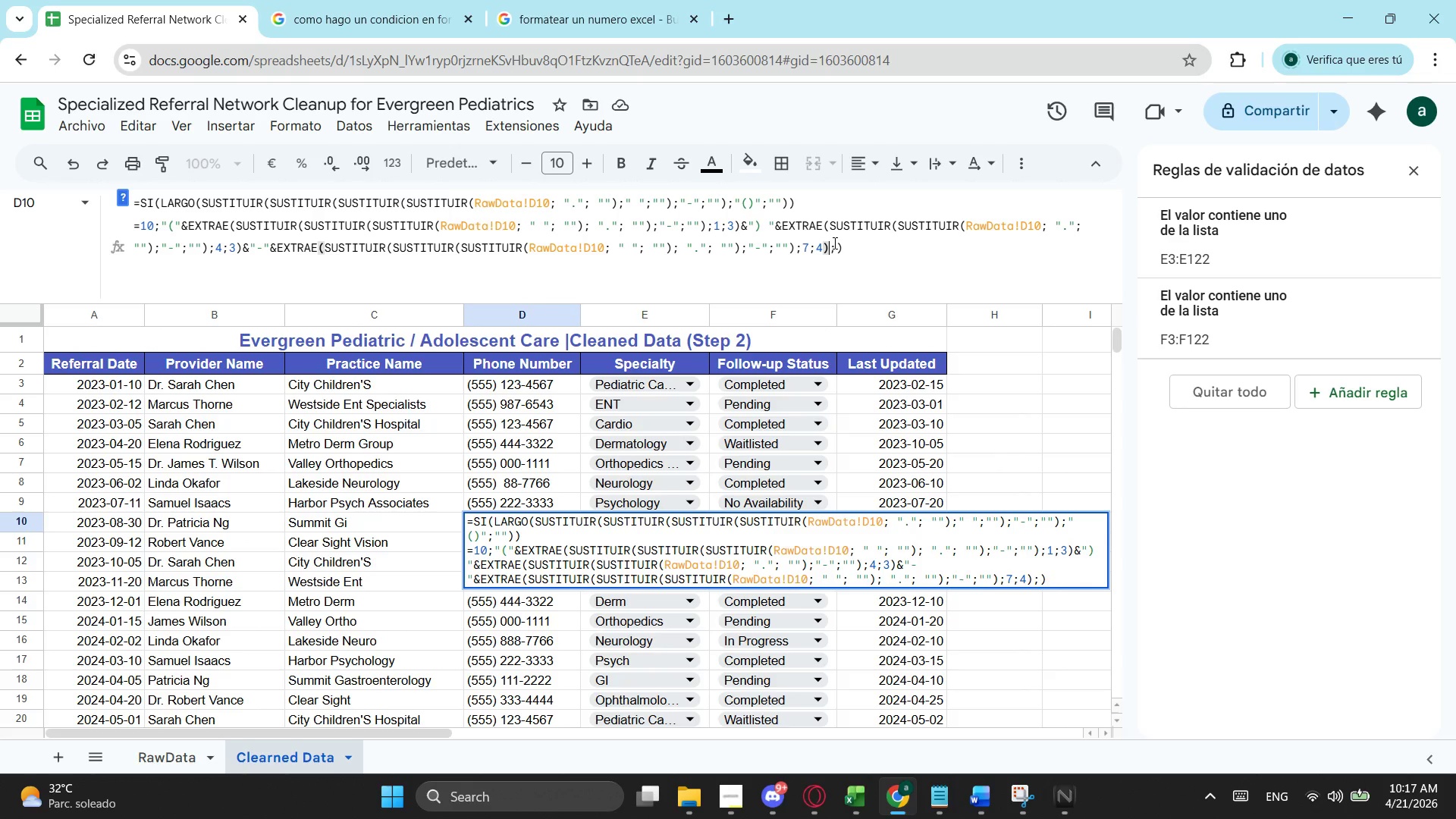 
double_click([833, 243])
 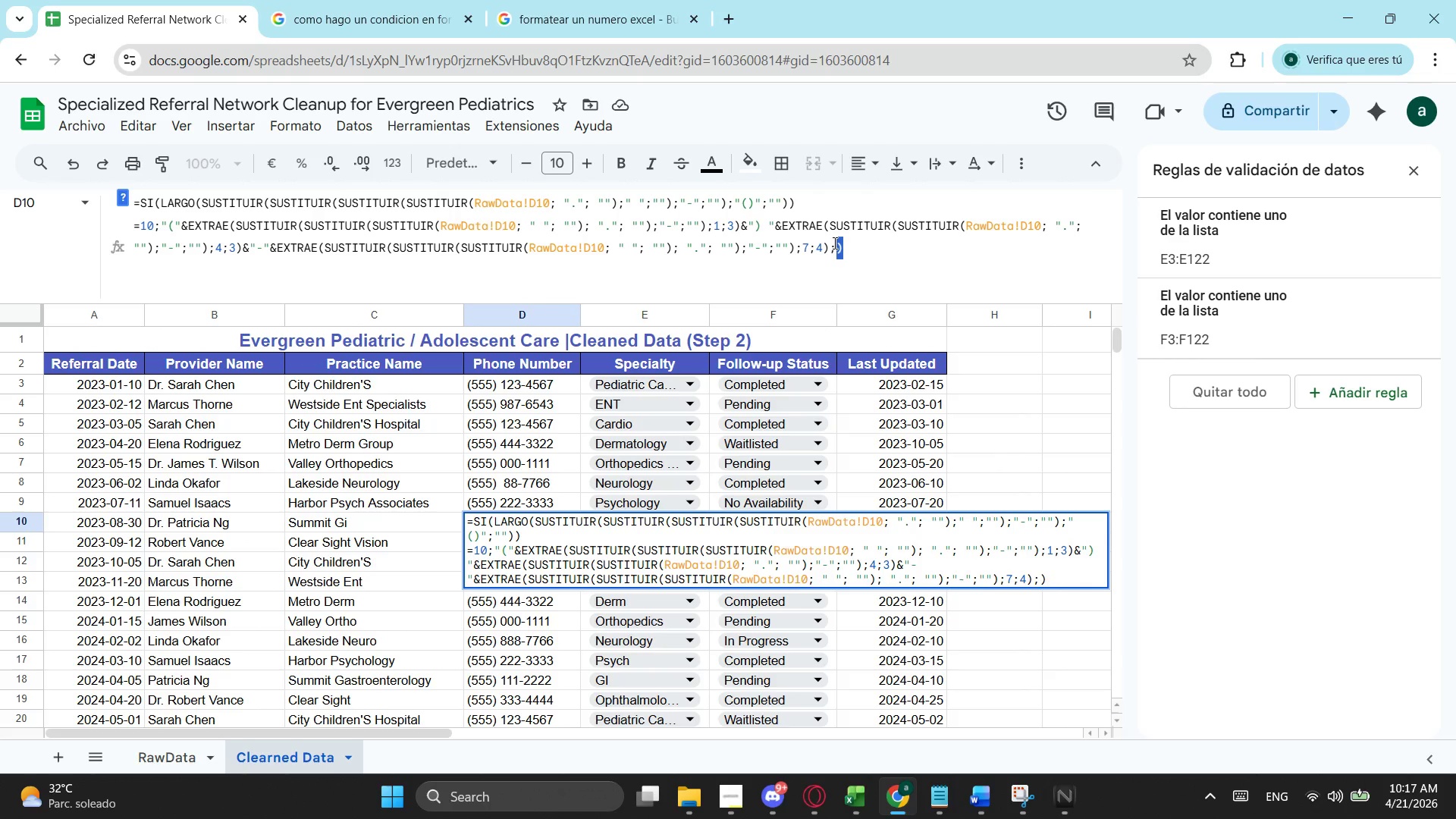 
key(Control+ControlLeft)
 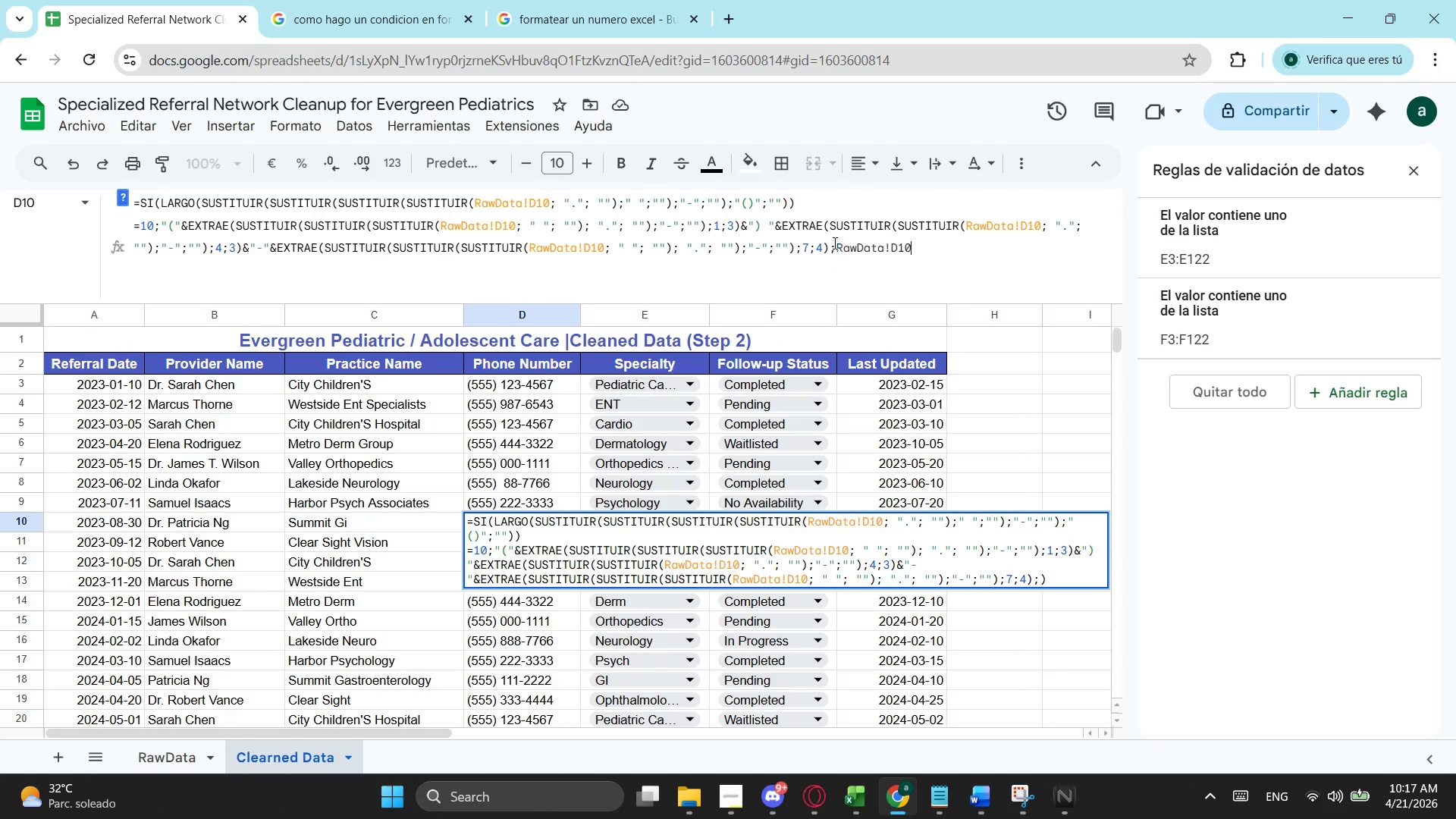 
key(Control+V)
 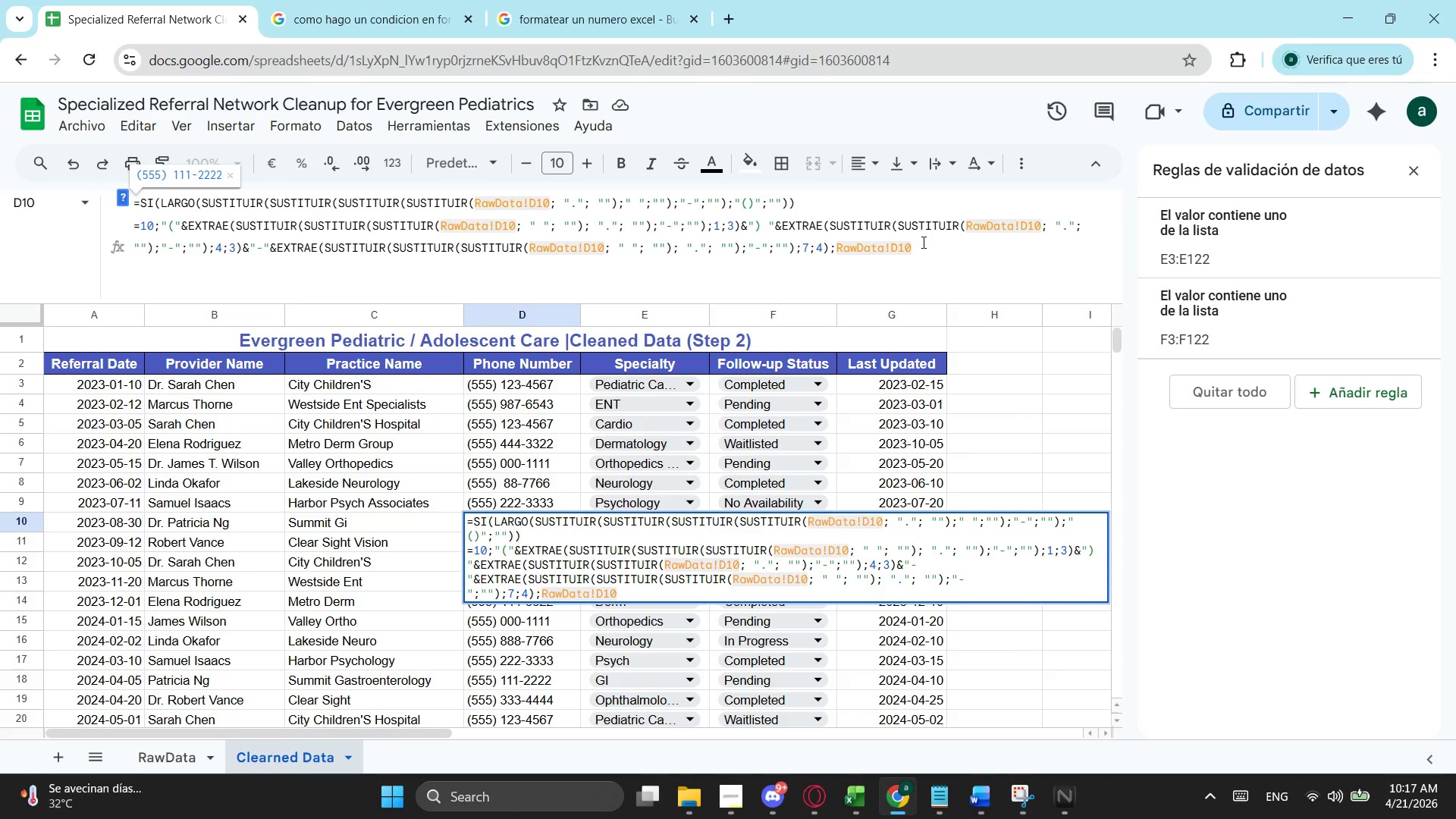 
key(Shift+0)
 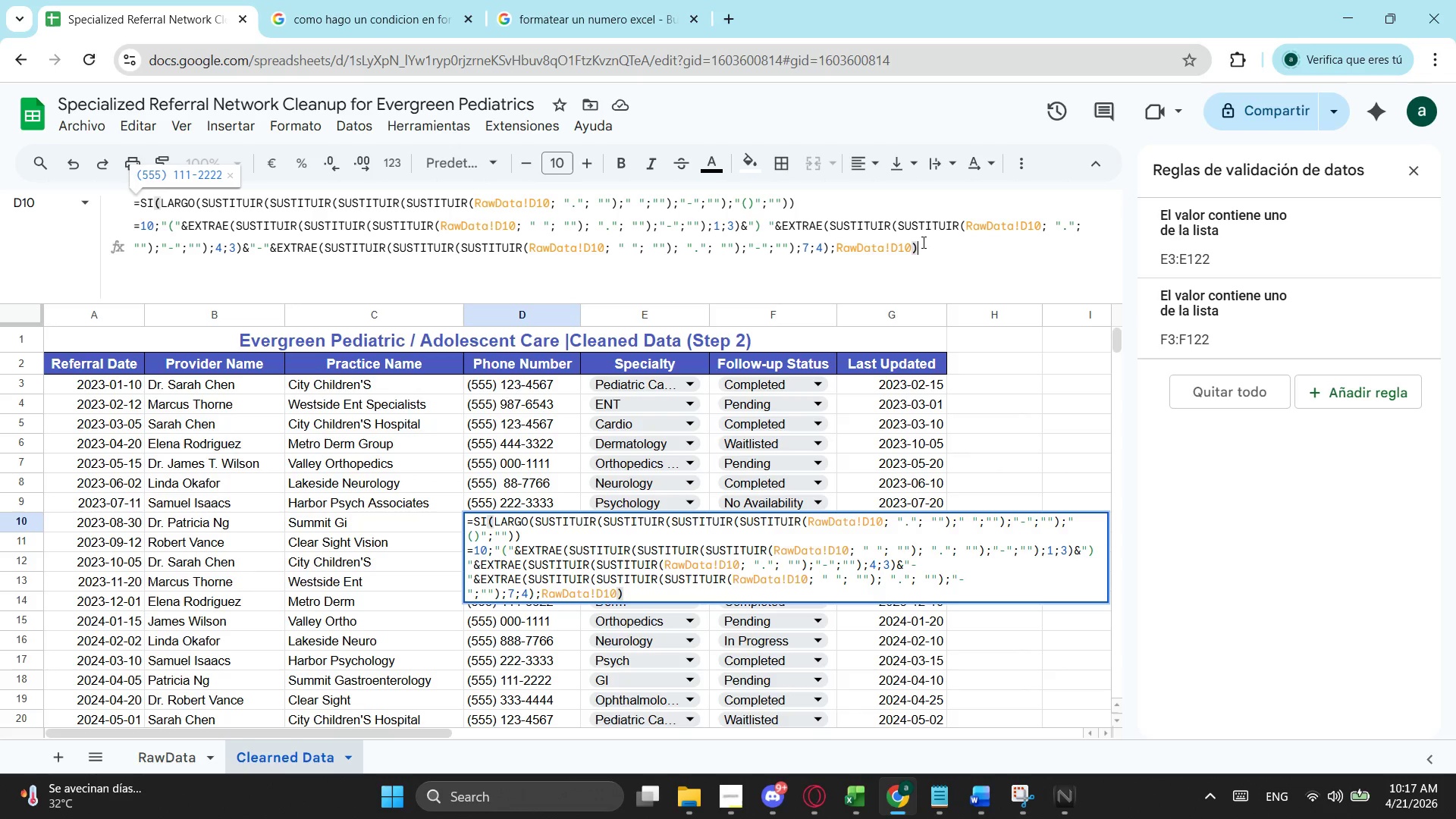 
key(Enter)
 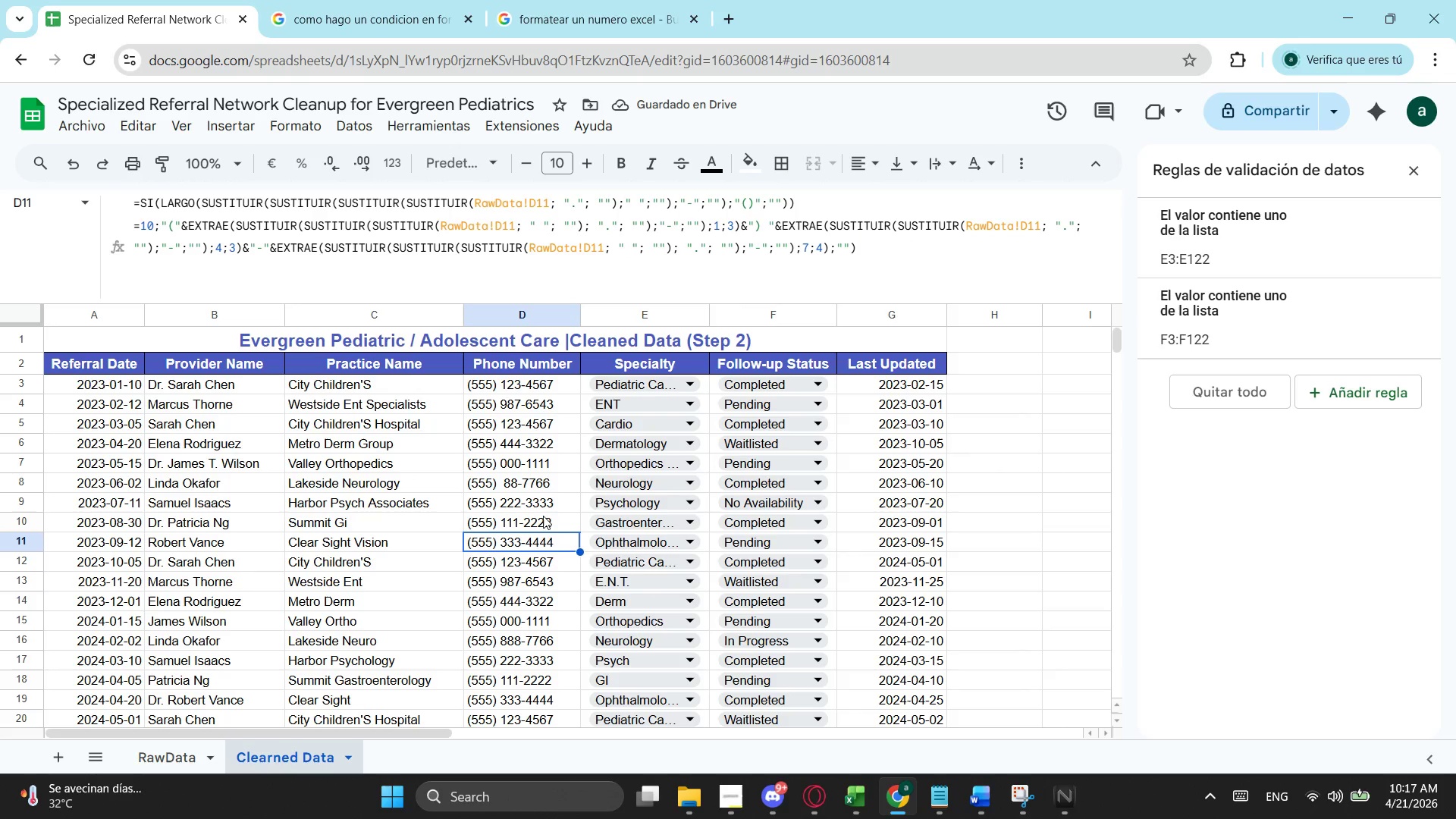 
wait(5.56)
 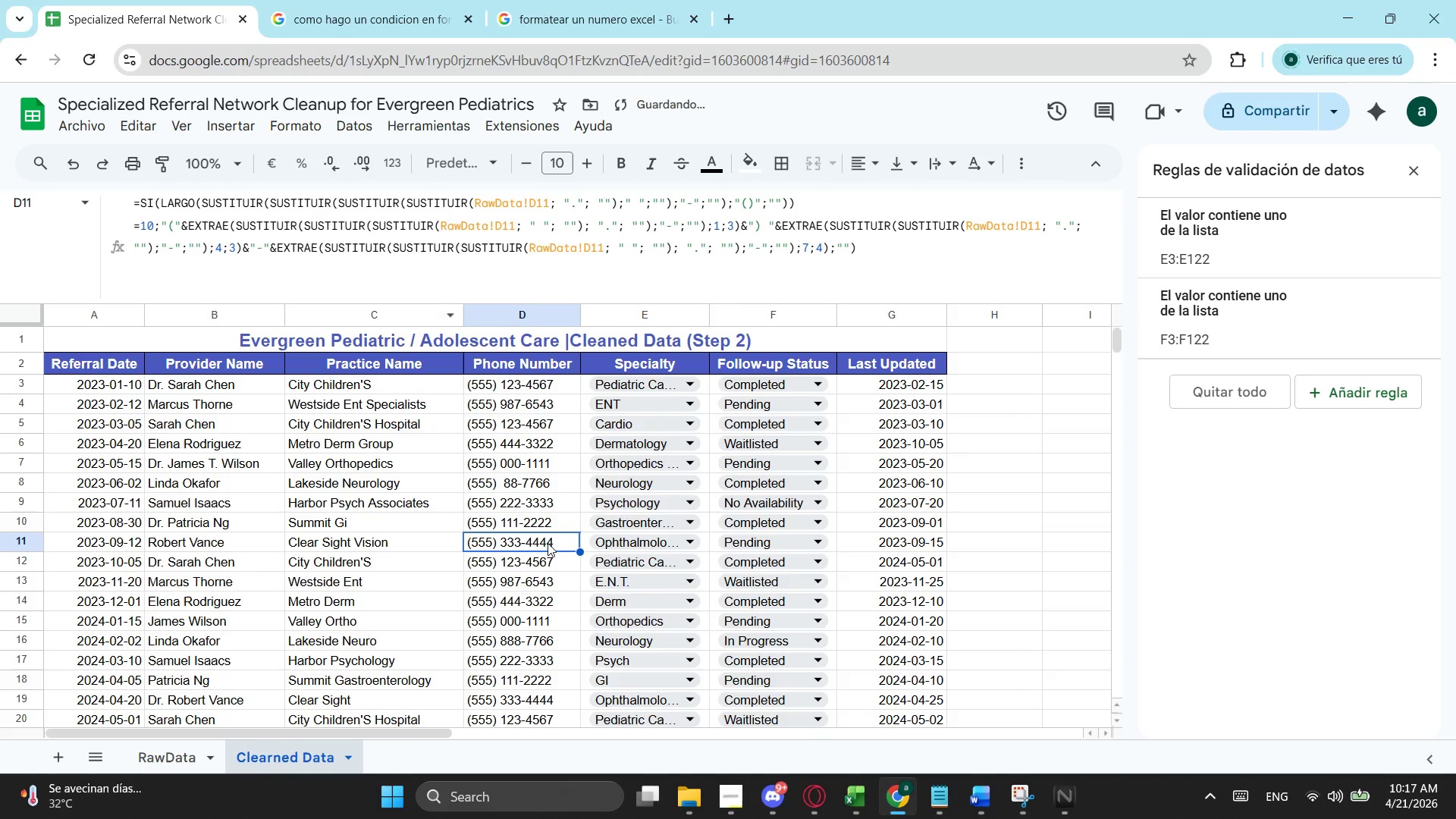 
left_click([544, 516])
 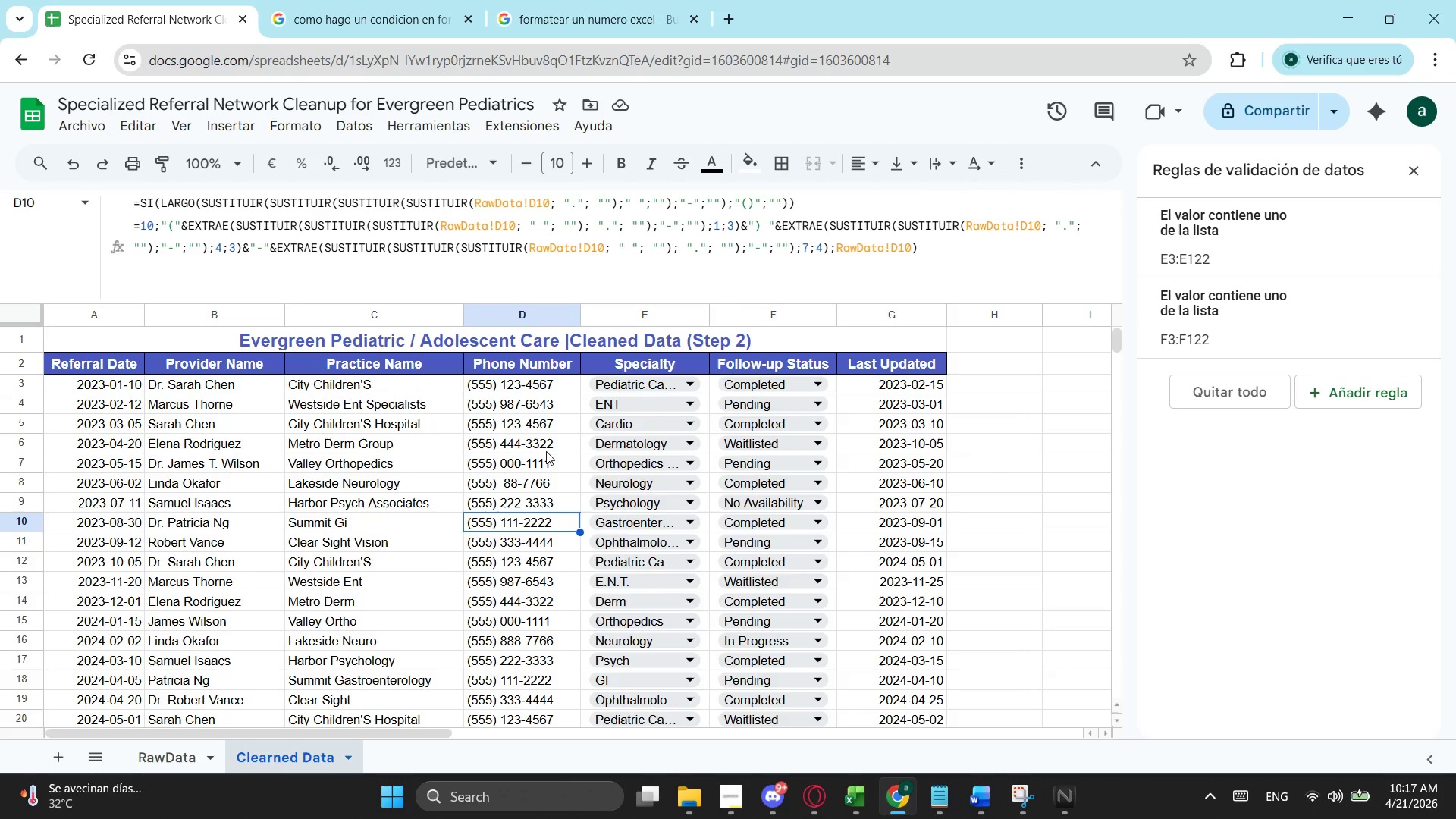 
left_click([535, 421])
 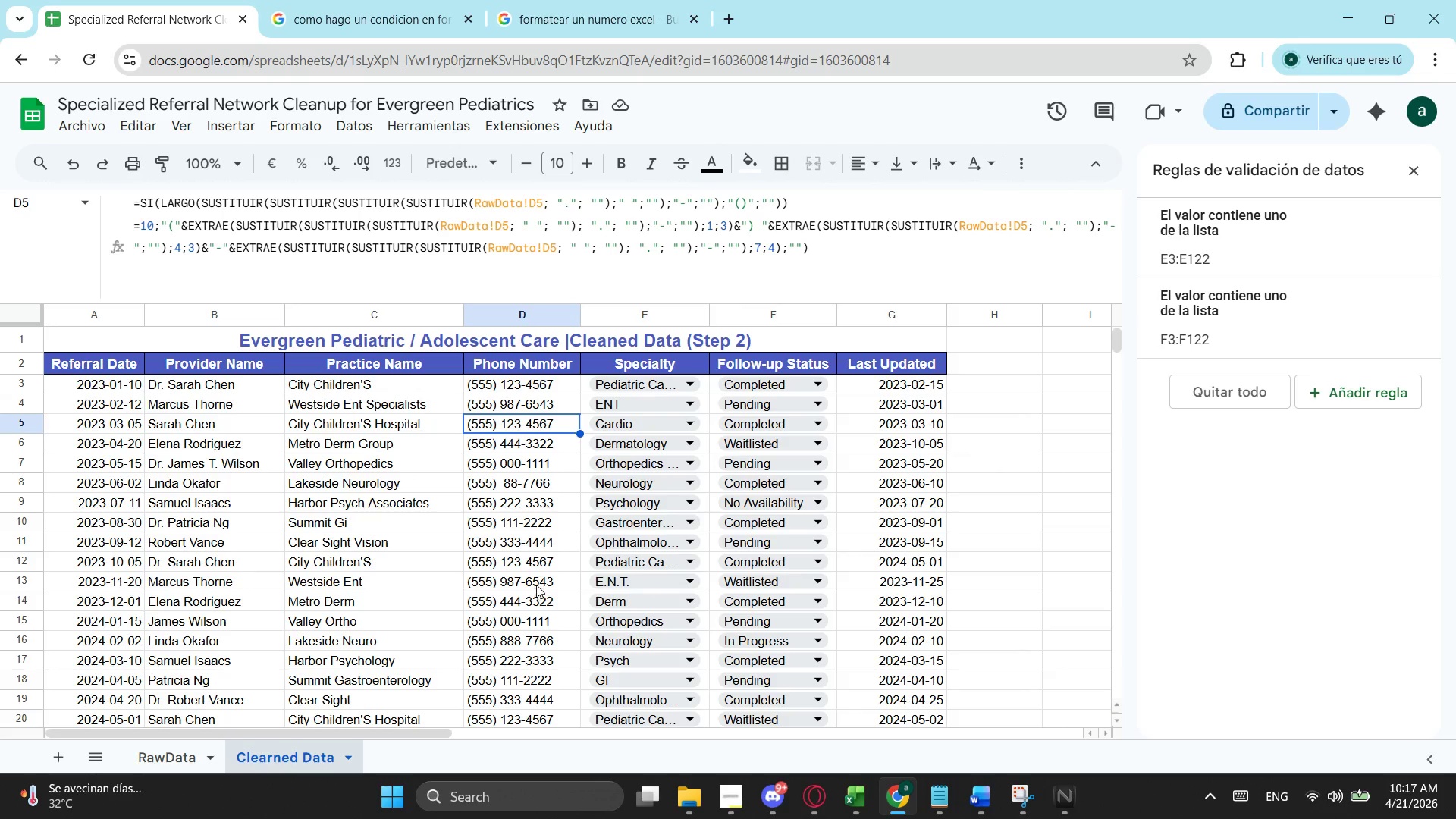 
left_click([545, 543])
 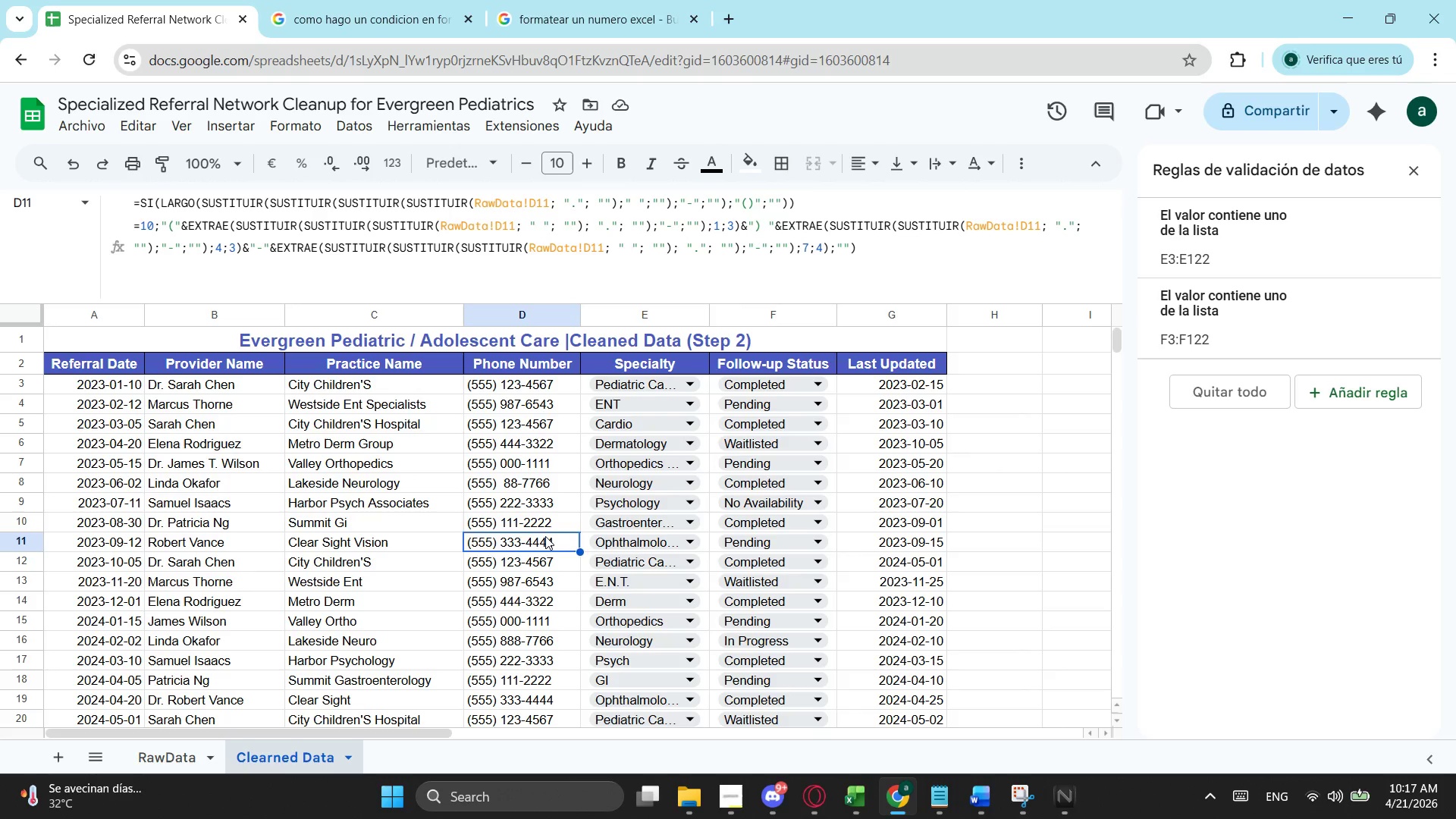 
left_click([545, 528])
 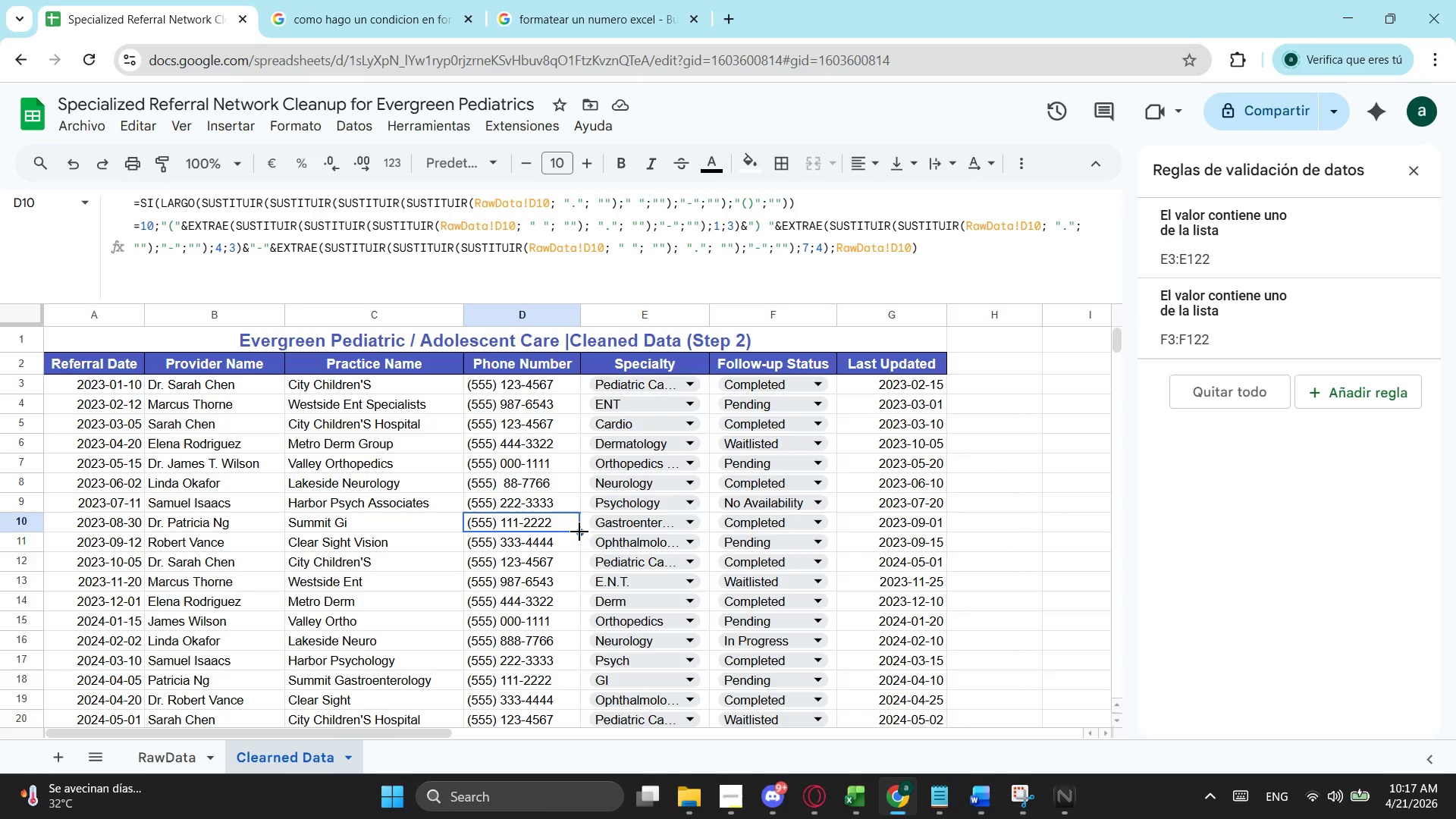 
left_click_drag(start_coordinate=[579, 532], to_coordinate=[557, 385])
 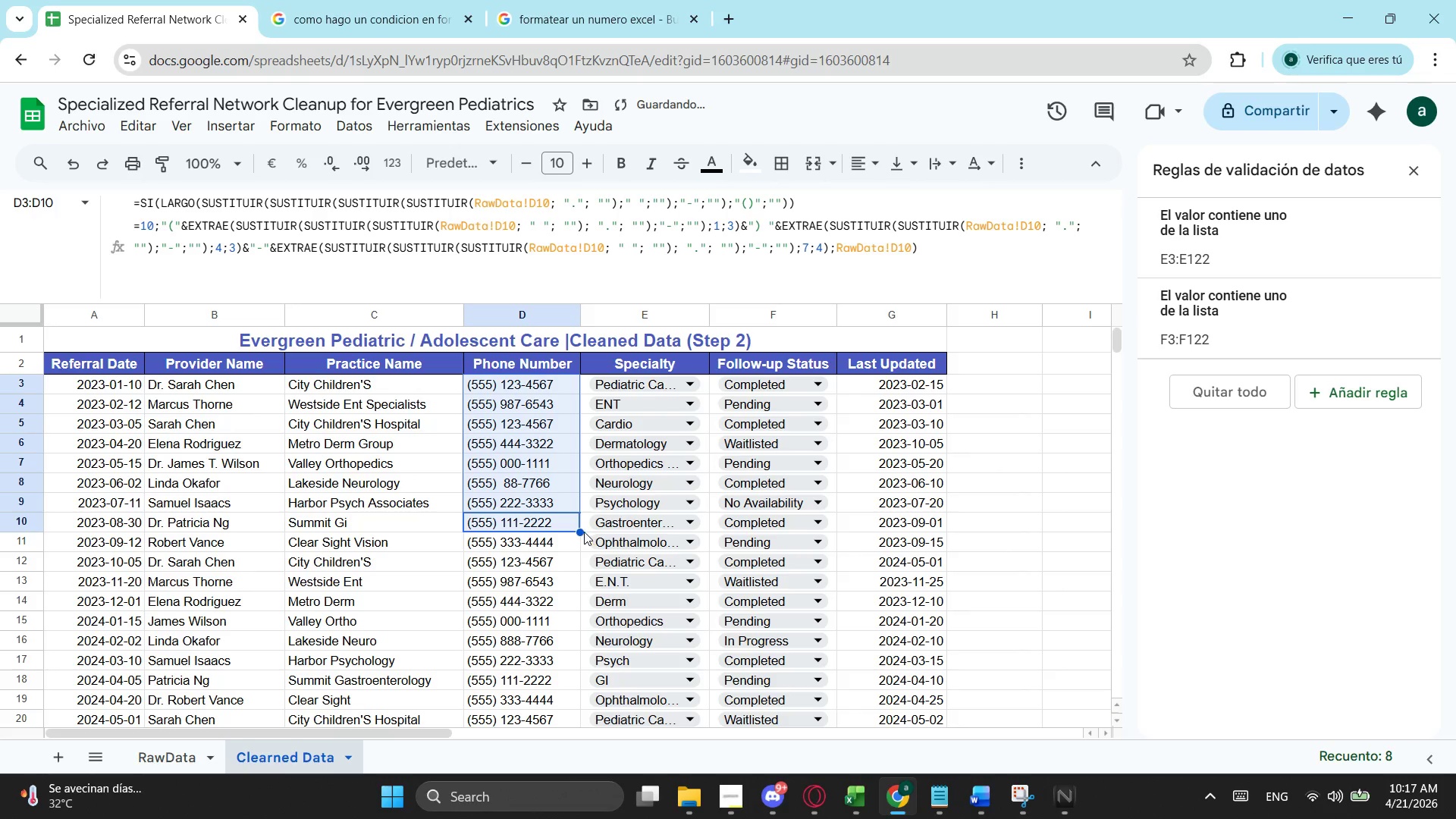 
left_click_drag(start_coordinate=[581, 532], to_coordinate=[541, 530])
 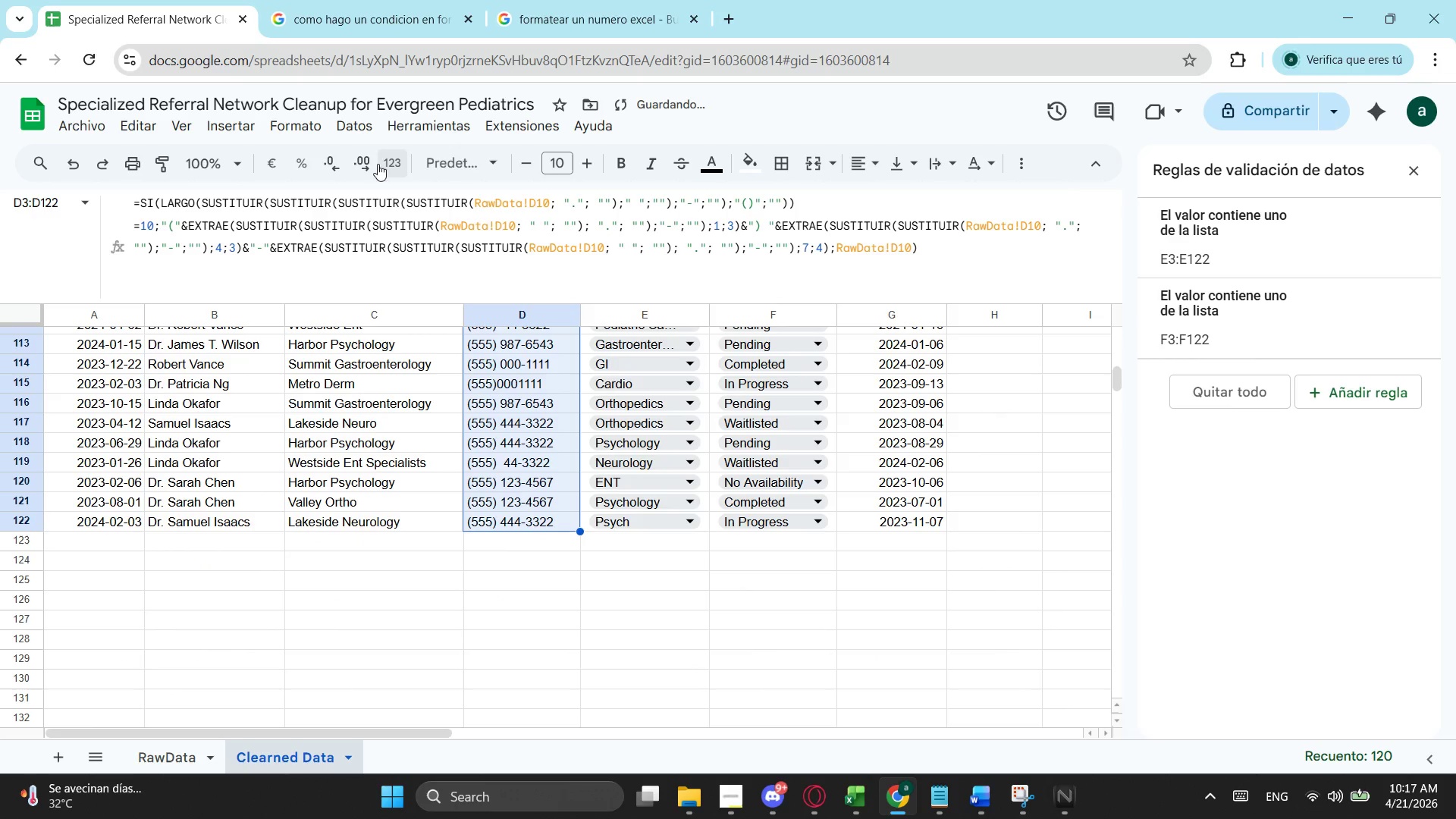 
scroll: coordinate [520, 673], scroll_direction: down, amount: 14.0
 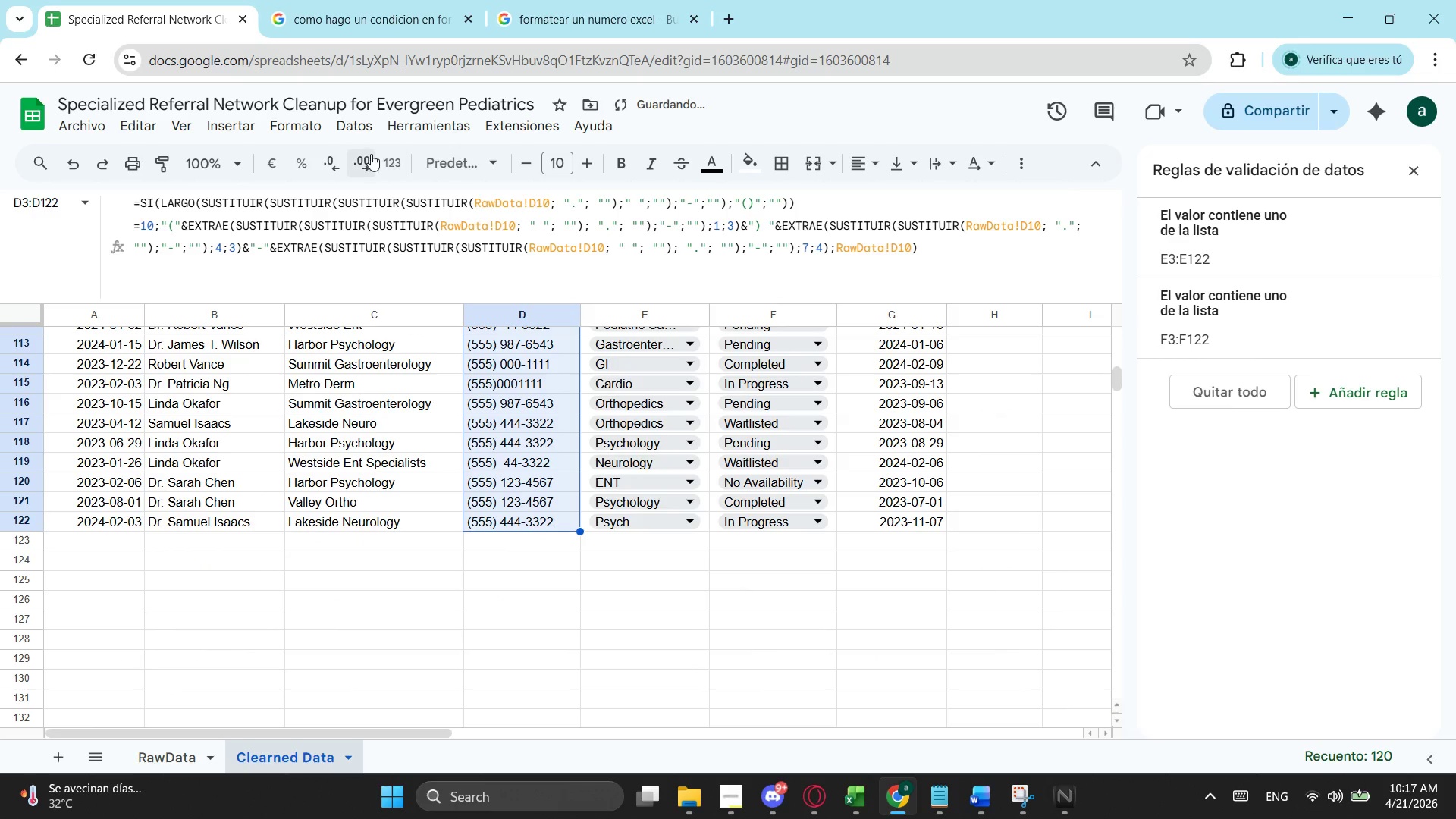 
left_click([307, 121])
 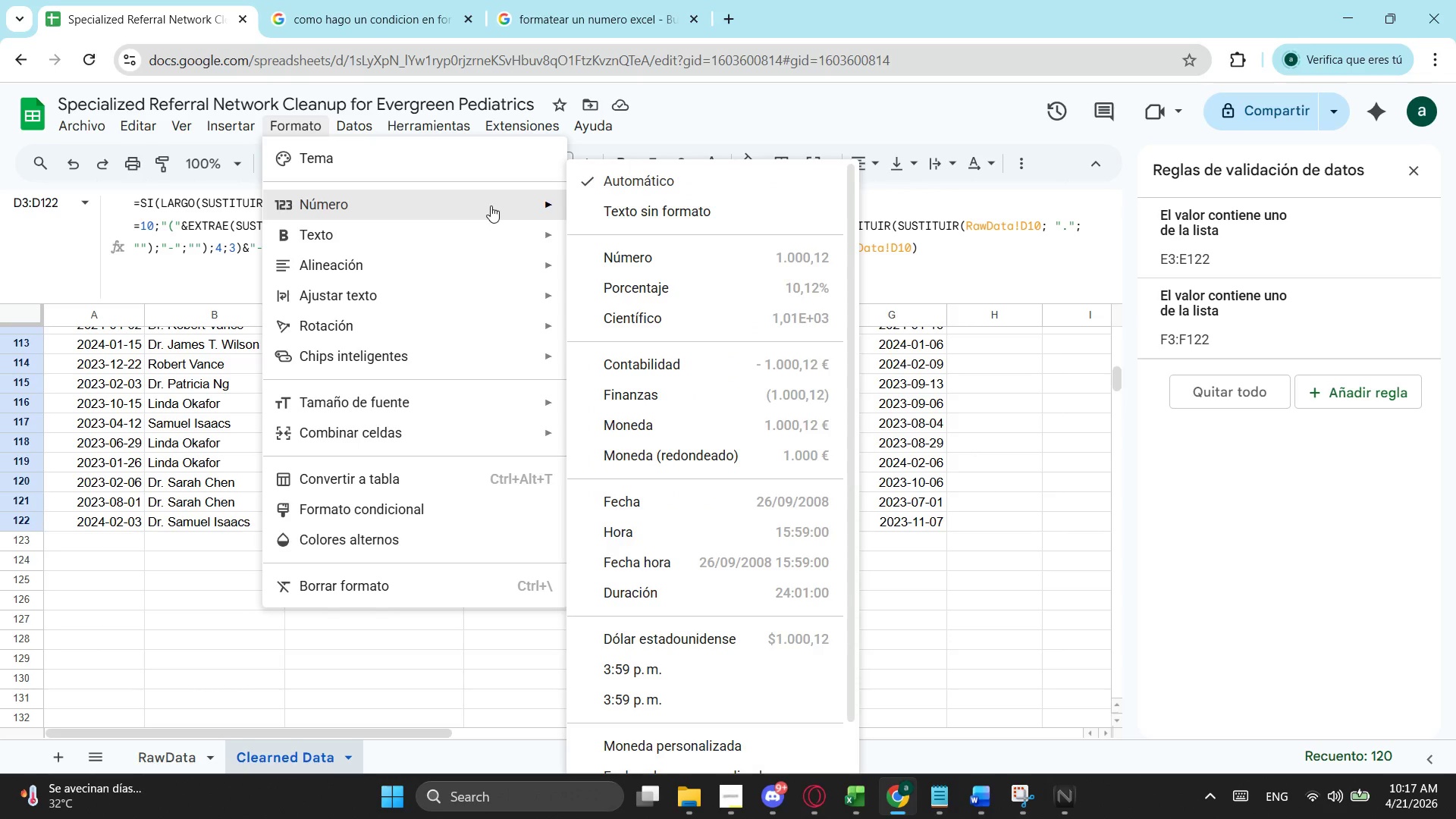 
wait(7.12)
 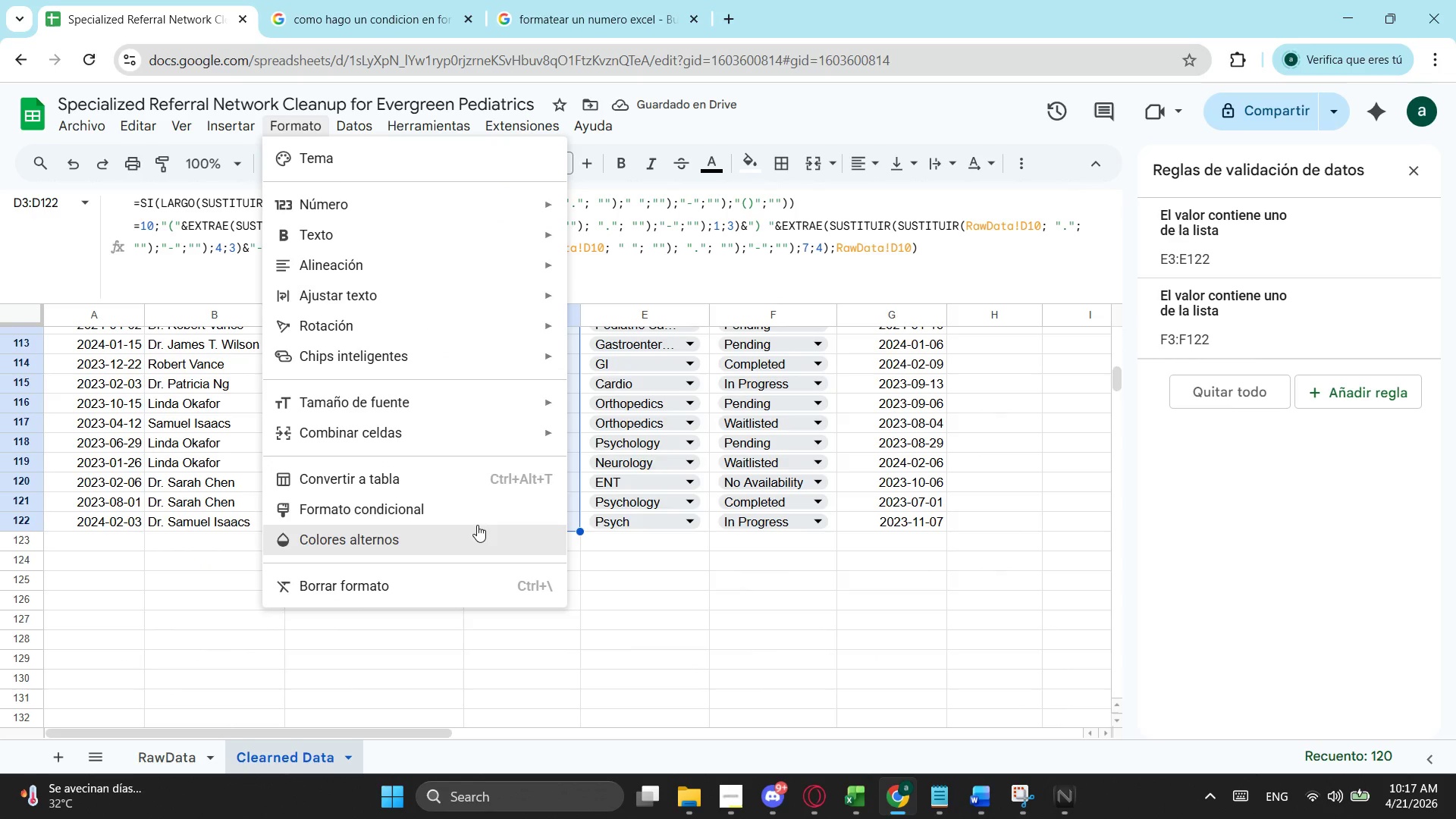 
scroll: coordinate [786, 714], scroll_direction: down, amount: 5.0
 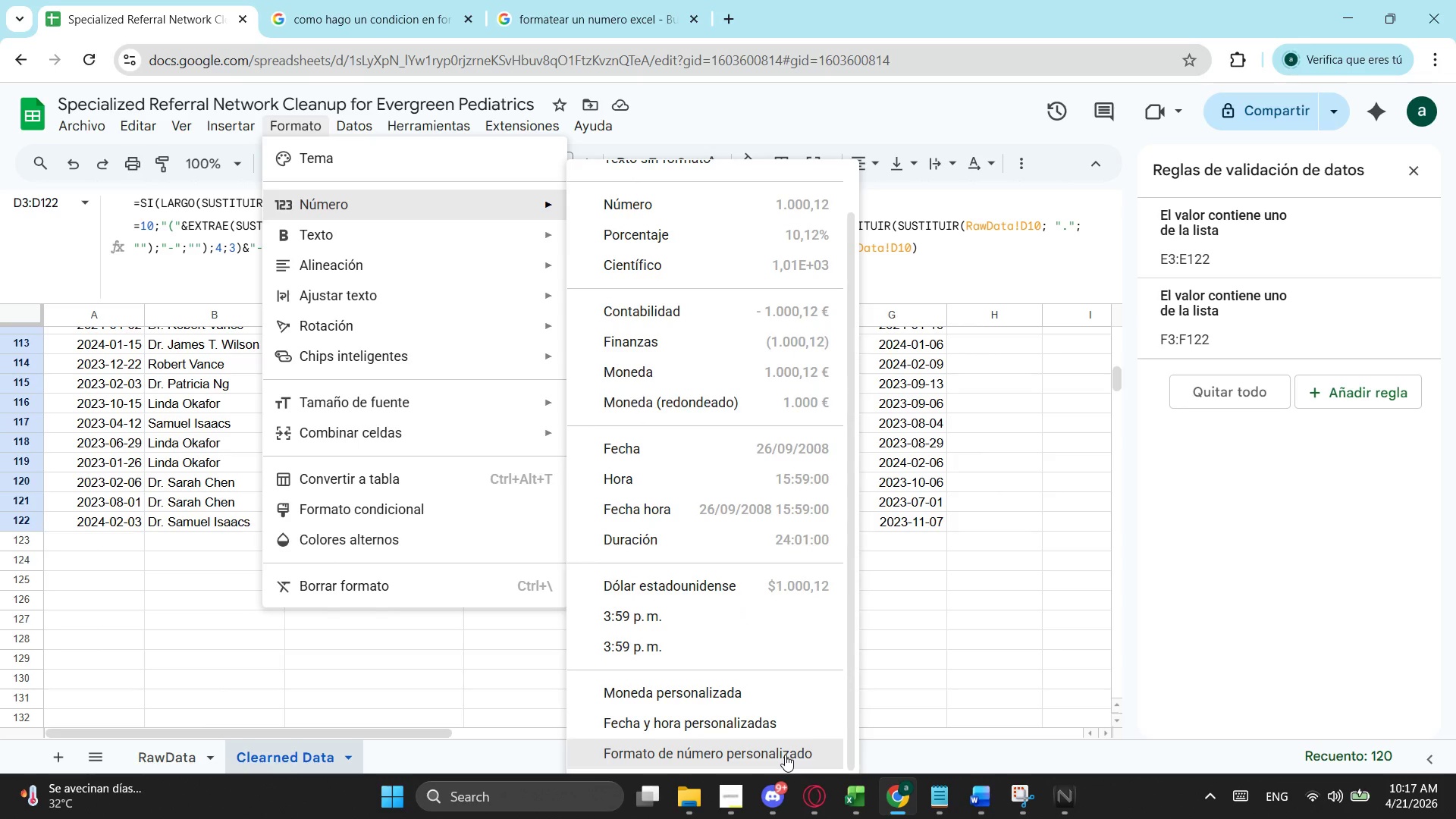 
left_click([785, 755])
 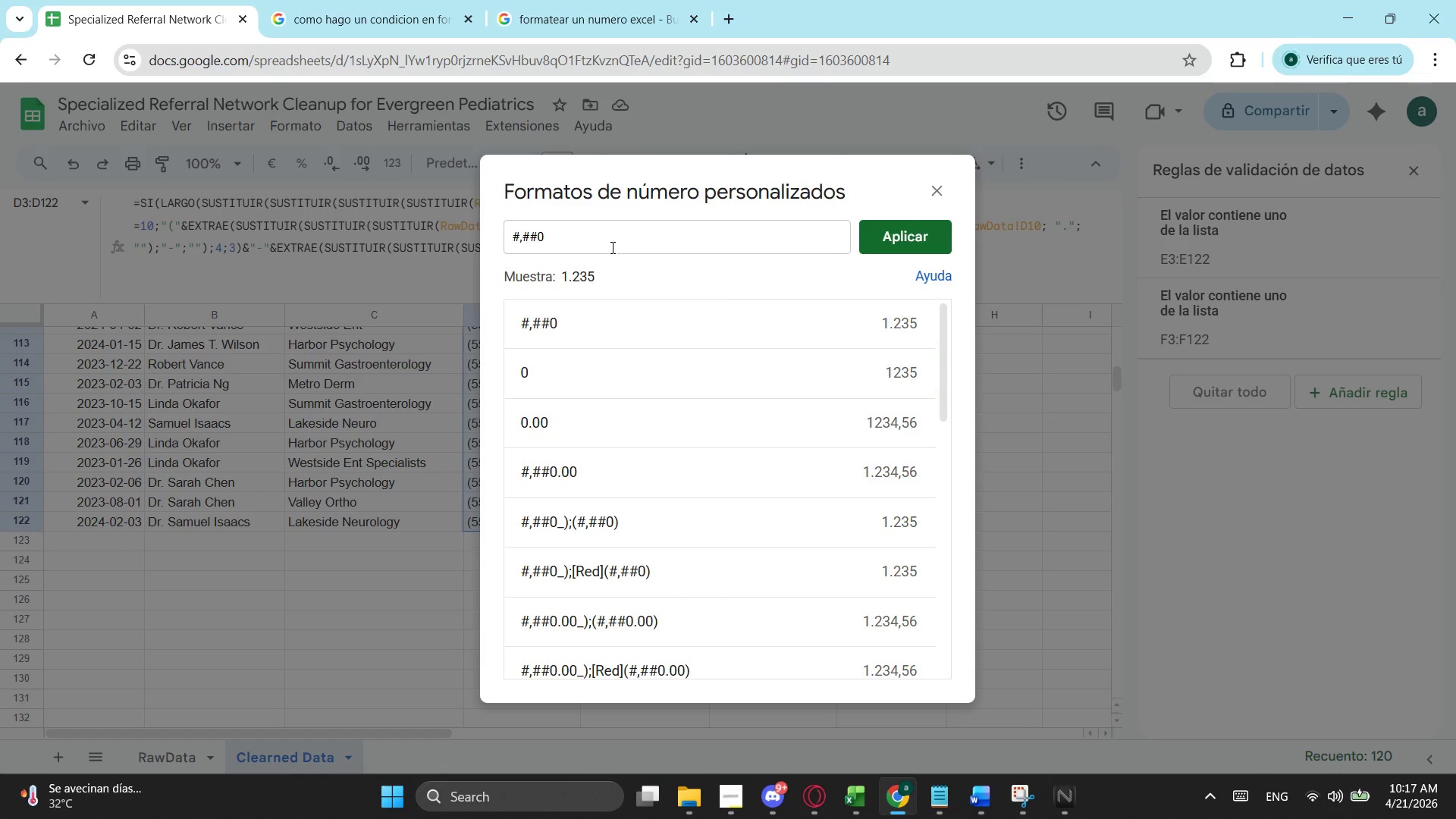 
wait(9.61)
 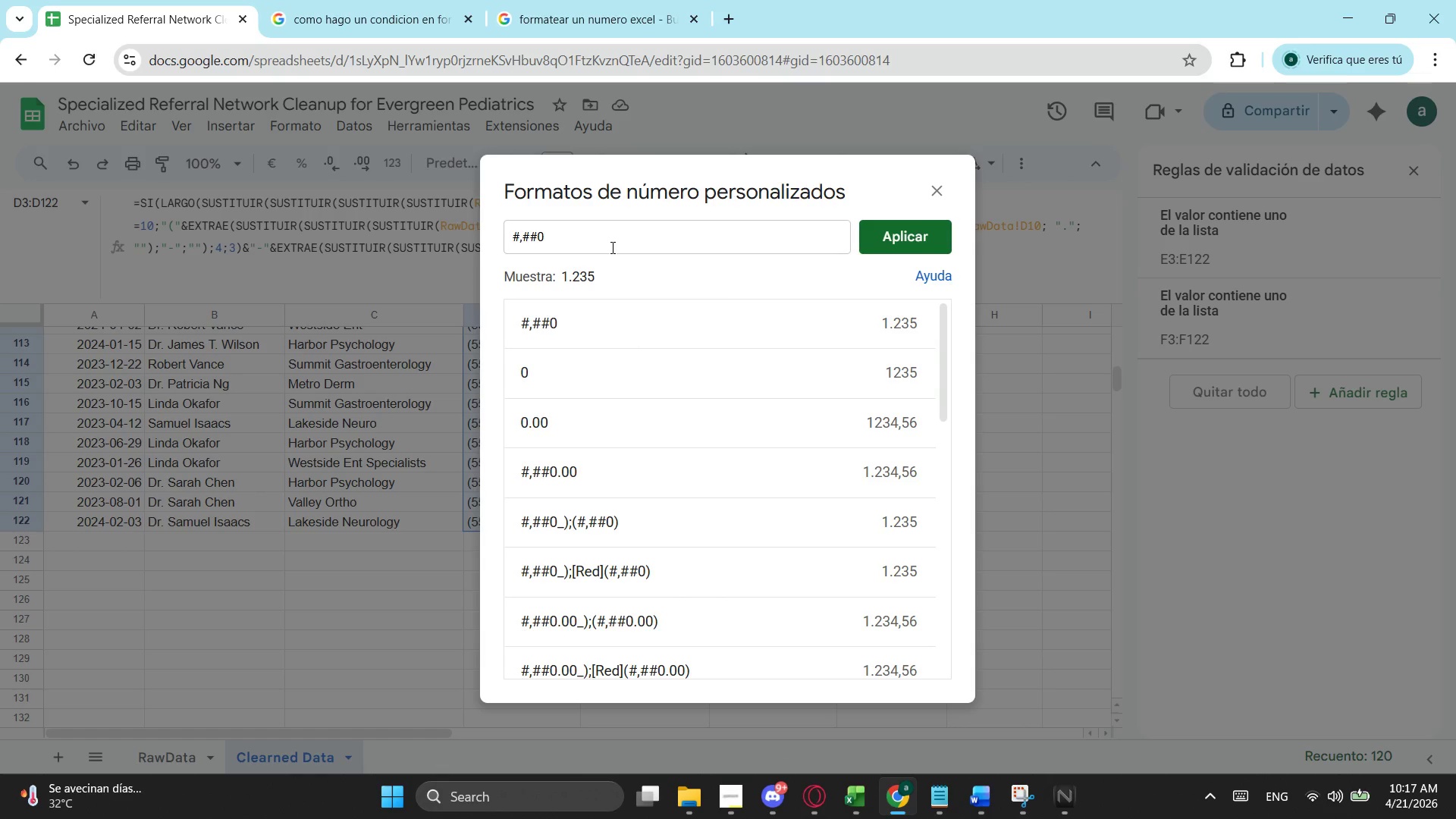 
left_click([513, 0])
 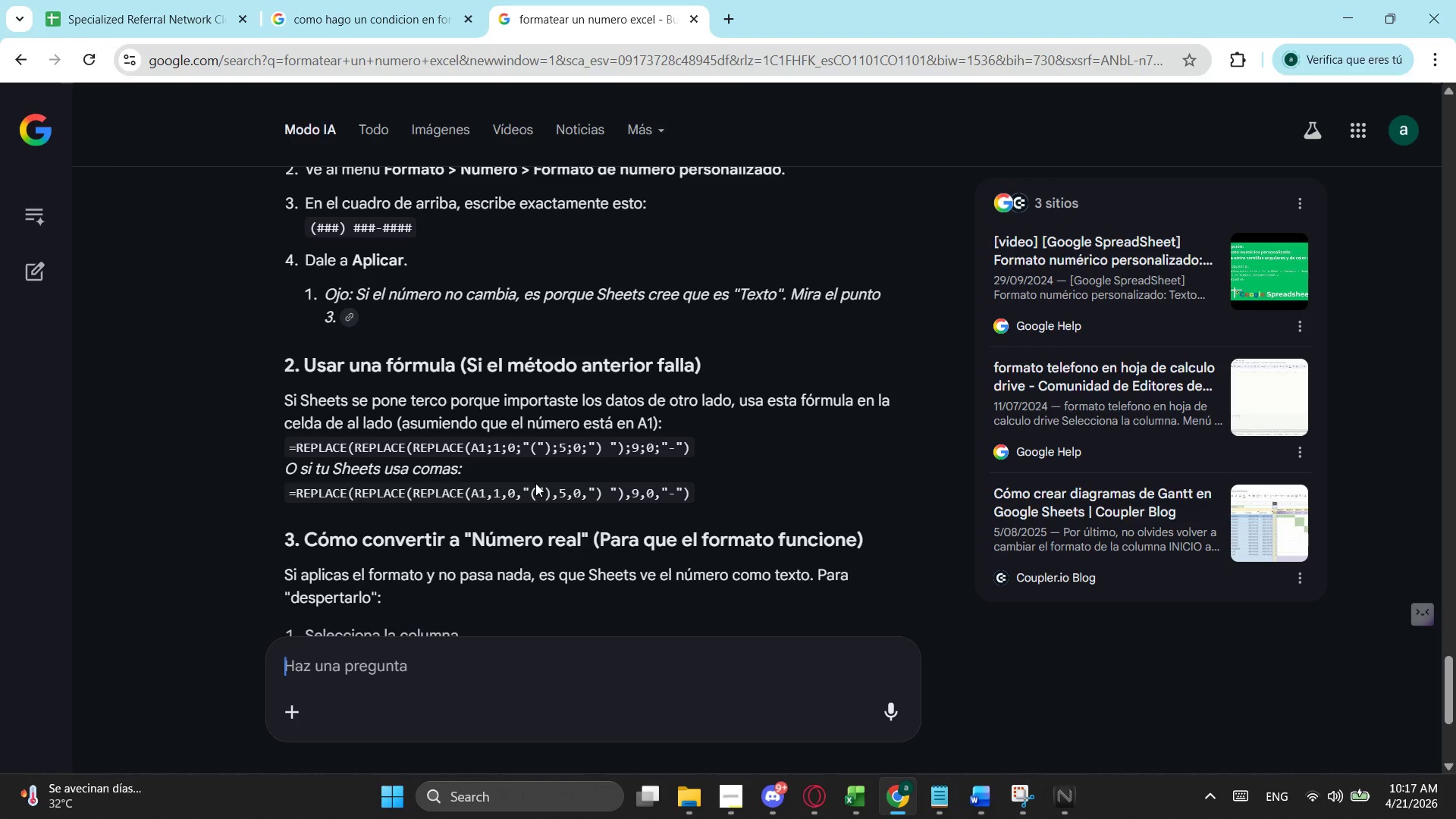 
wait(14.78)
 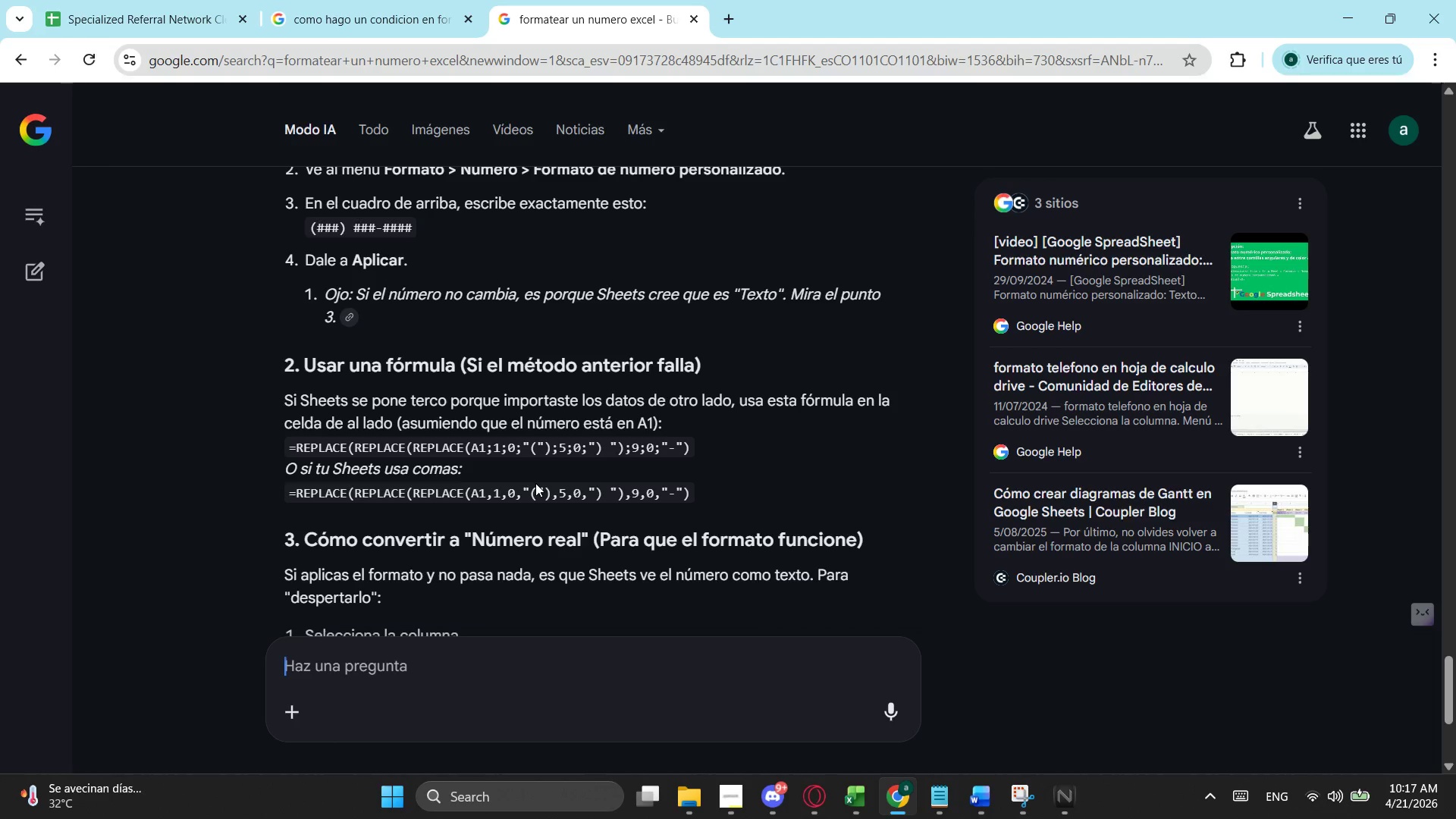 
double_click([698, 448])
 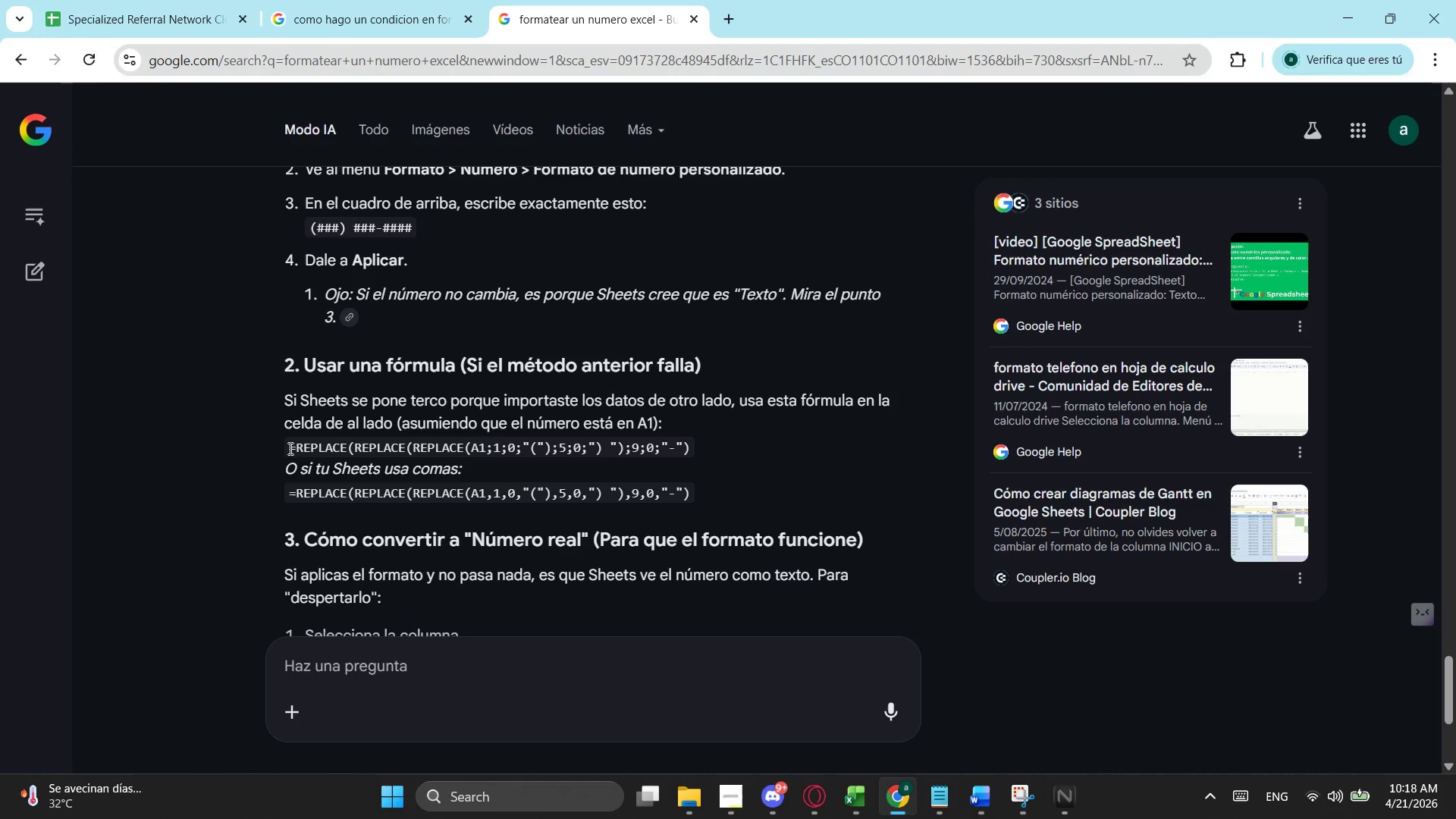 
wait(5.69)
 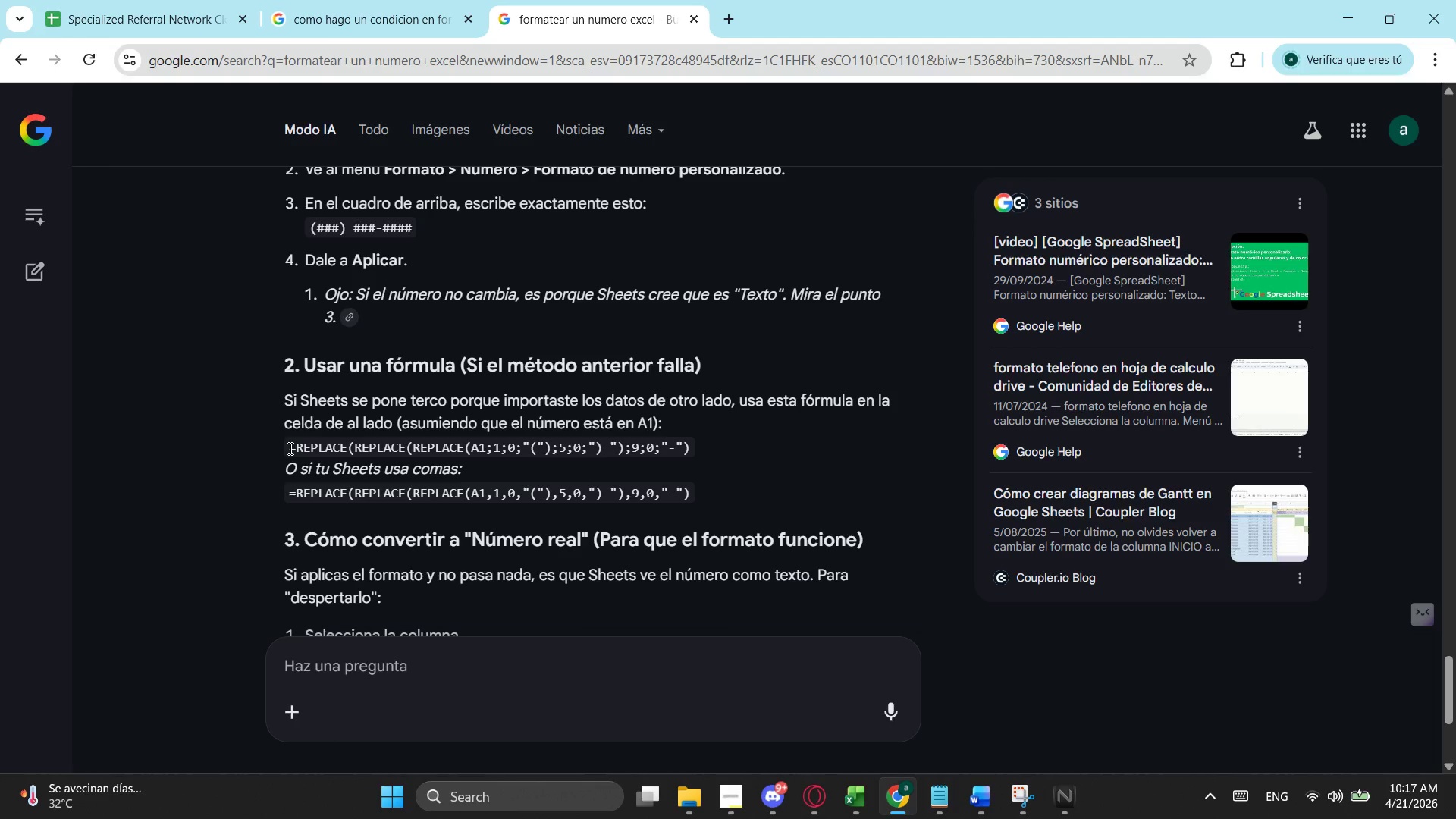 
left_click_drag(start_coordinate=[289, 448], to_coordinate=[698, 455])
 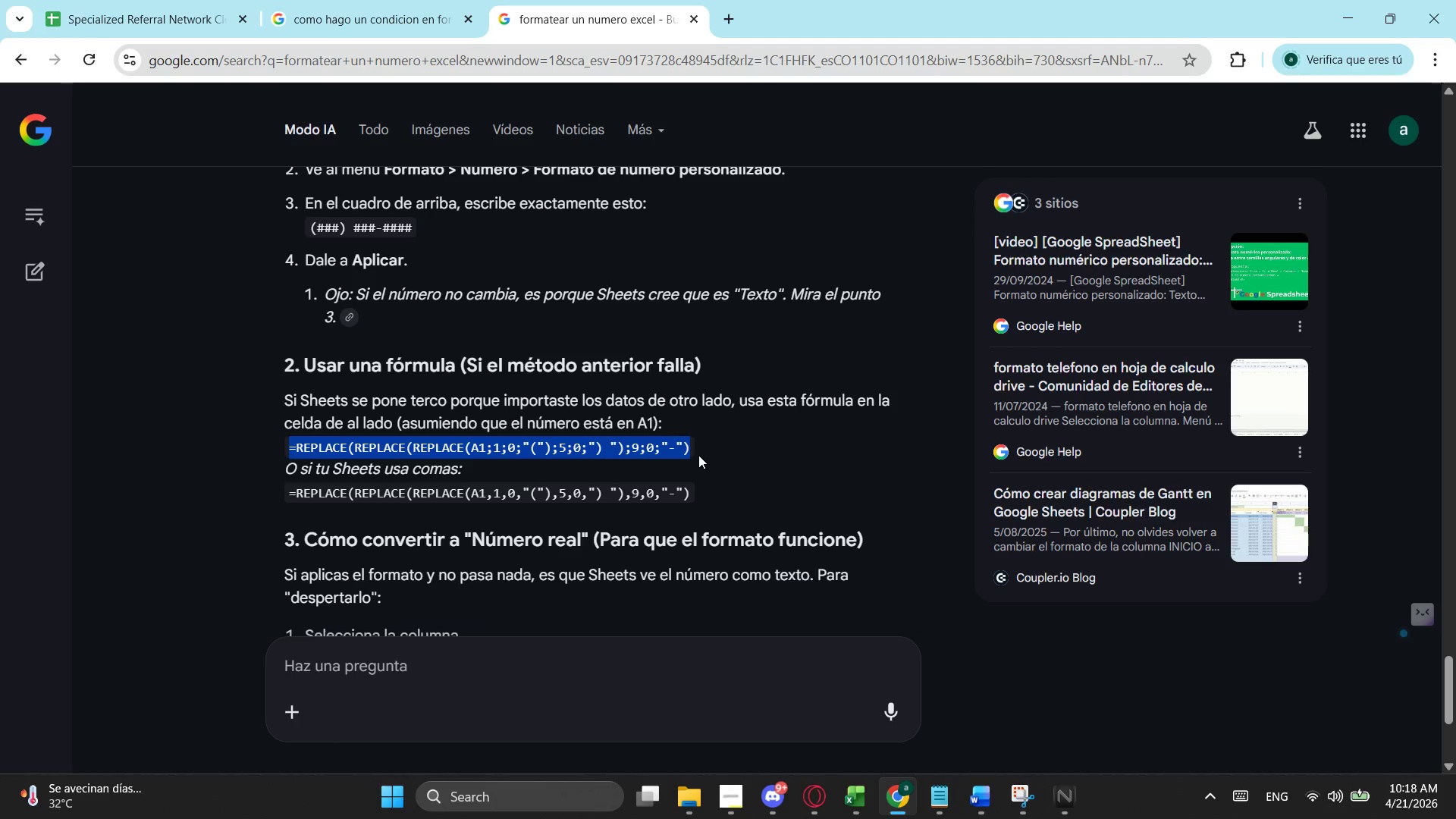 
key(Control+C)
 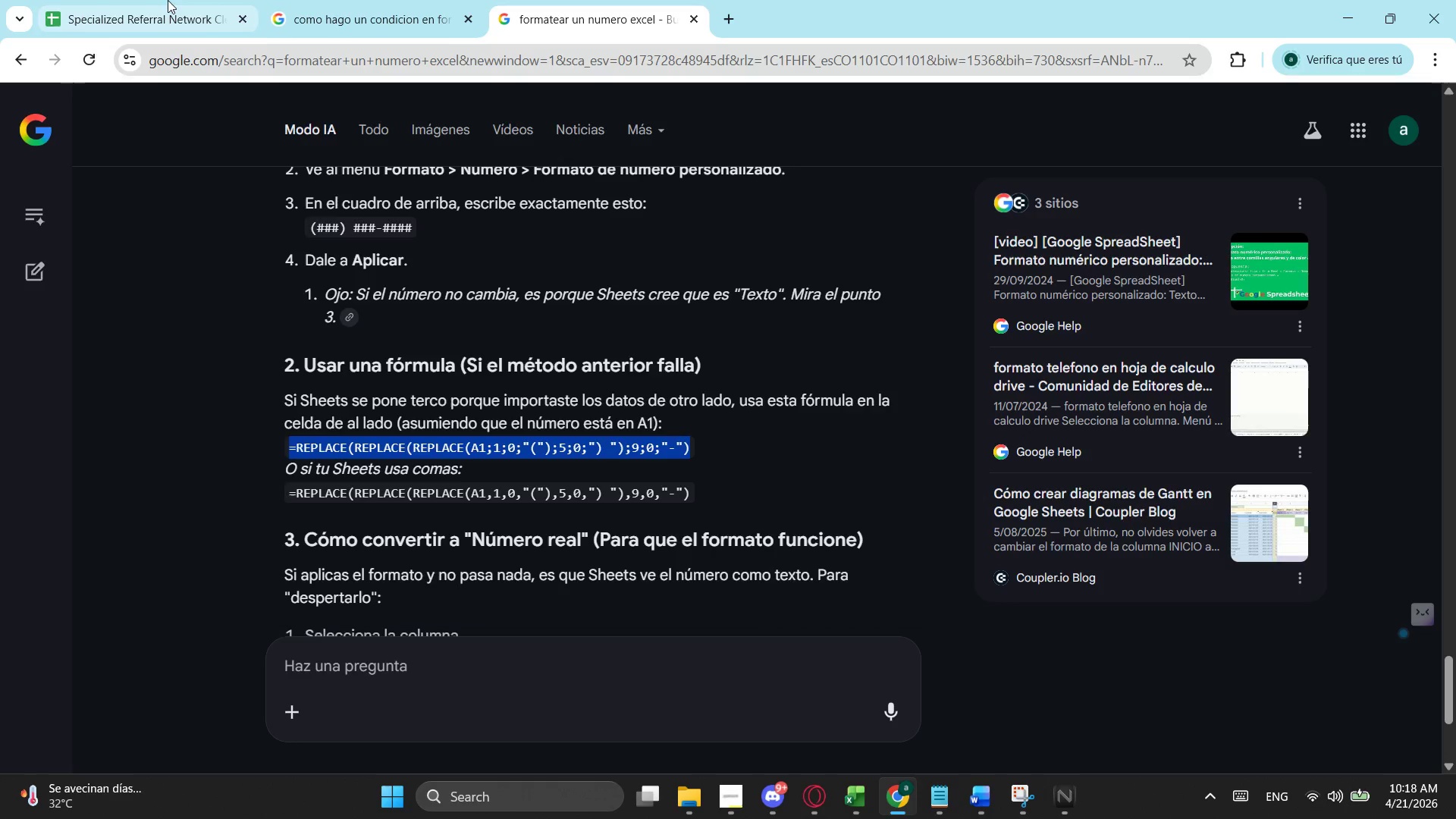 
left_click([146, 0])
 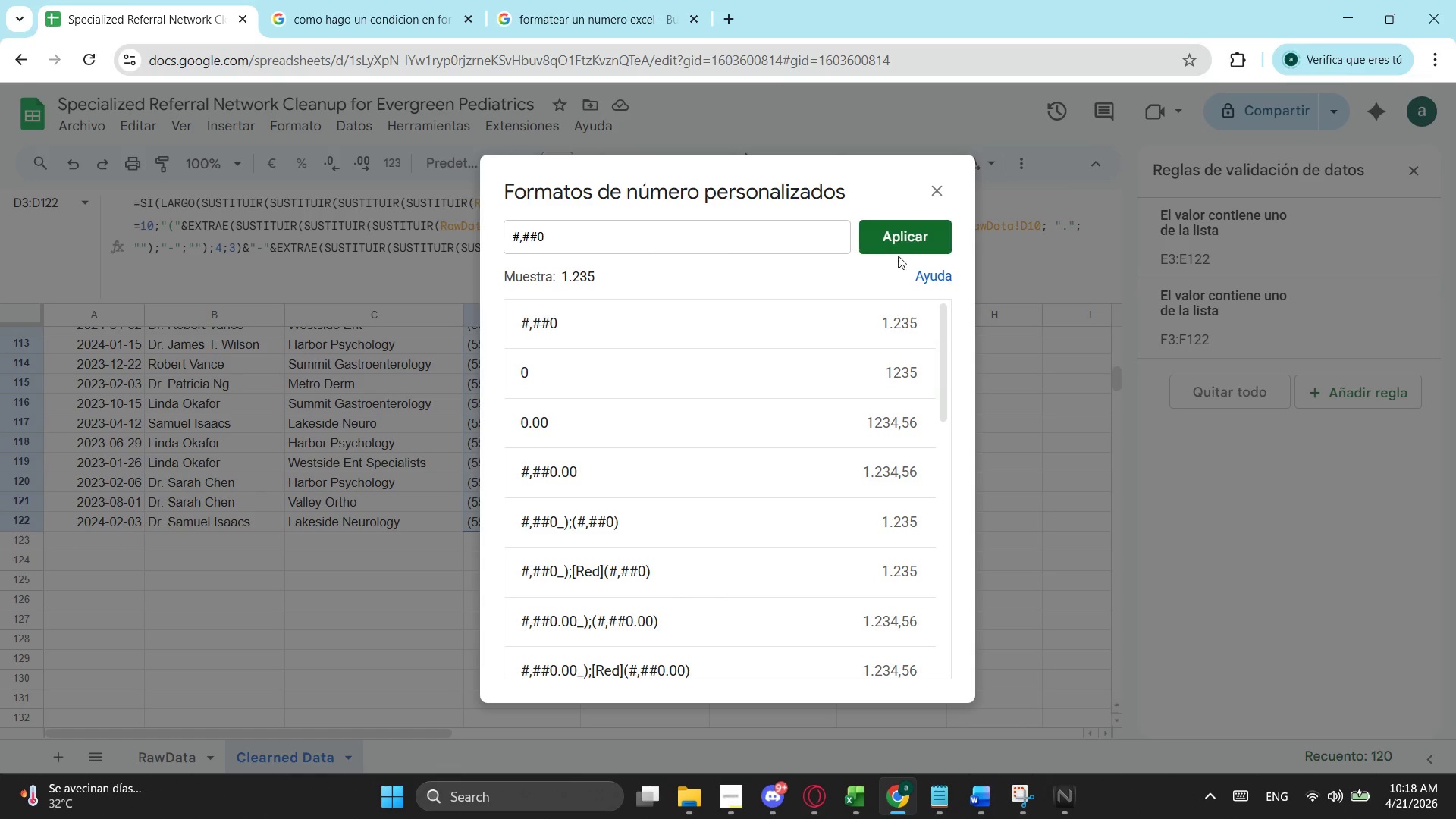 
left_click([949, 196])
 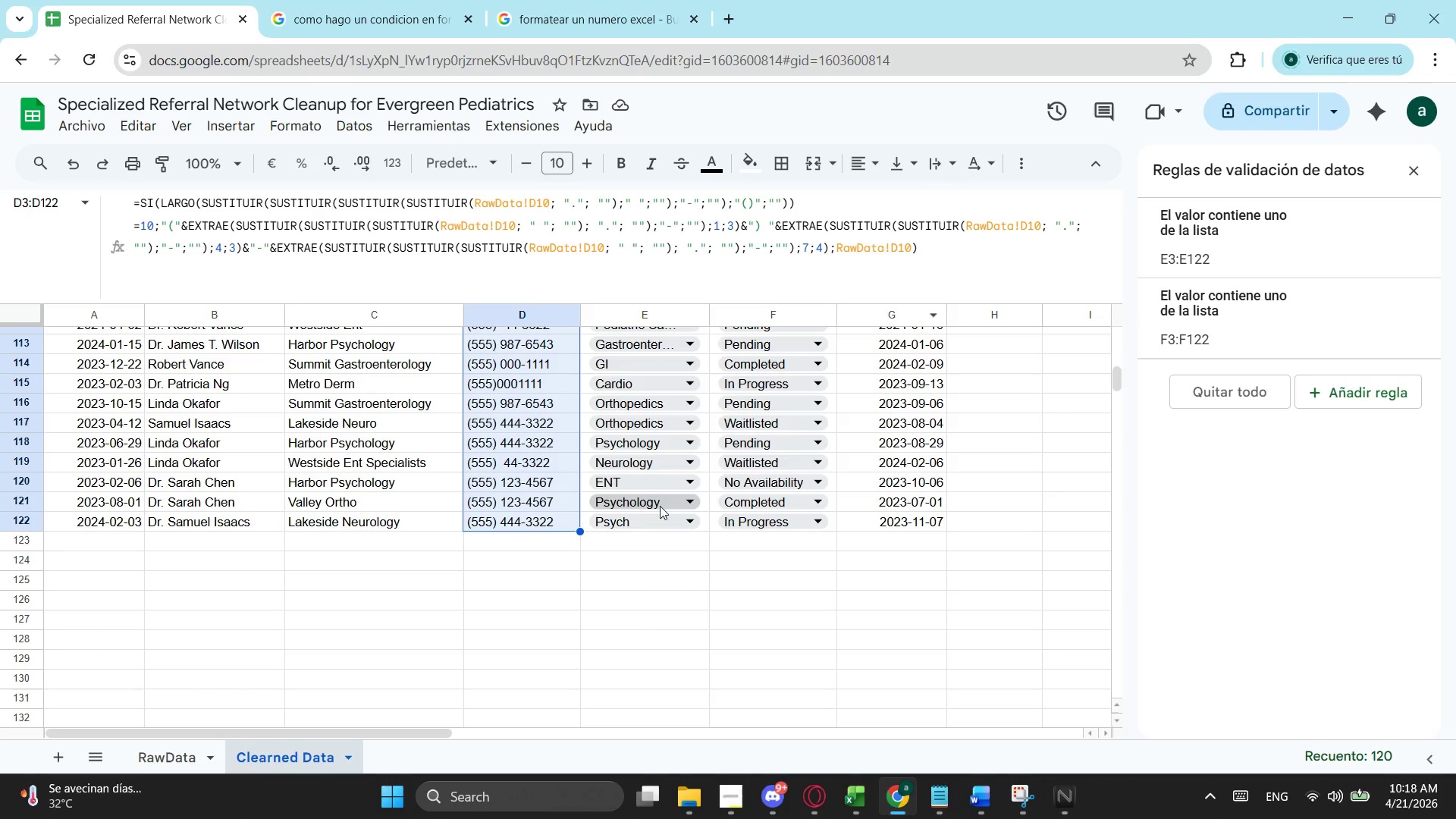 
scroll: coordinate [515, 492], scroll_direction: up, amount: 14.0
 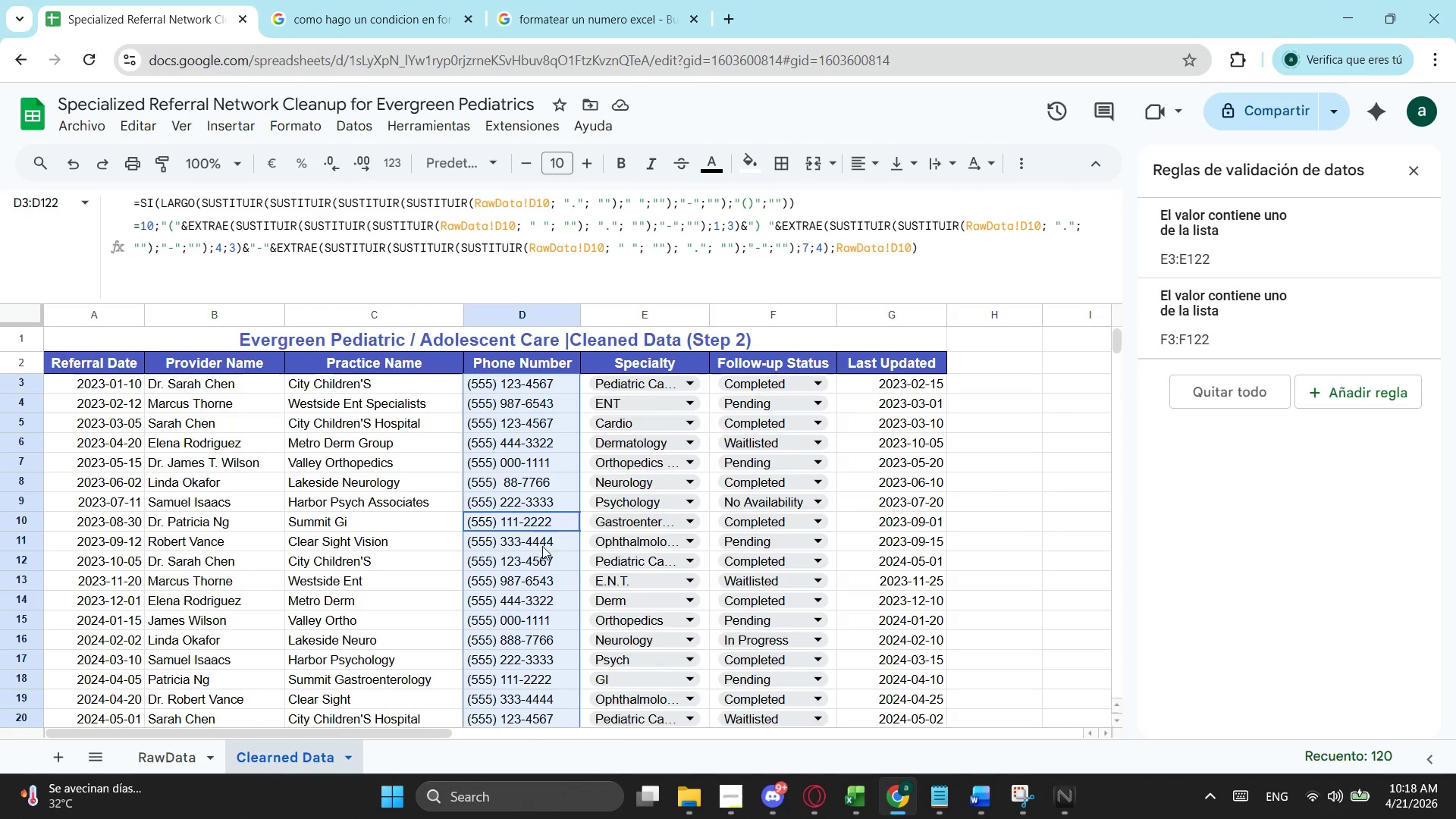 
scroll: coordinate [541, 483], scroll_direction: down, amount: 2.0
 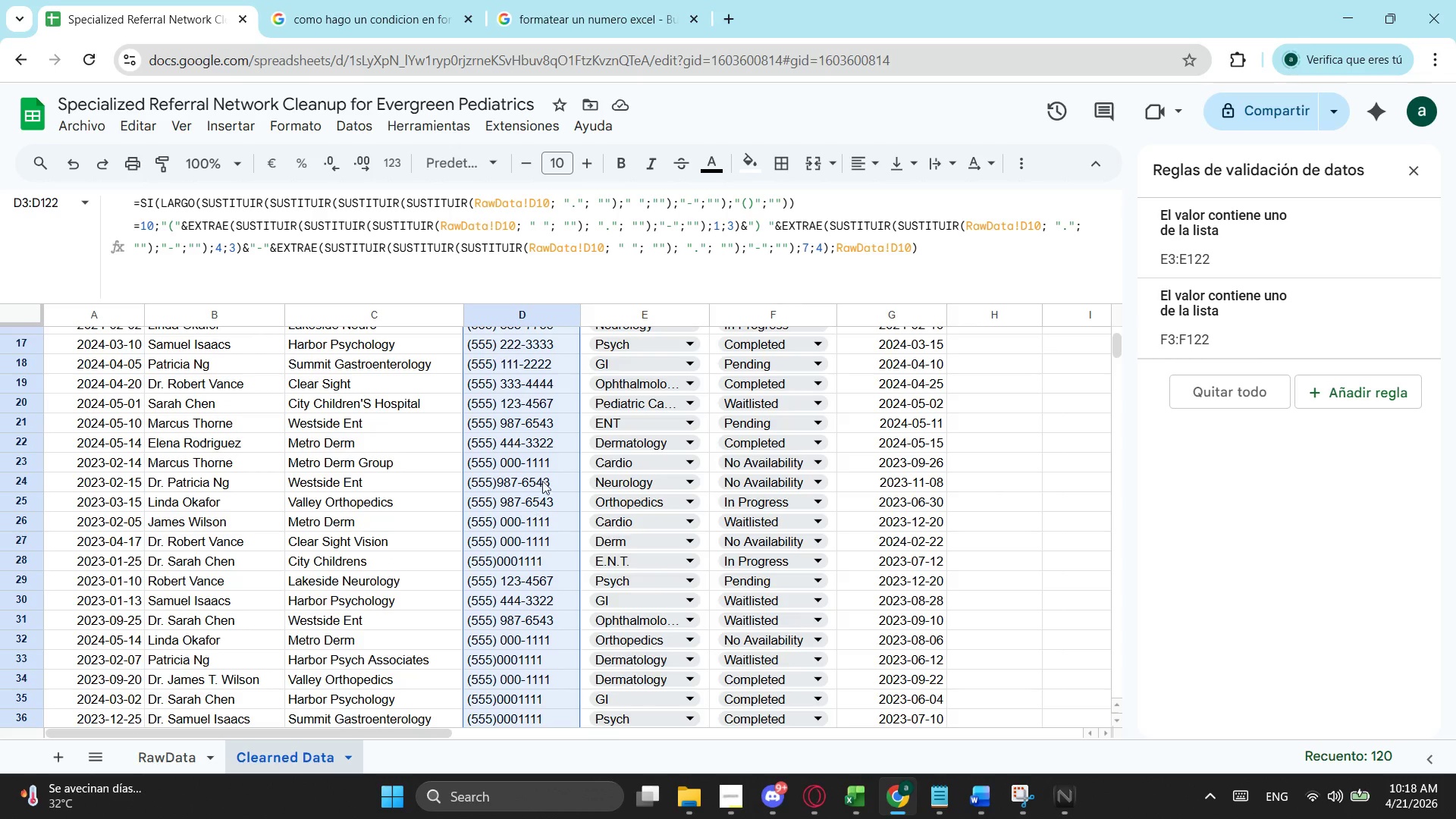 
left_click([533, 487])
 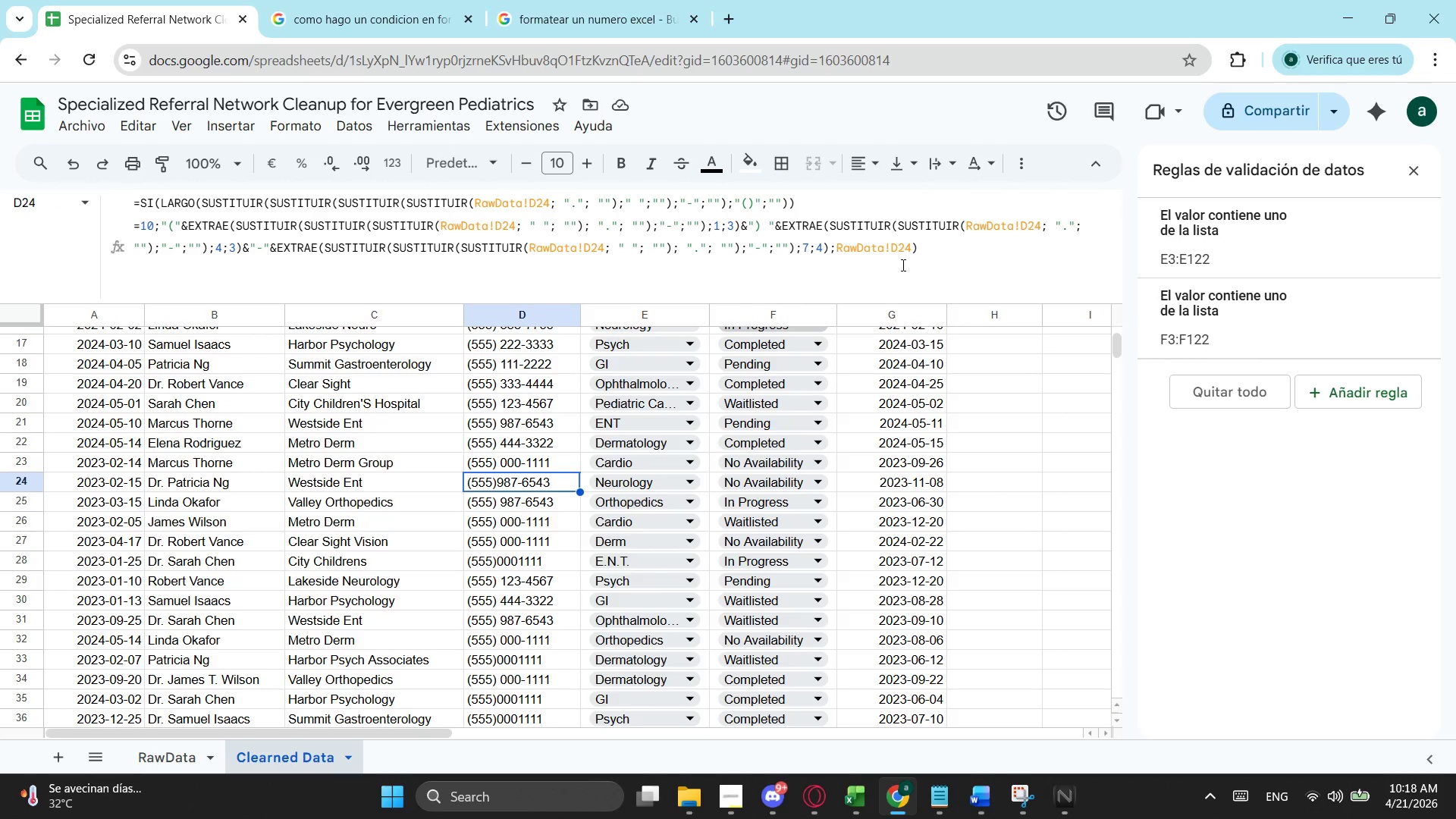 
left_click_drag(start_coordinate=[911, 256], to_coordinate=[918, 250])
 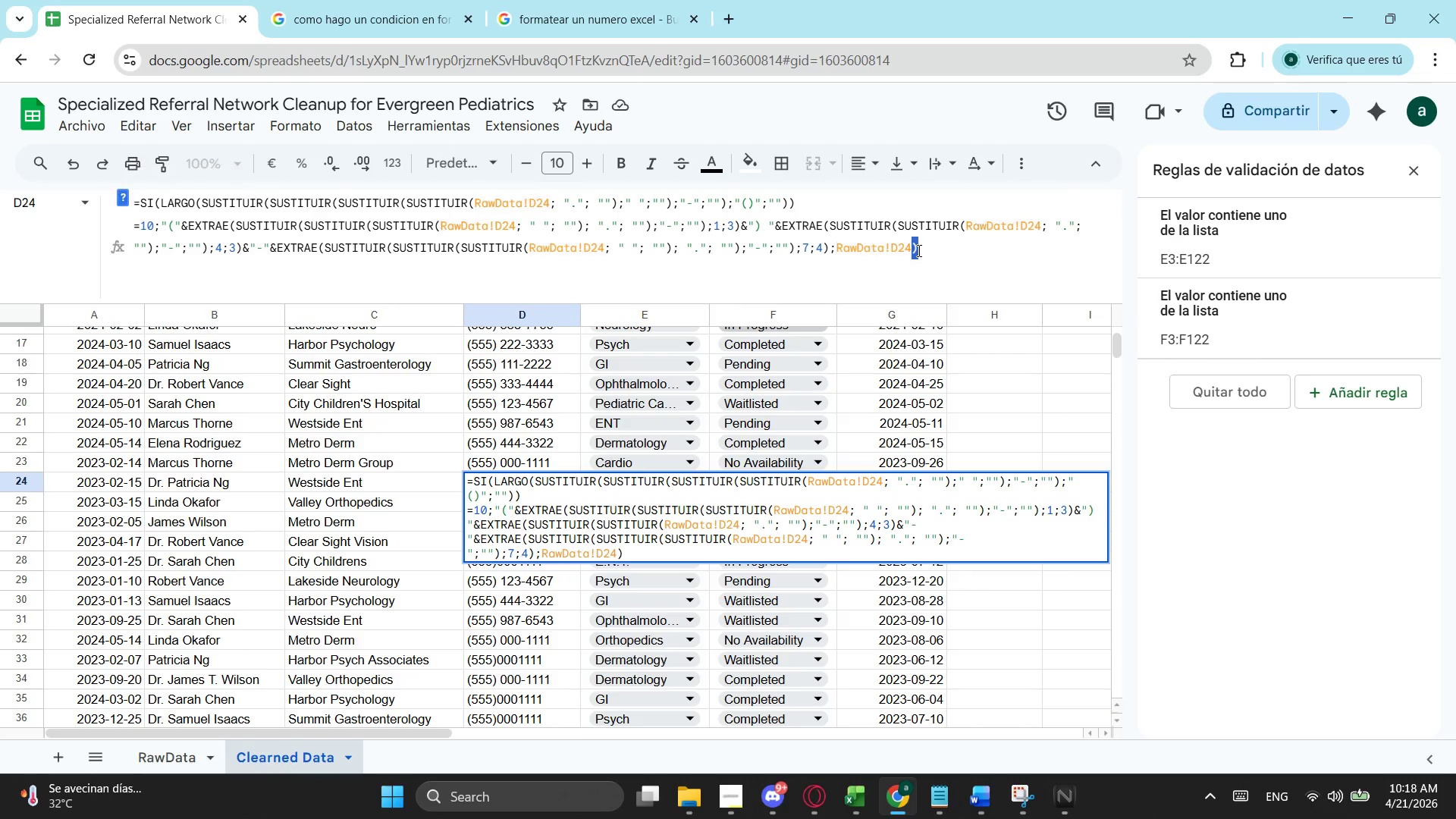 
key(Control+ControlLeft)
 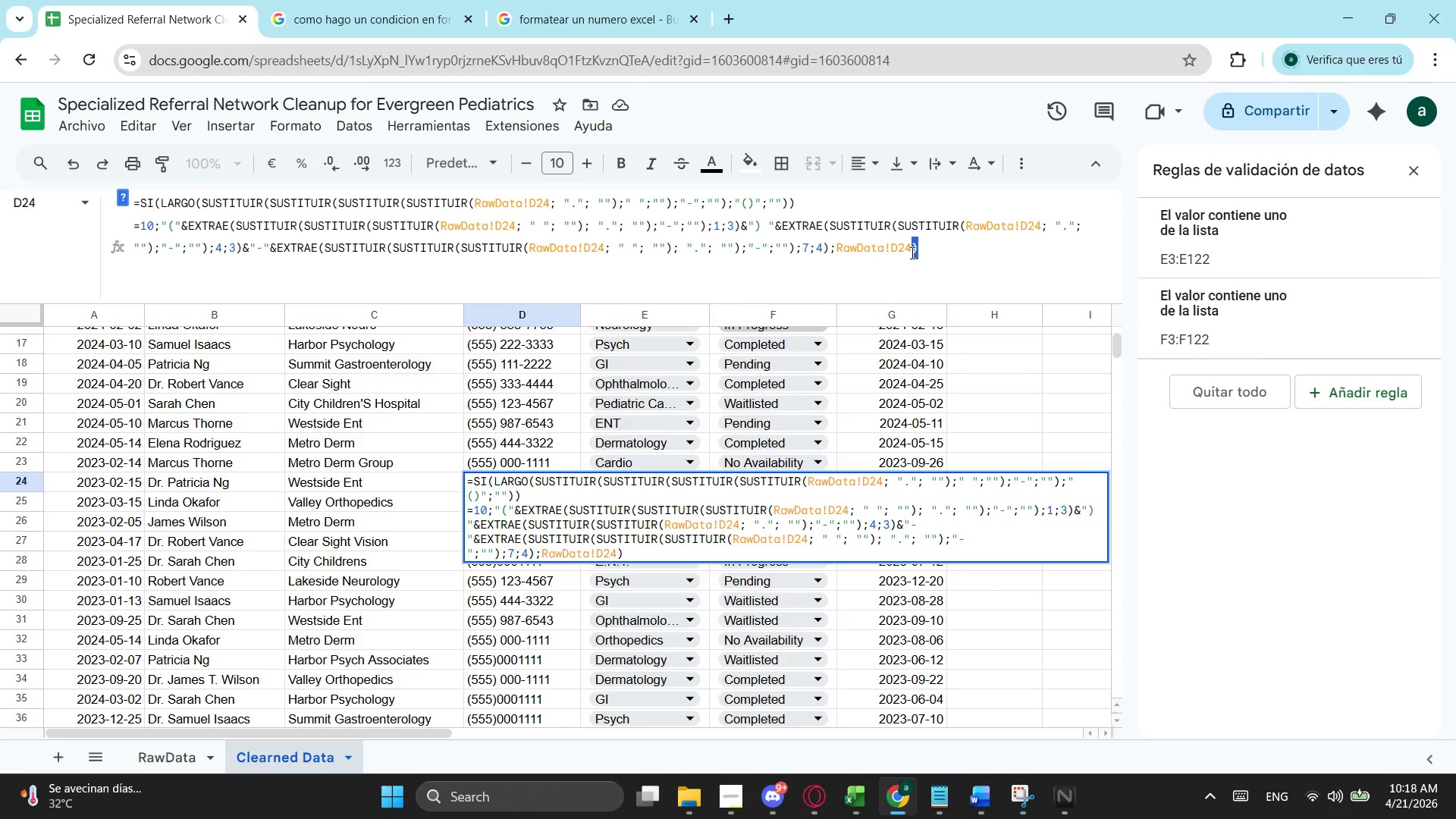 
left_click([911, 253])
 